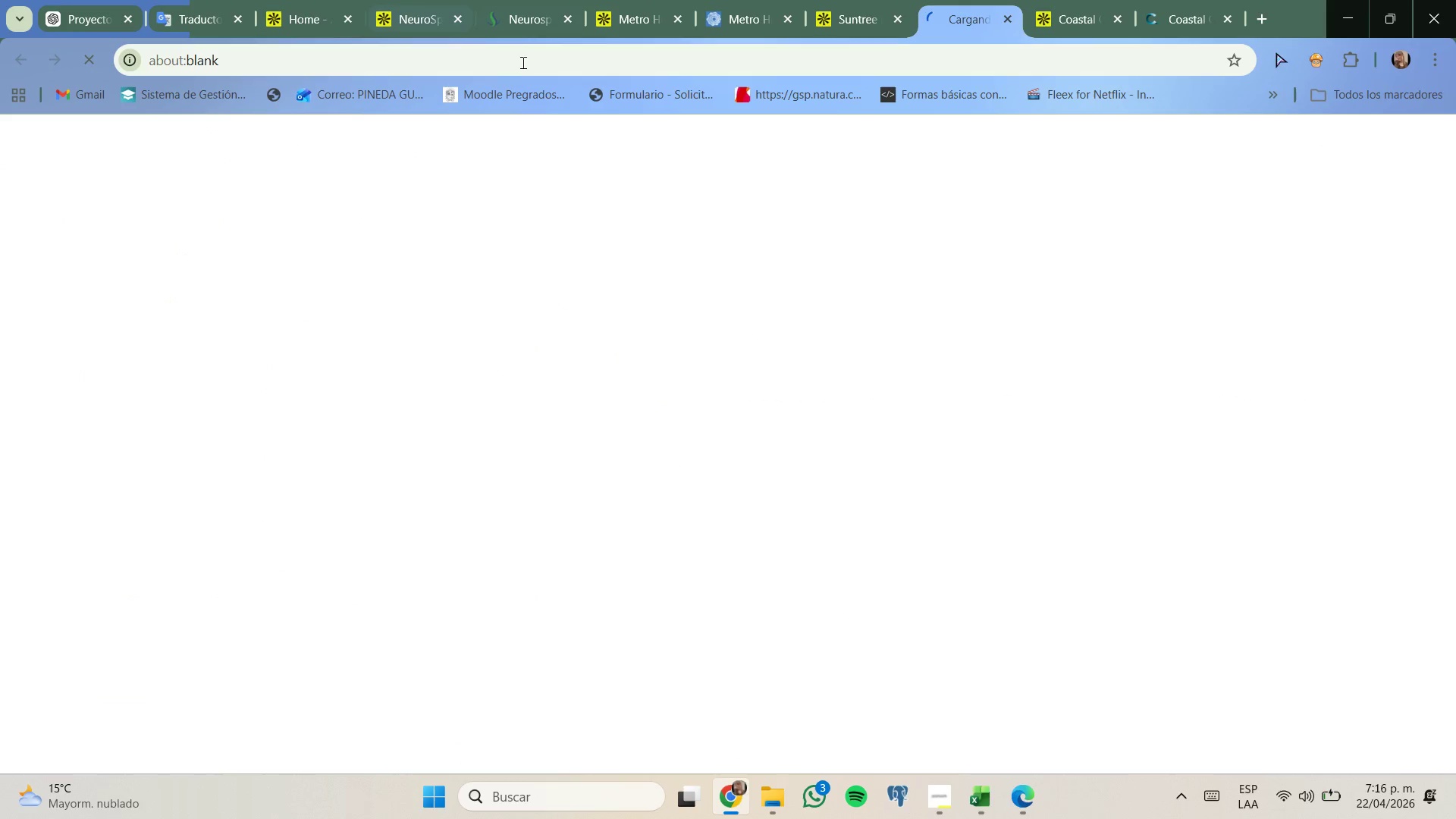 
left_click([544, 21])
 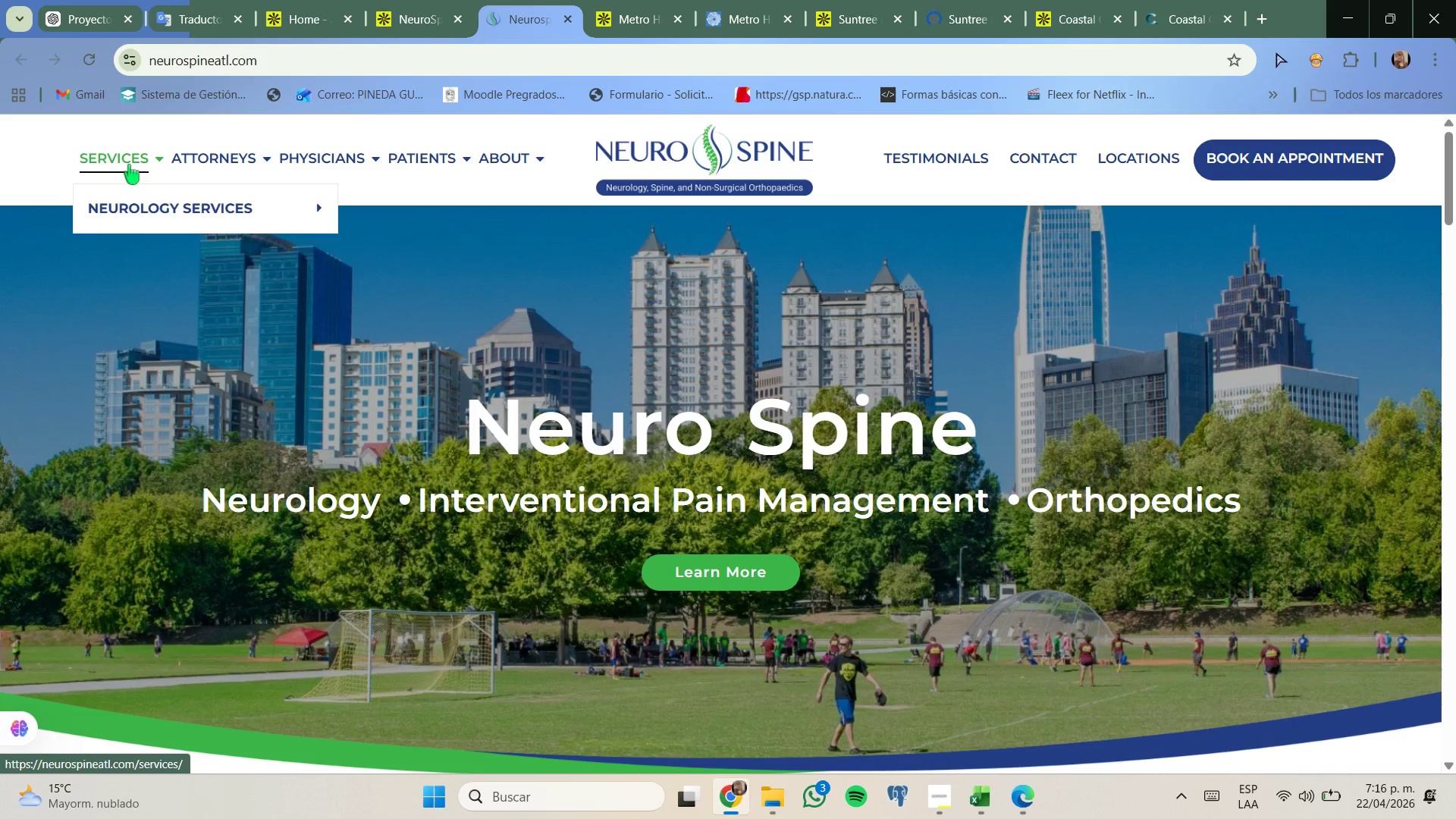 
wait(12.75)
 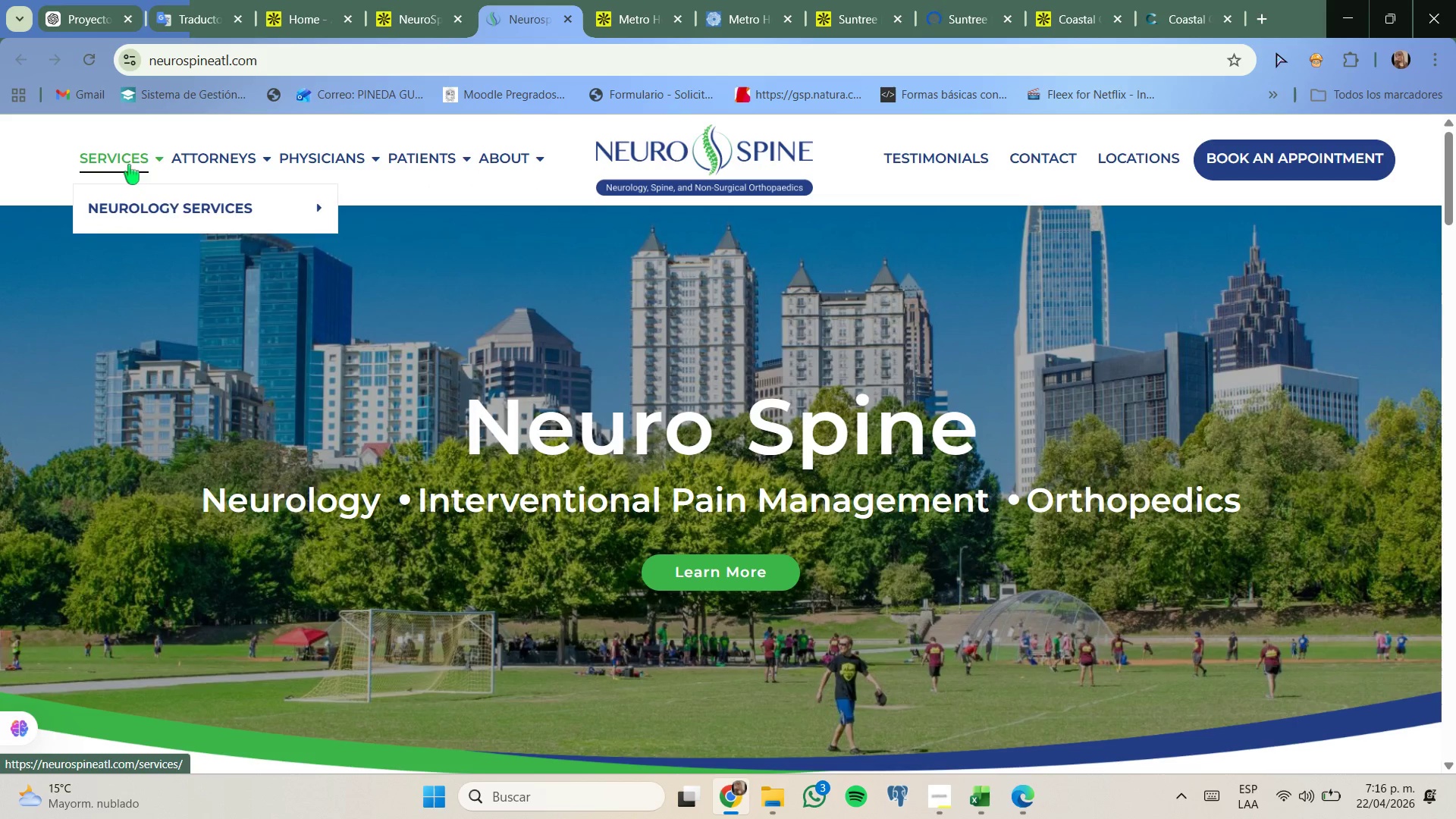 
left_click([456, 20])
 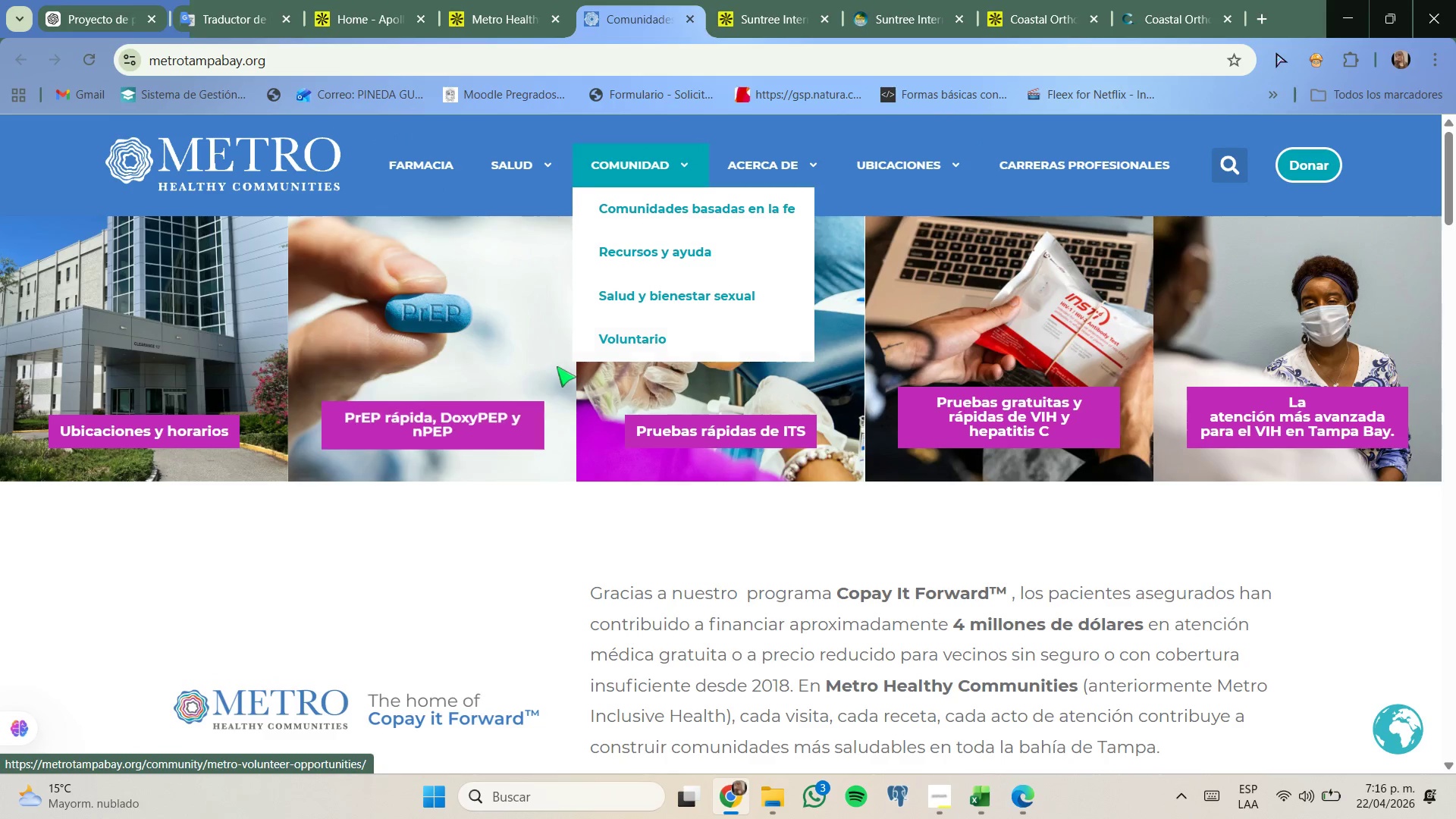 
wait(12.09)
 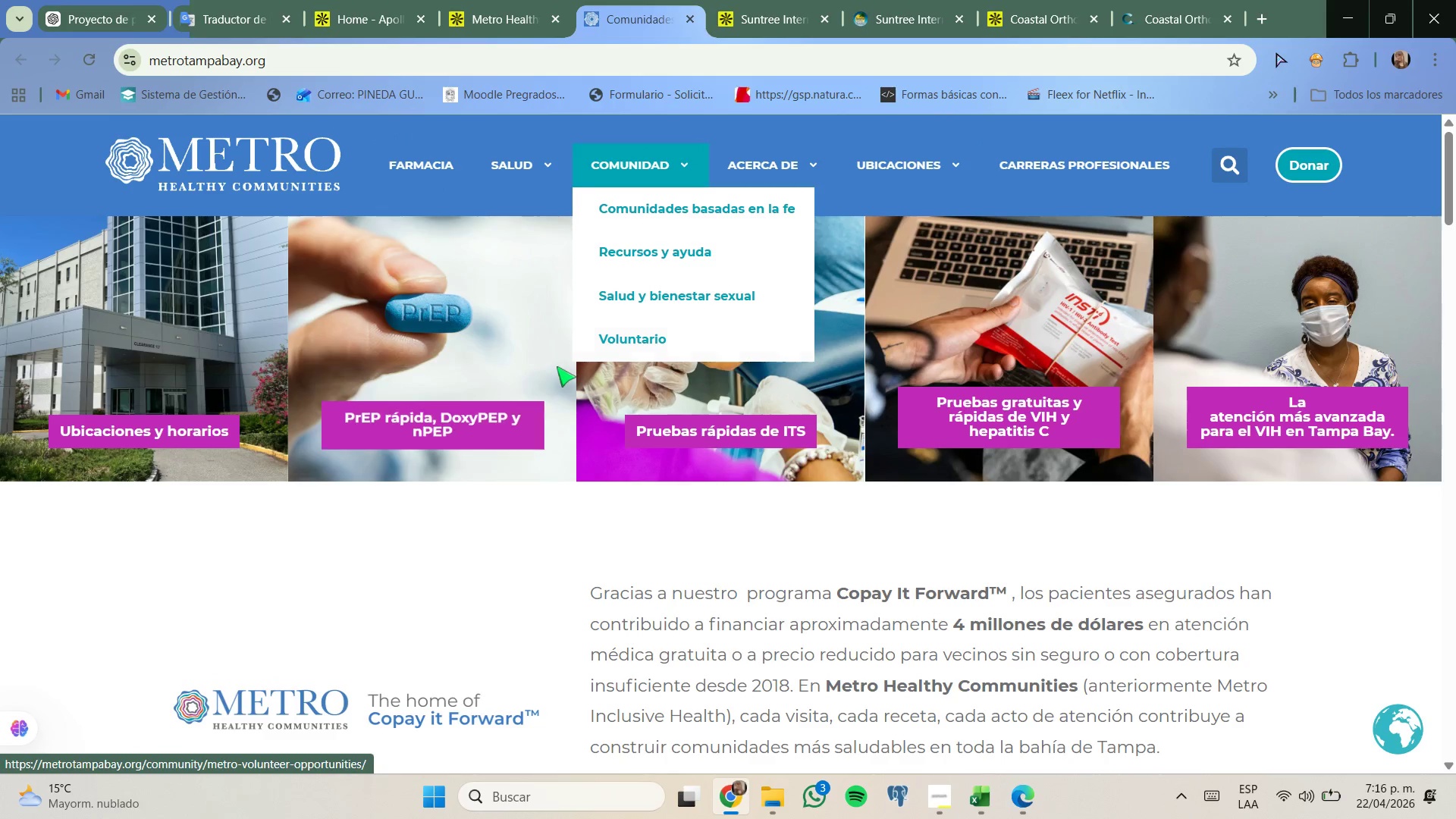 
left_click([552, 17])
 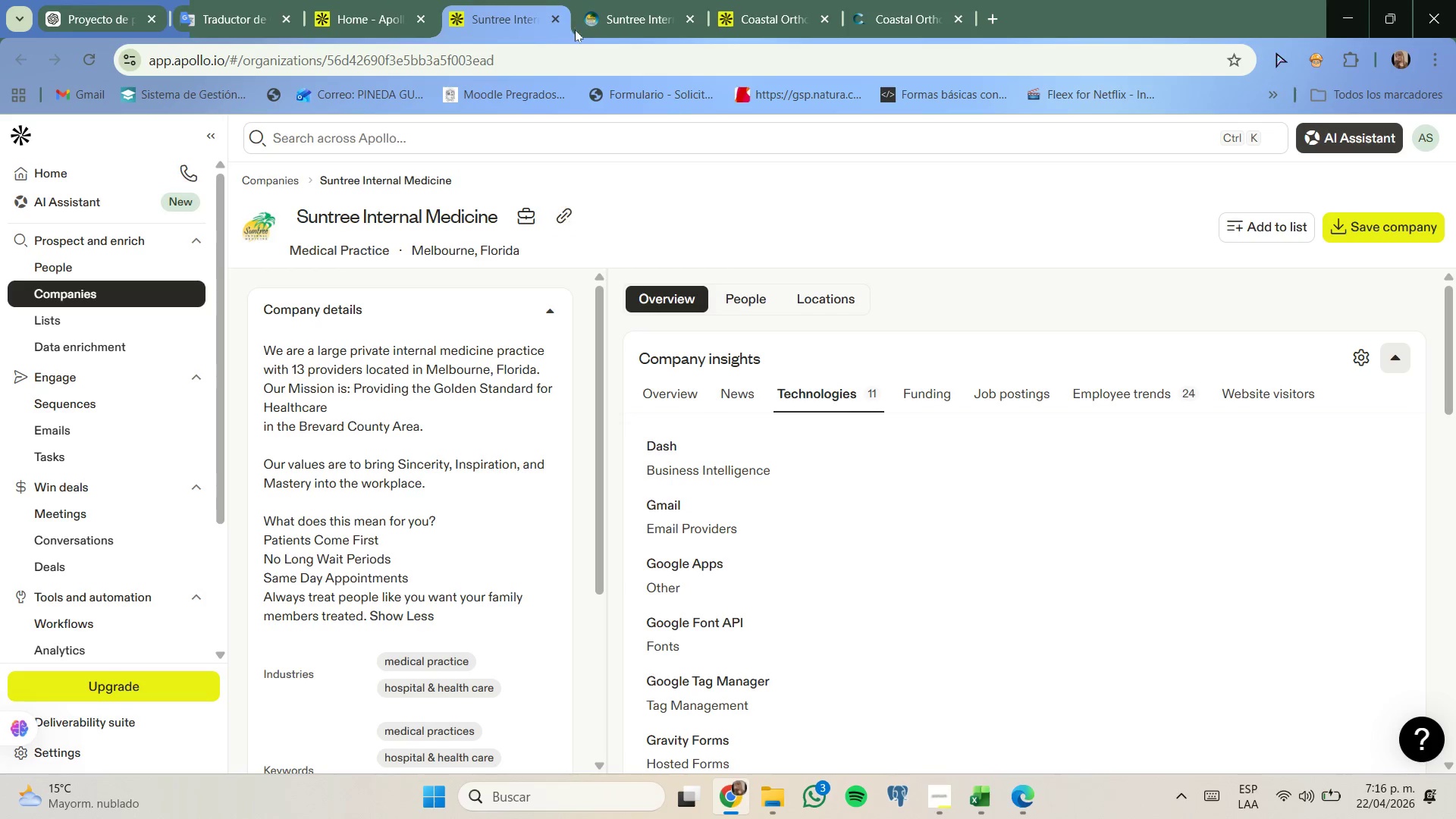 
left_click([613, 14])
 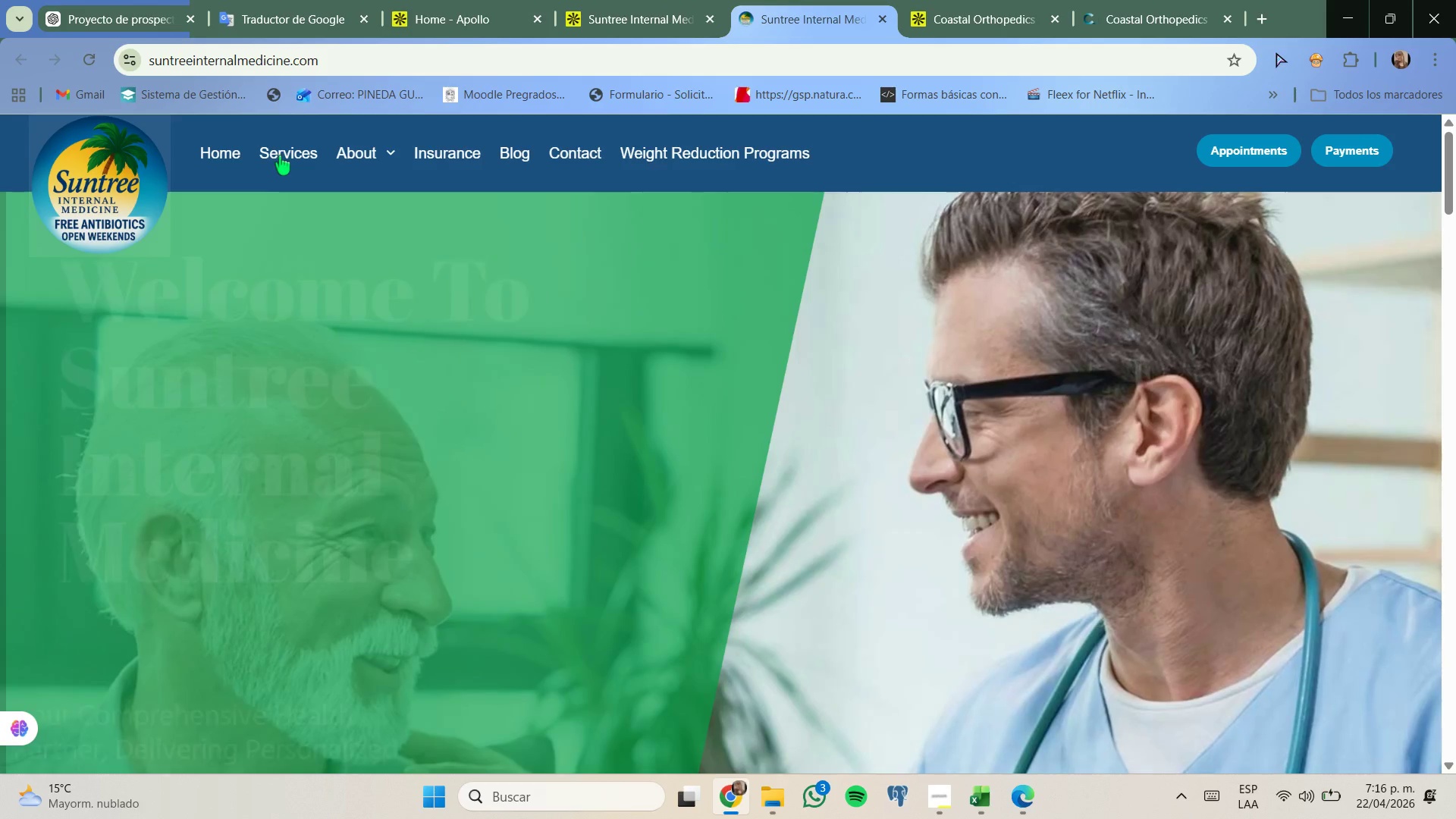 
left_click([282, 155])
 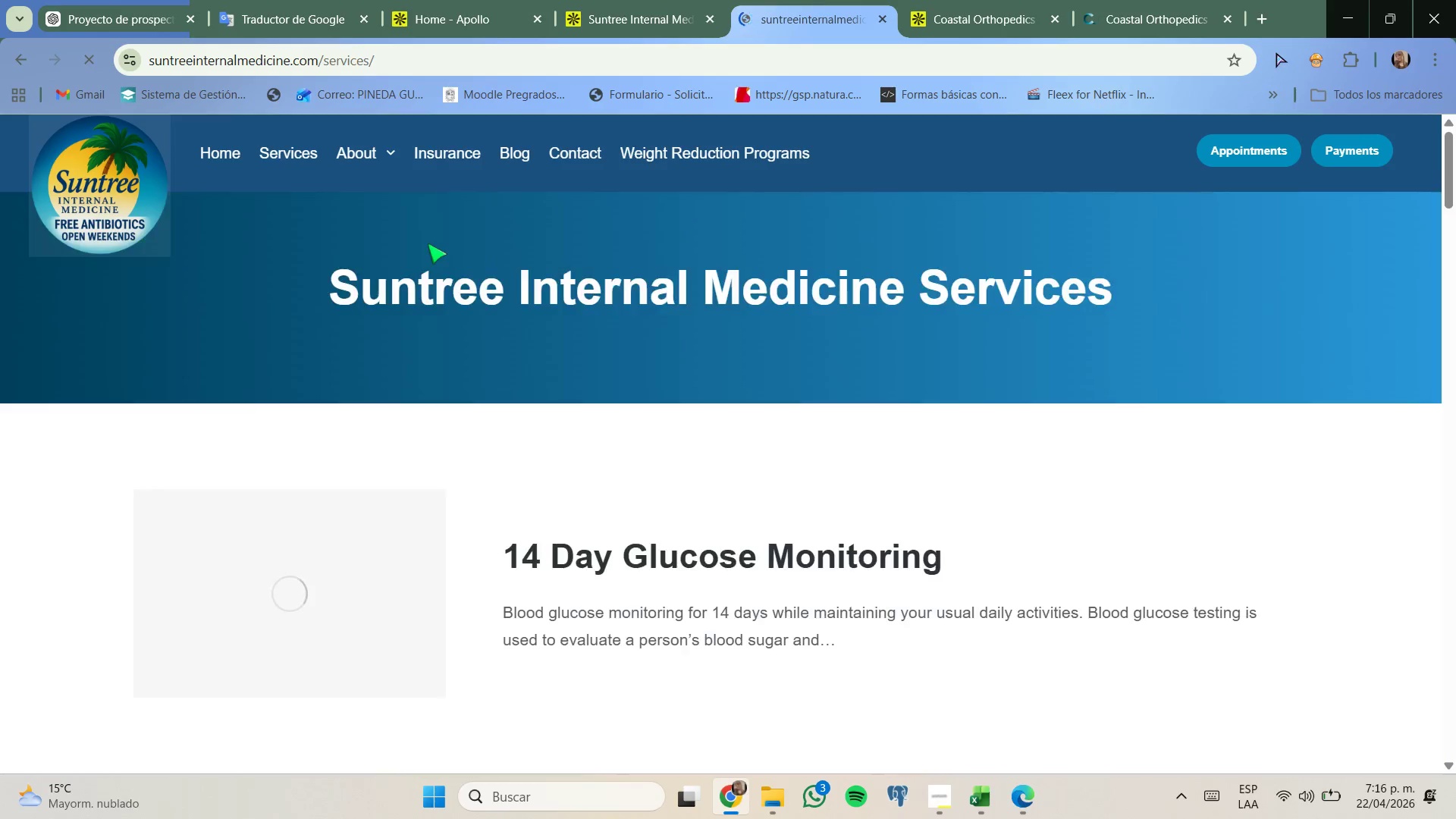 
scroll: coordinate [580, 314], scroll_direction: none, amount: 0.0
 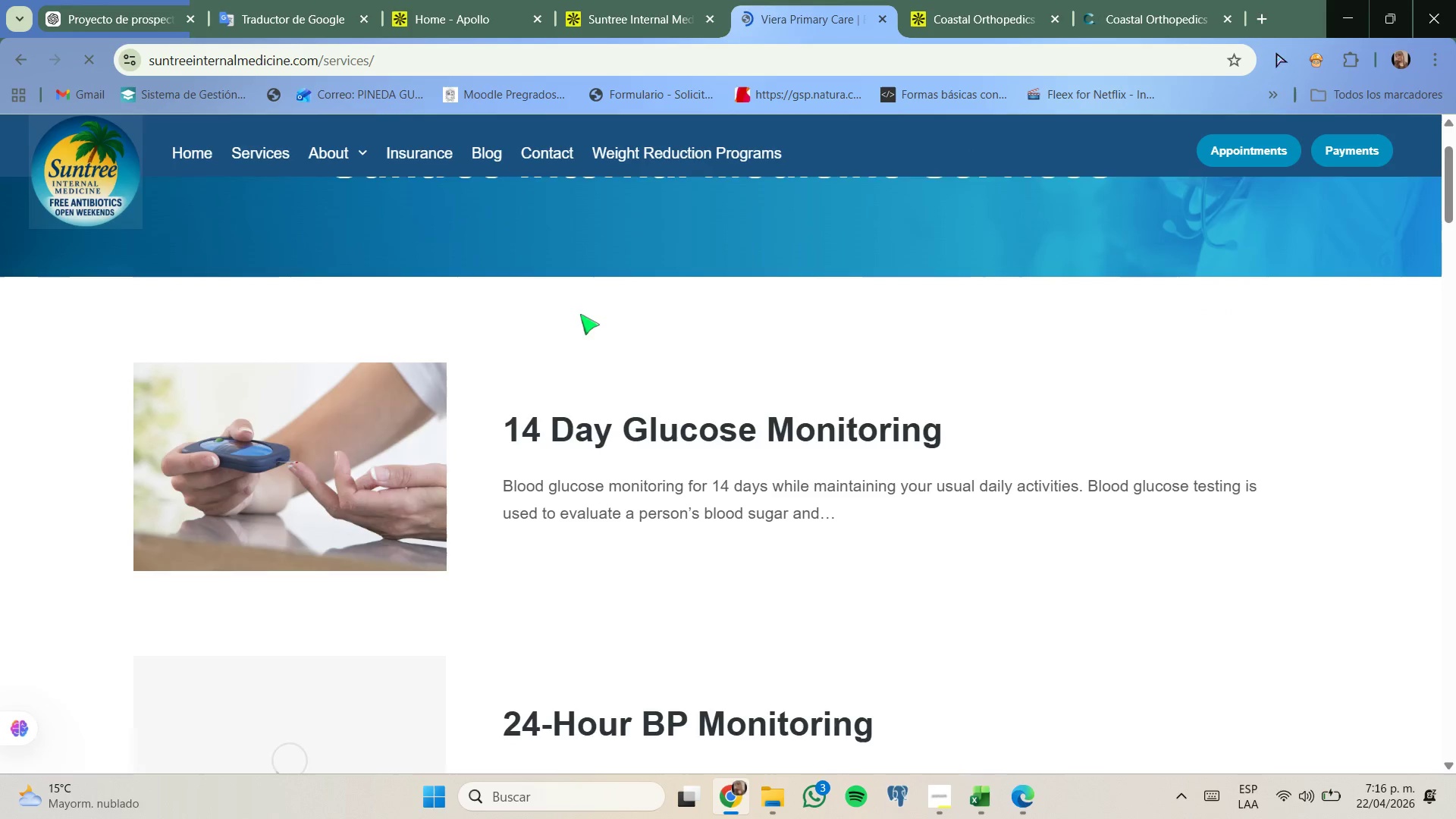 
scroll: coordinate [577, 315], scroll_direction: down, amount: 16.0
 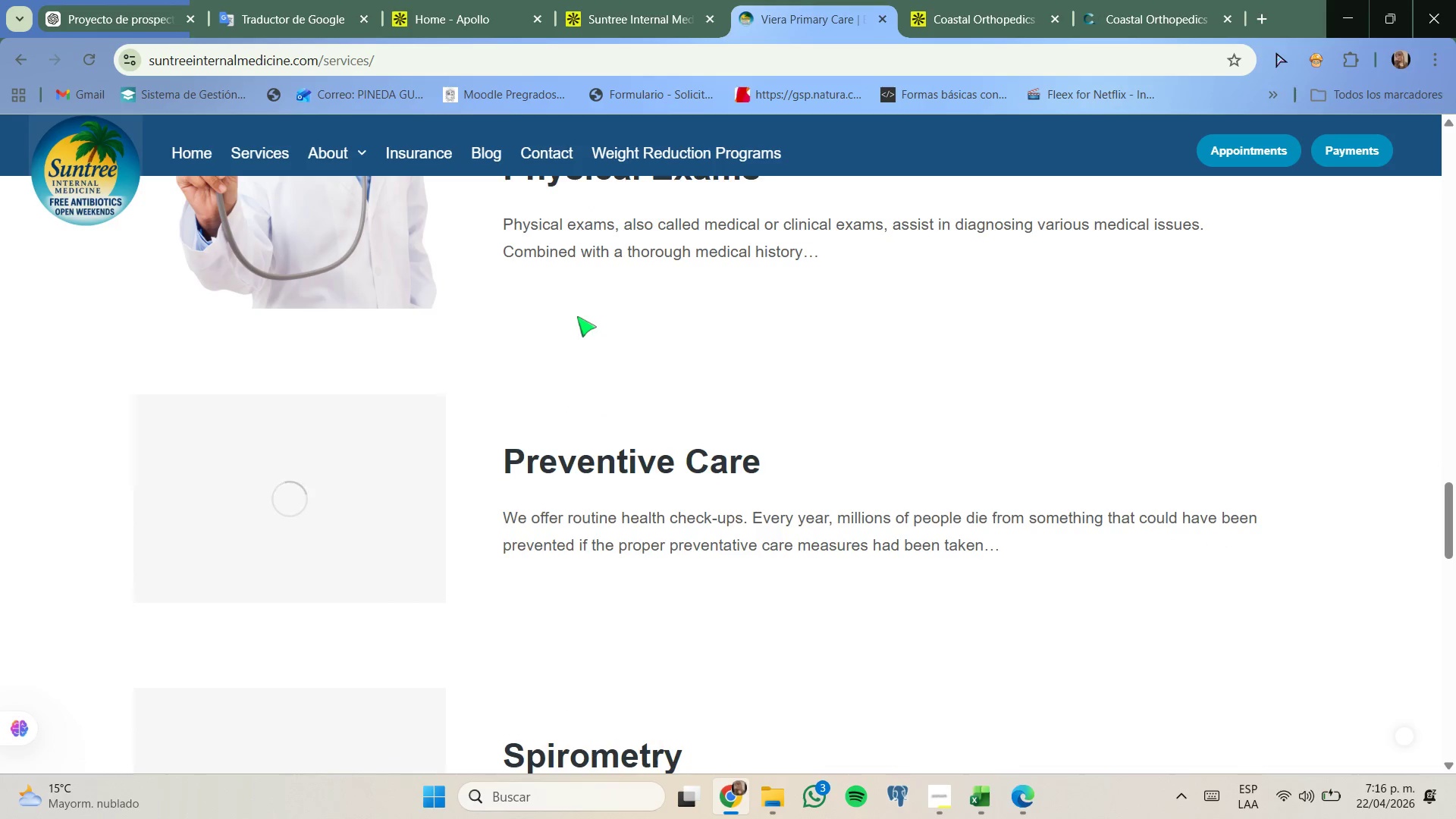 
scroll: coordinate [577, 316], scroll_direction: down, amount: 3.0
 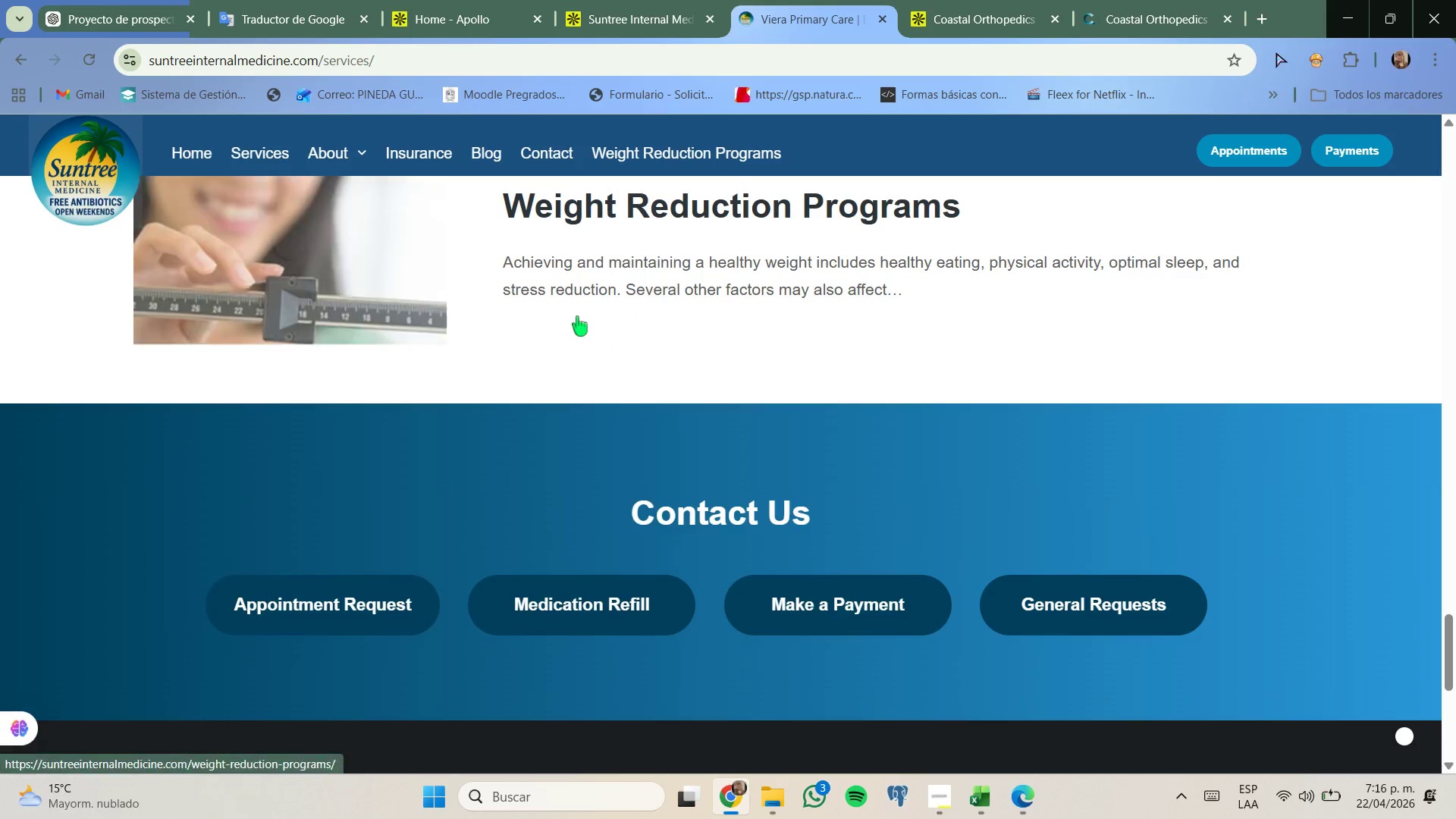 
scroll: coordinate [568, 312], scroll_direction: up, amount: 1.0
 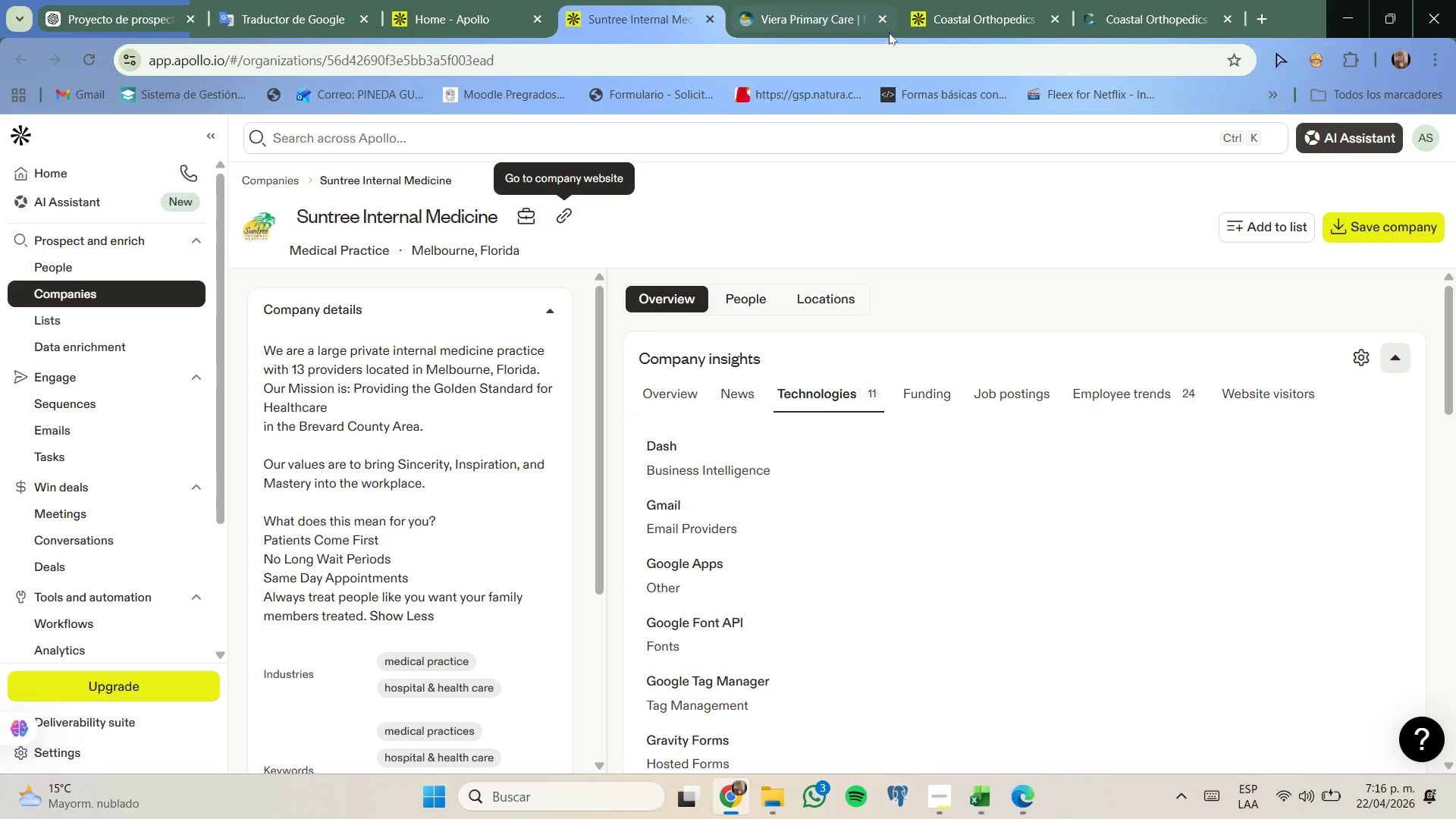 
left_click([878, 21])
 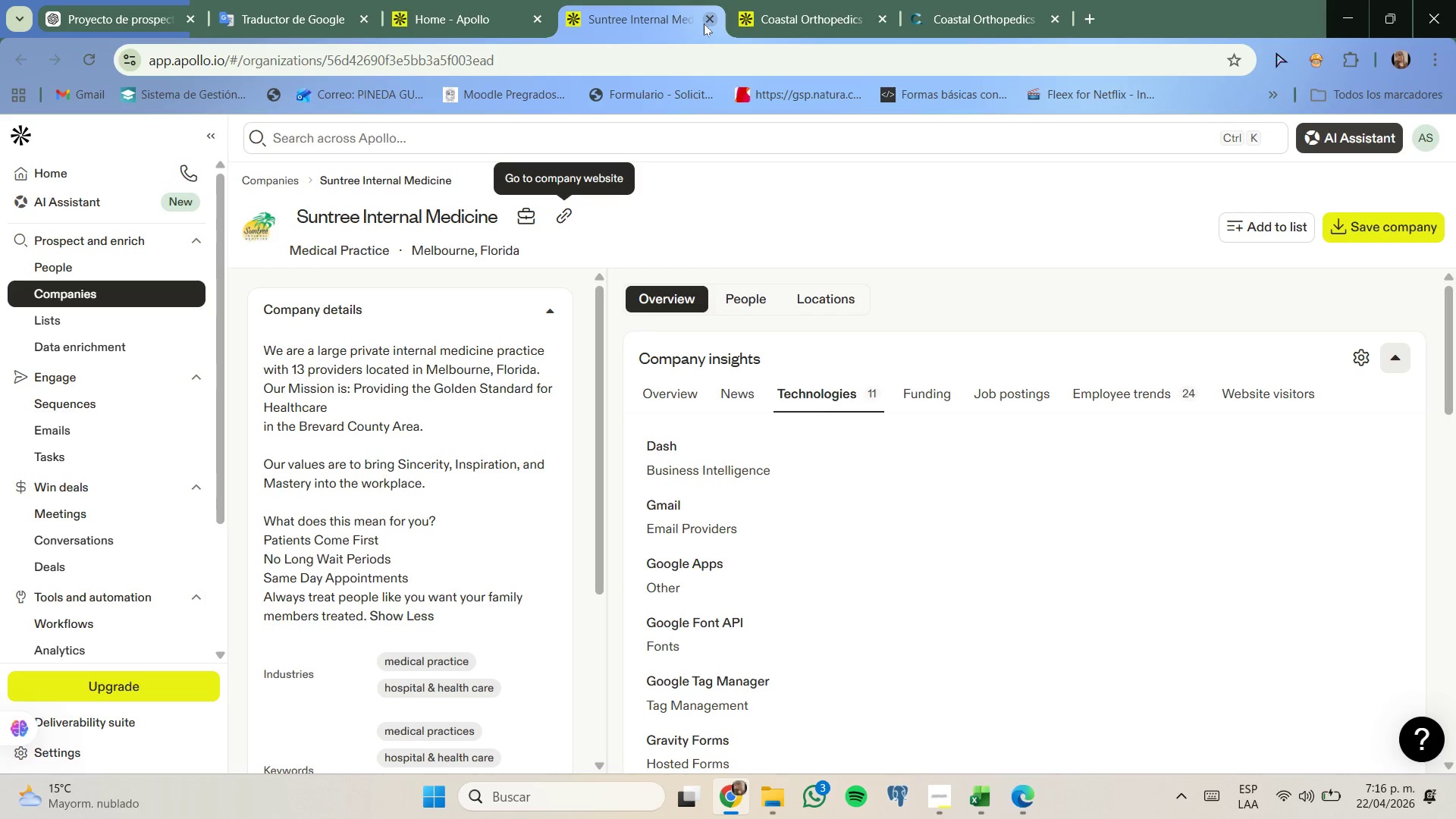 
left_click([705, 20])
 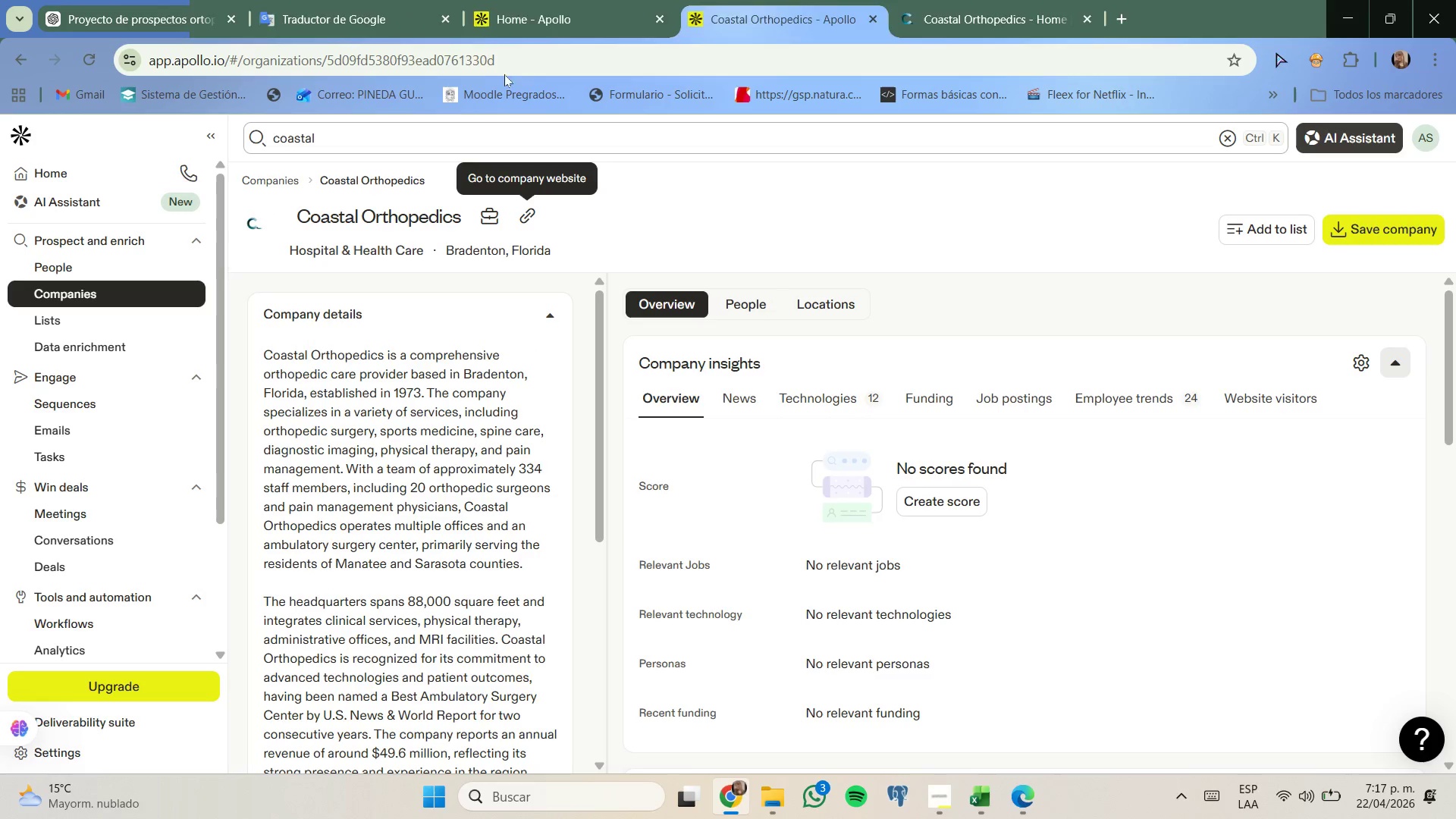 
left_click([573, 0])
 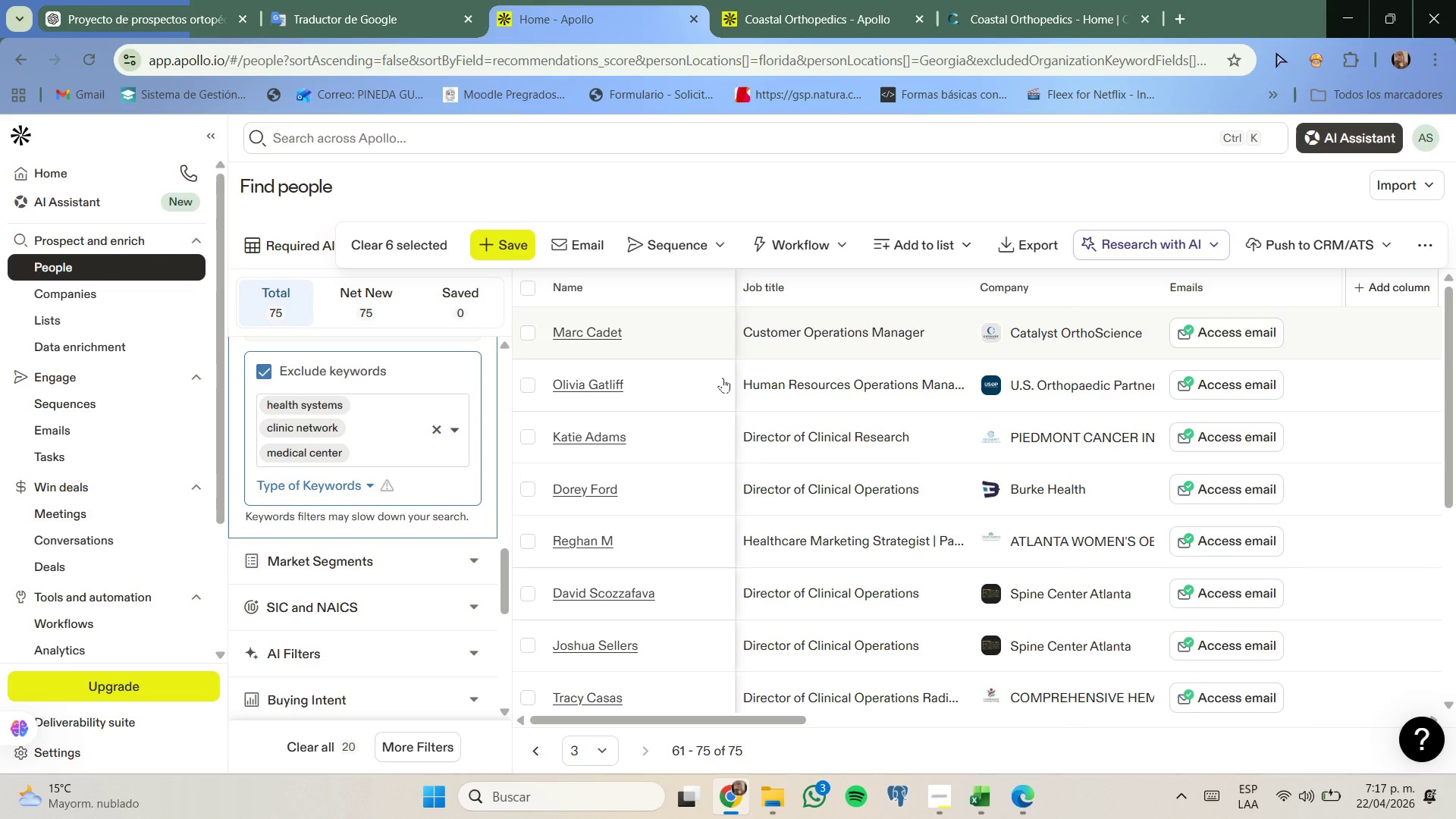 
scroll: coordinate [728, 378], scroll_direction: none, amount: 0.0
 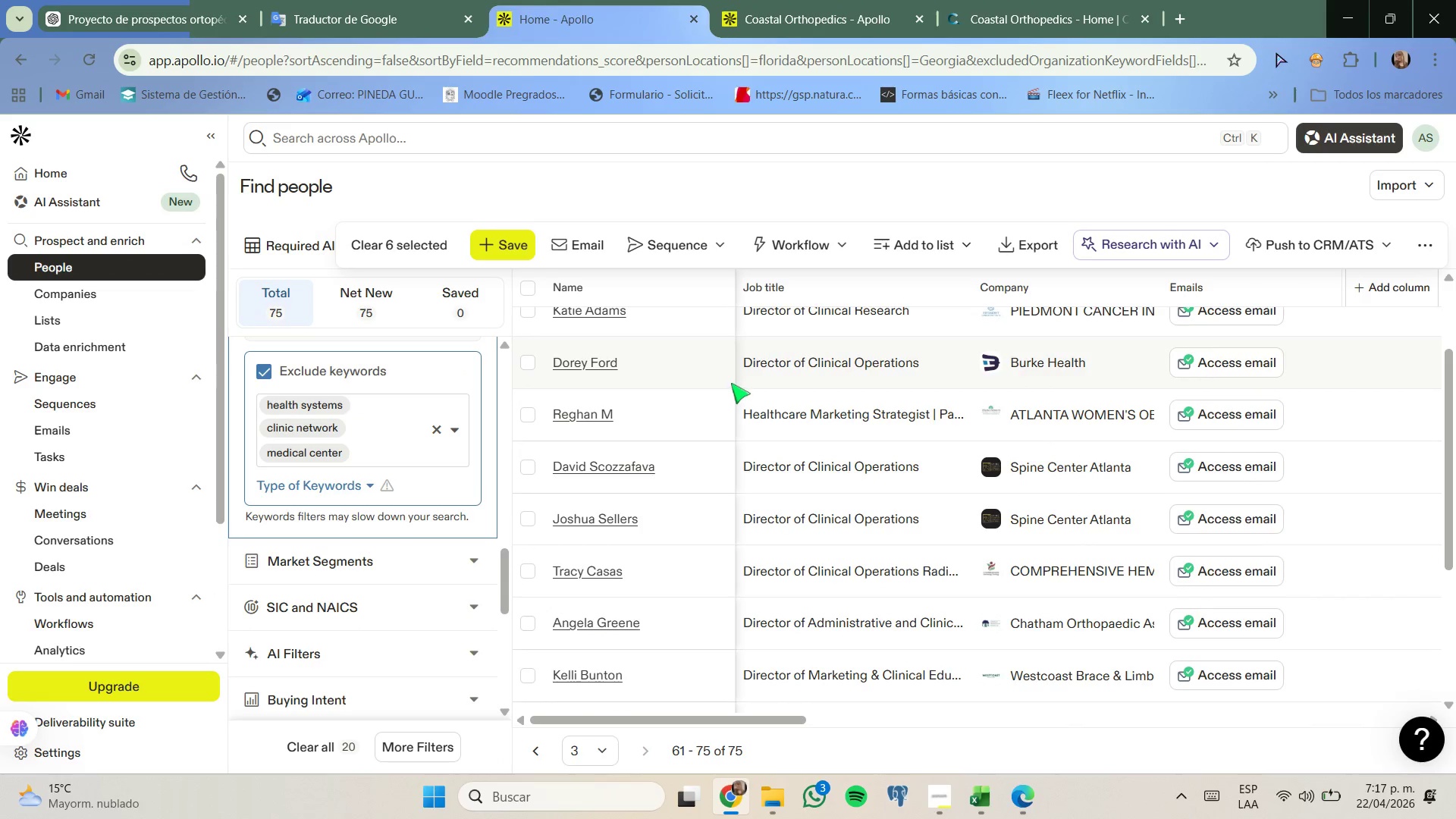 
scroll: coordinate [730, 379], scroll_direction: up, amount: 4.0
 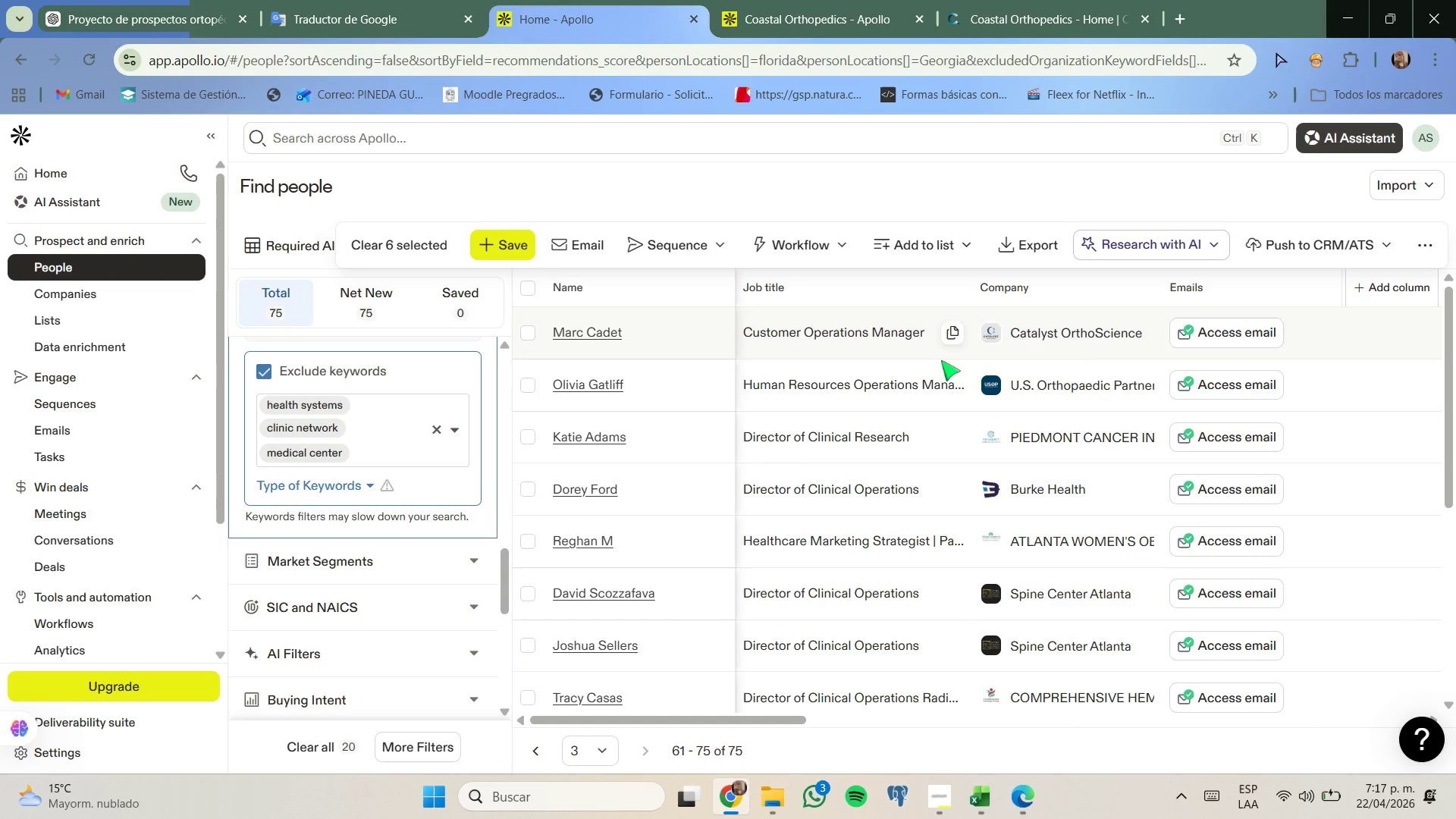 
right_click([1037, 338])
 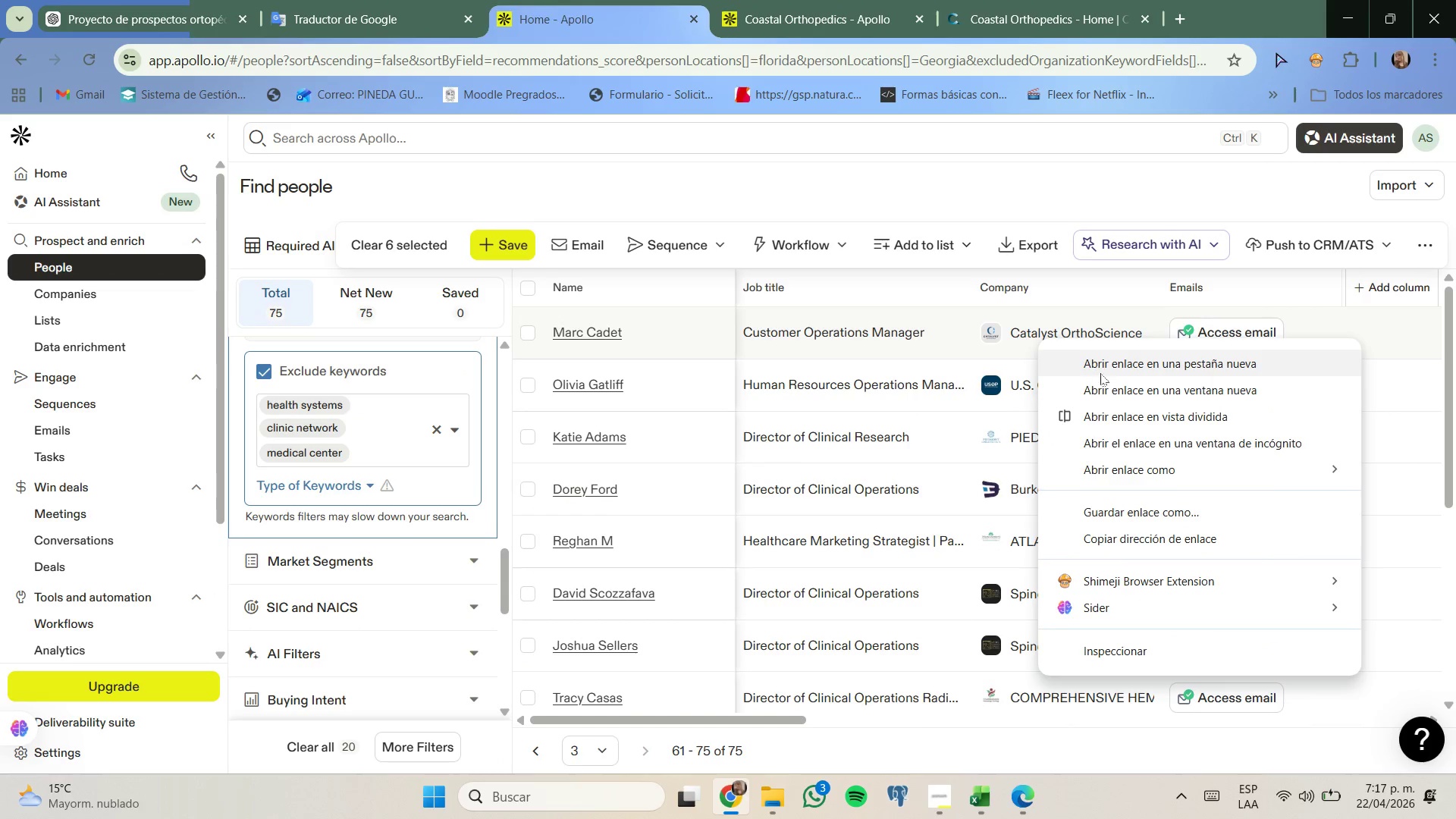 
left_click([1104, 363])
 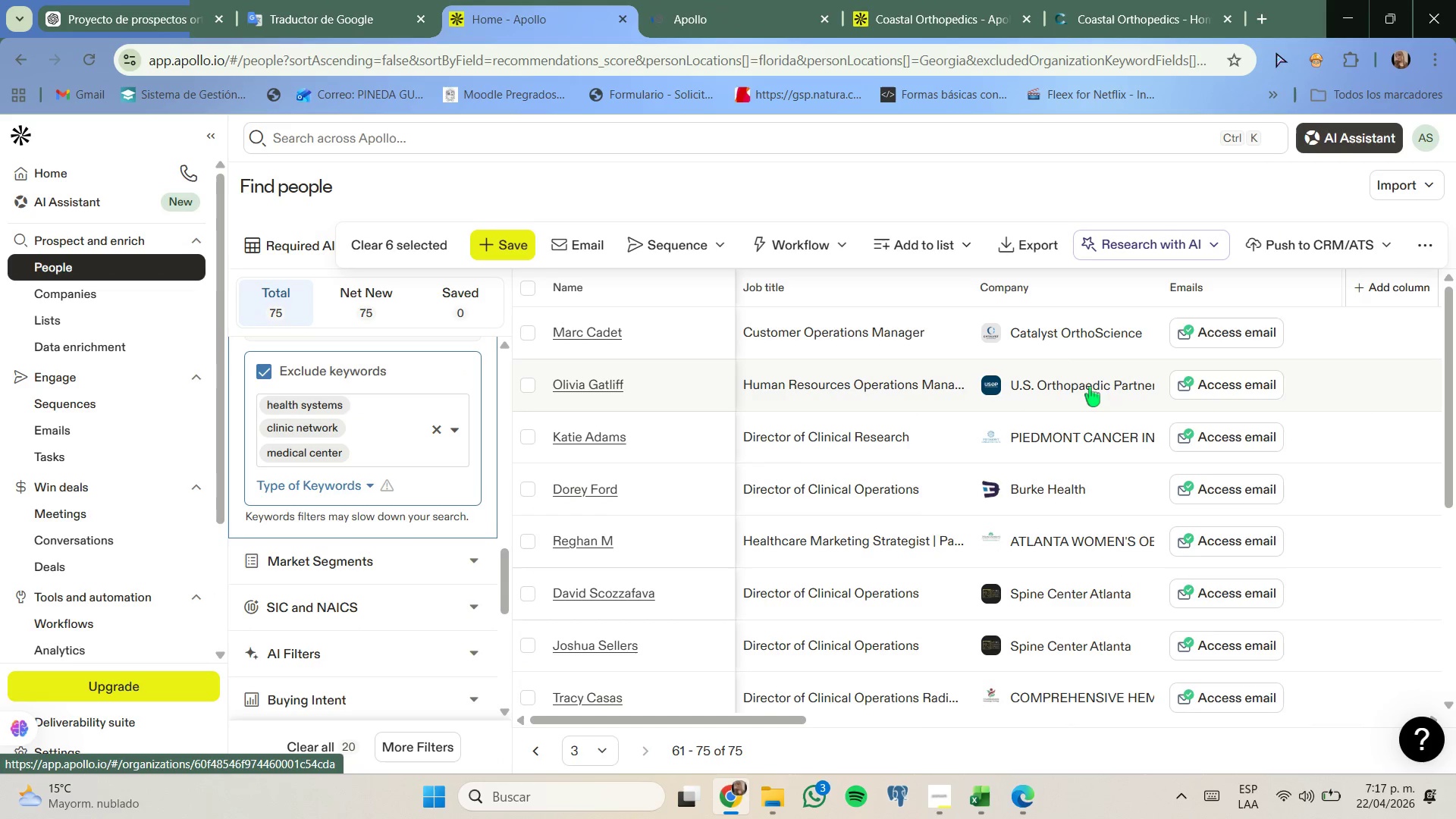 
right_click([1090, 386])
 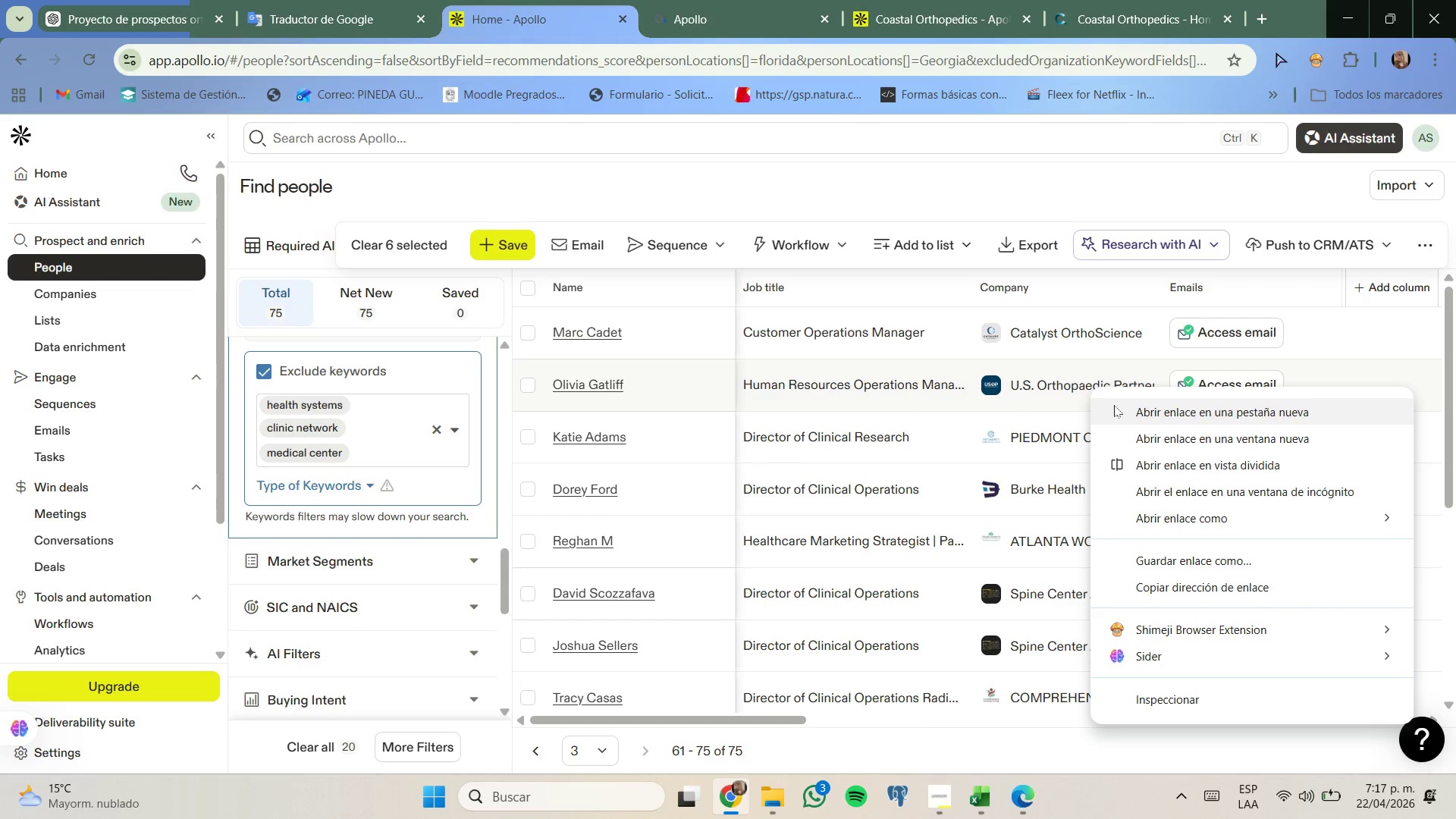 
left_click([1114, 405])
 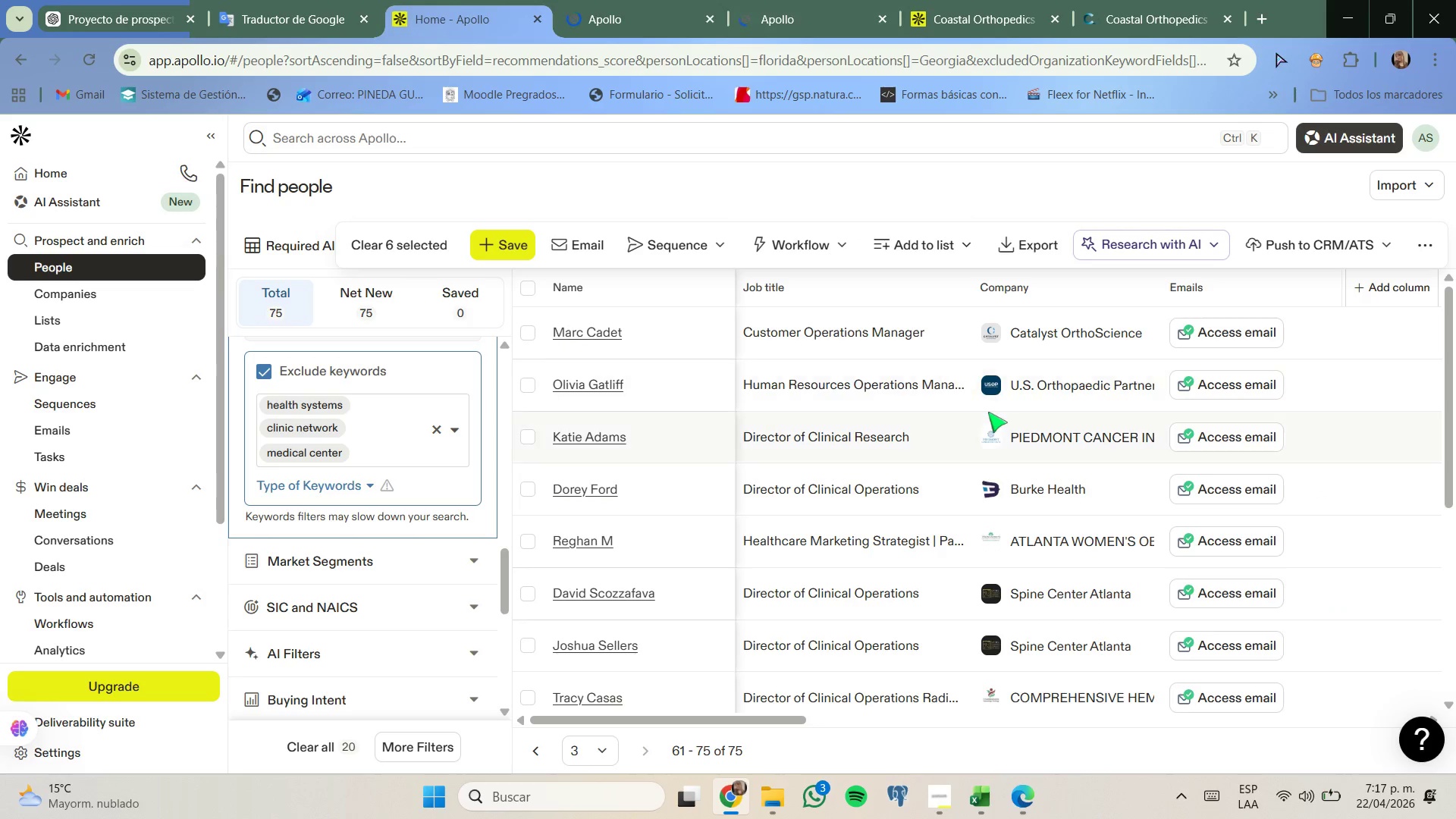 
wait(7.59)
 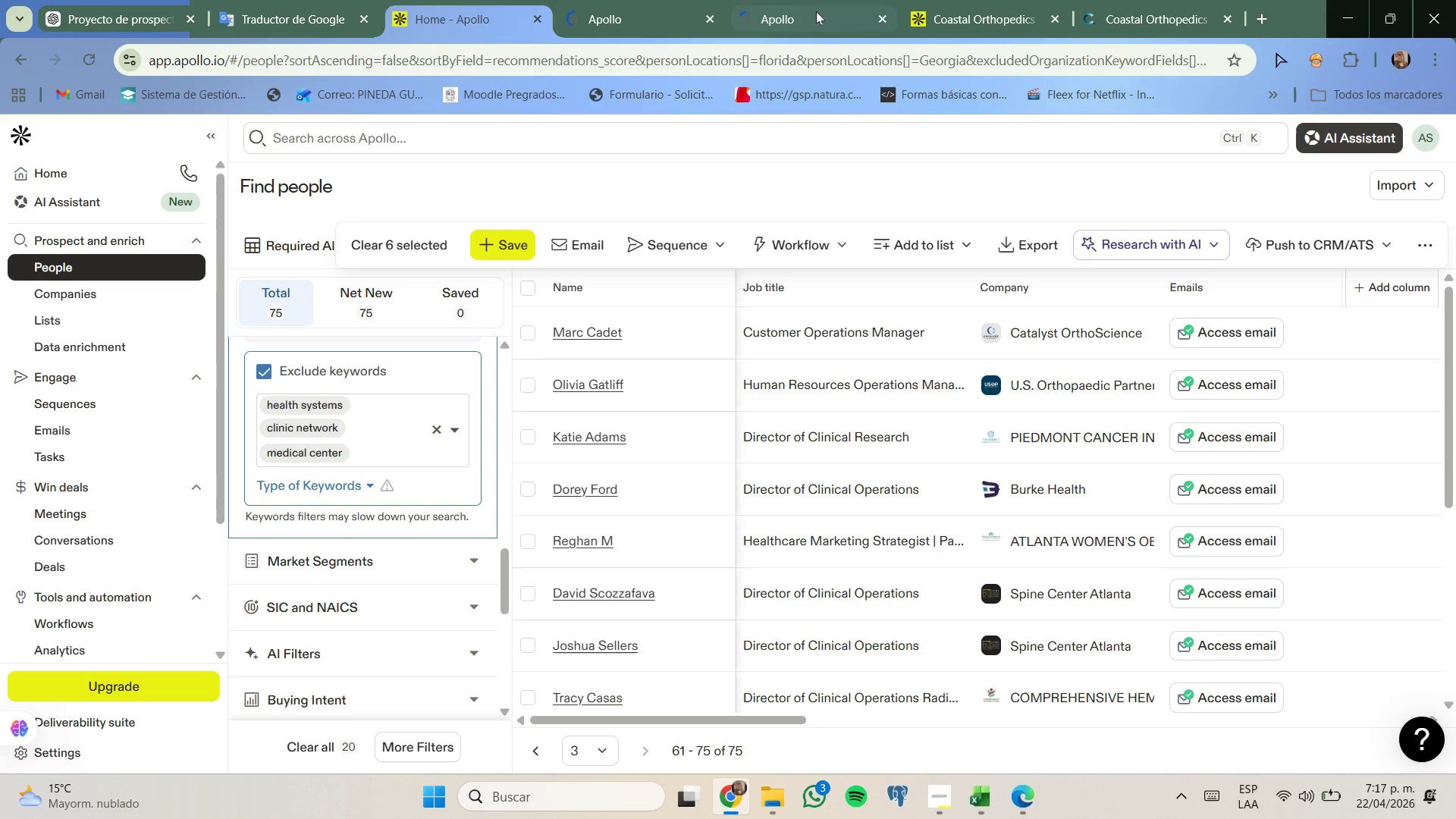 
scroll: coordinate [1056, 491], scroll_direction: none, amount: 0.0
 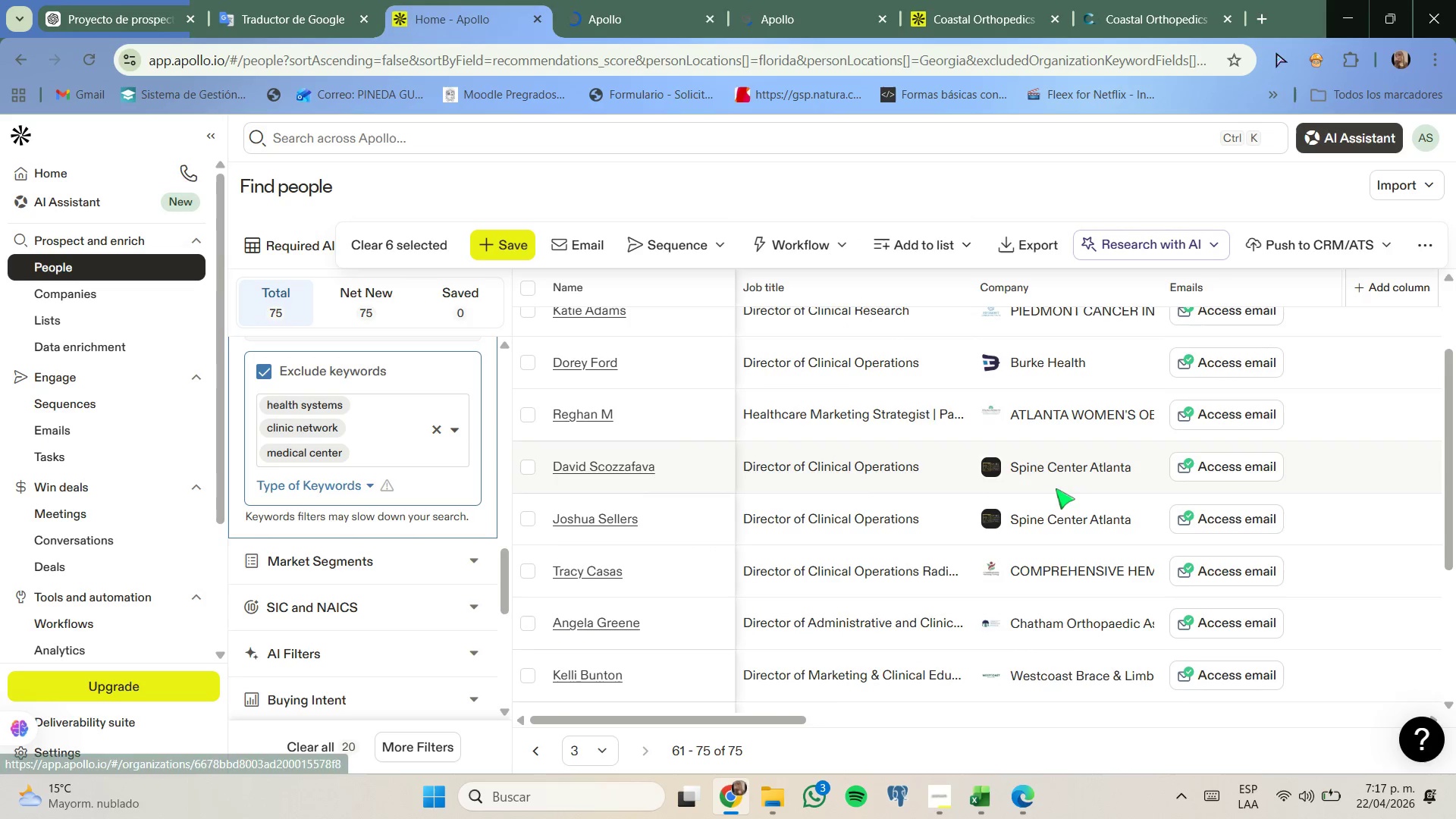 
scroll: coordinate [1028, 444], scroll_direction: down, amount: 4.0
 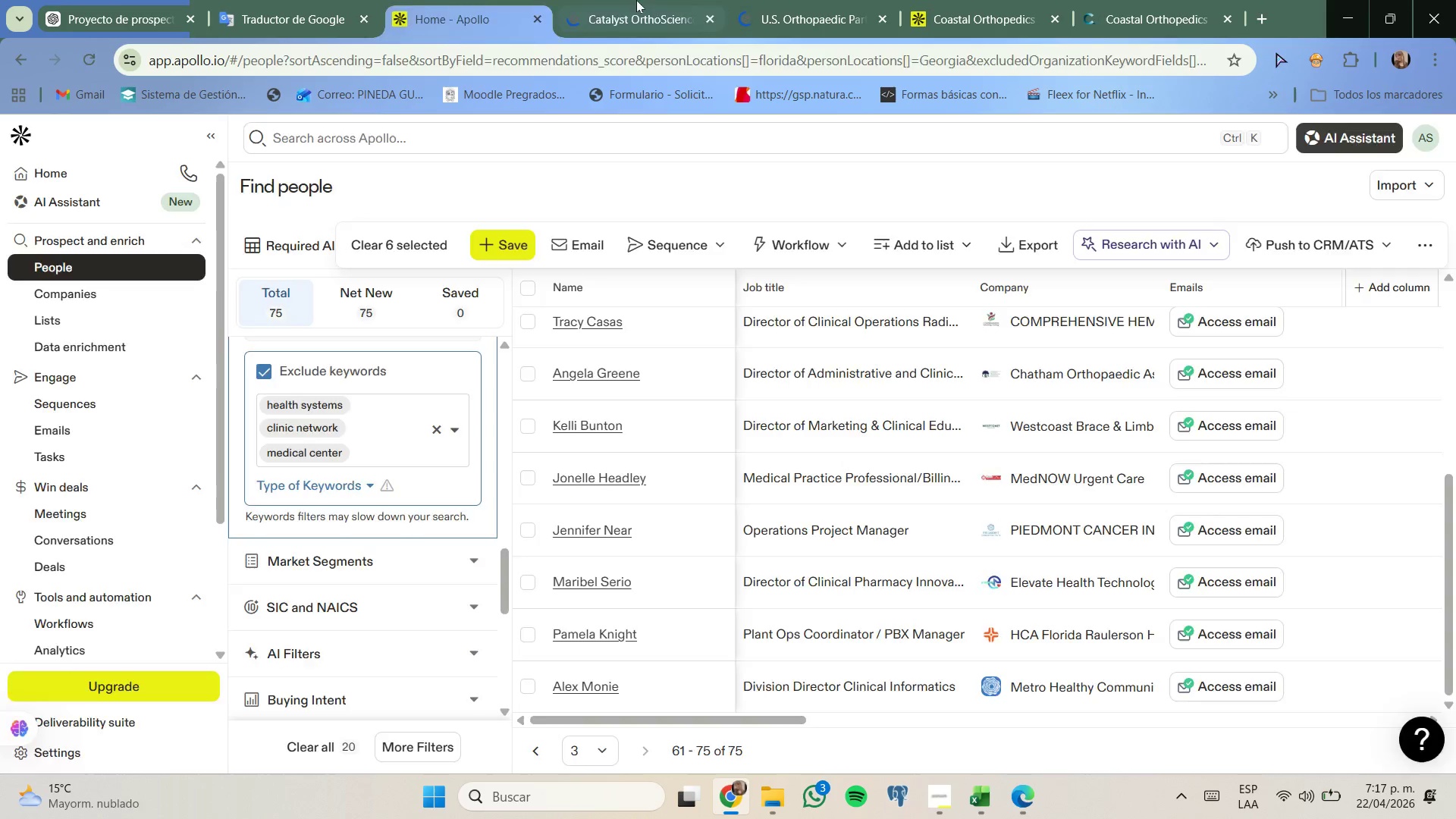 
mouse_move([718, 319])
 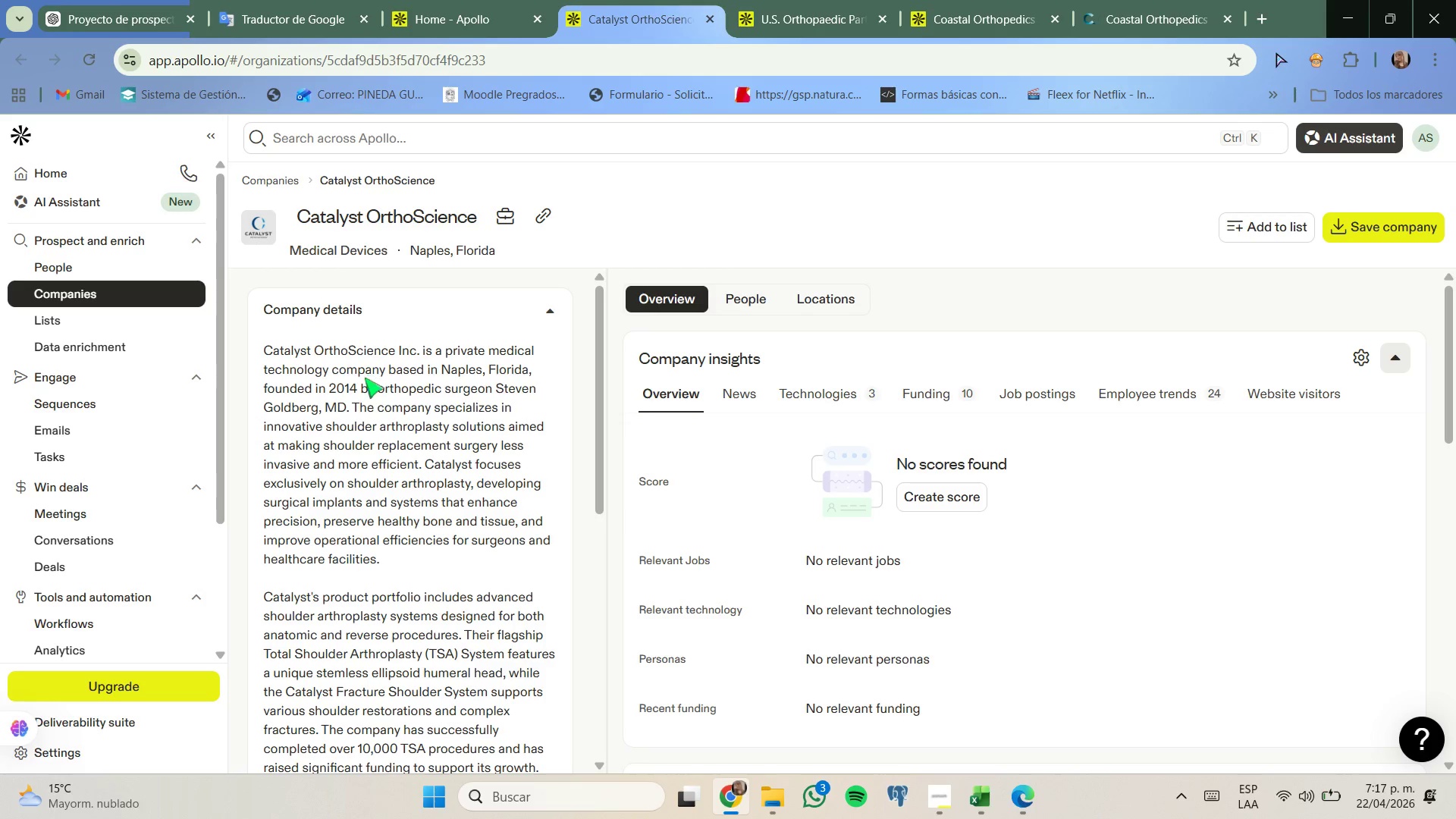 
wait(9.69)
 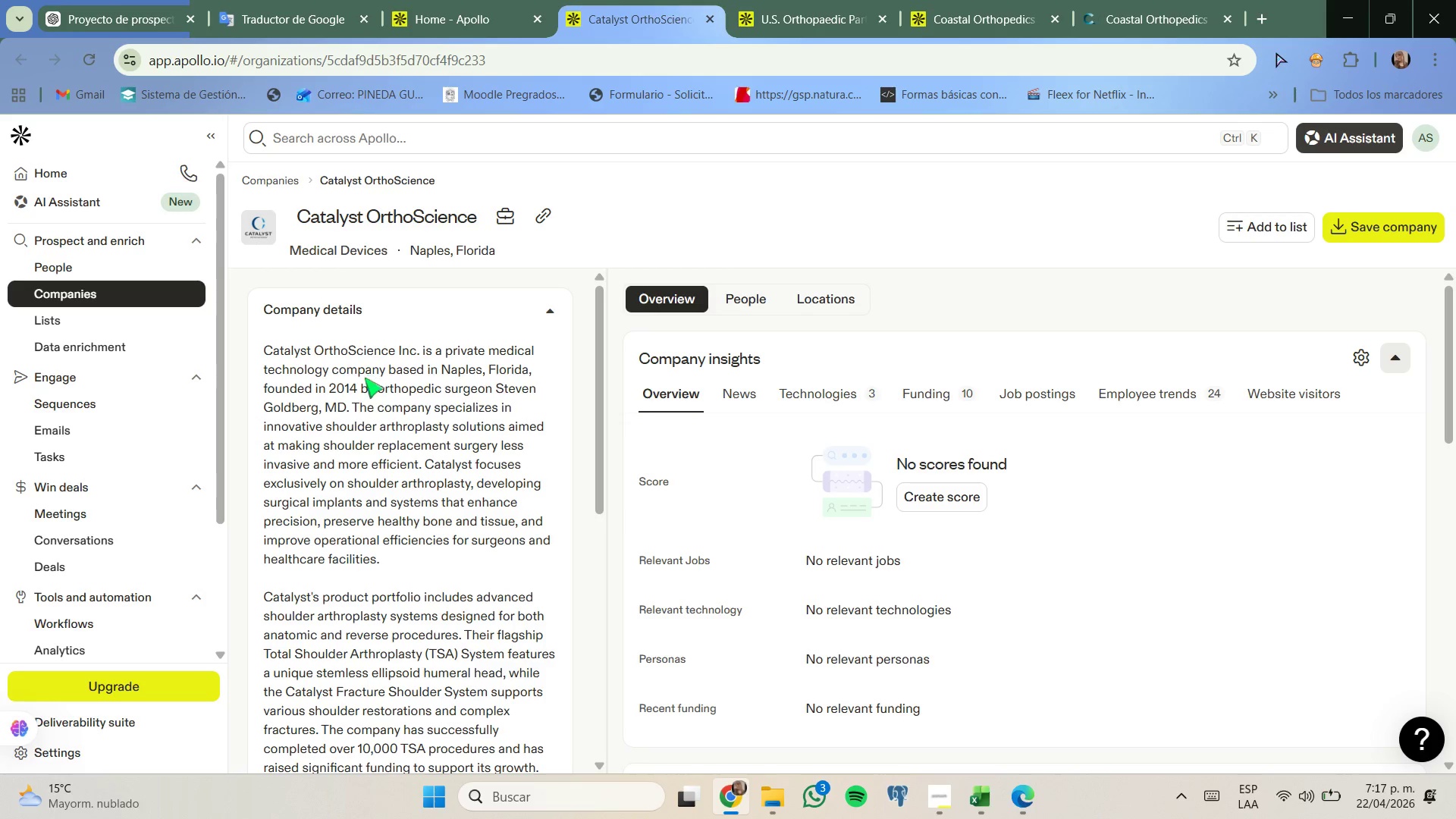 
scroll: coordinate [394, 426], scroll_direction: down, amount: 3.0
 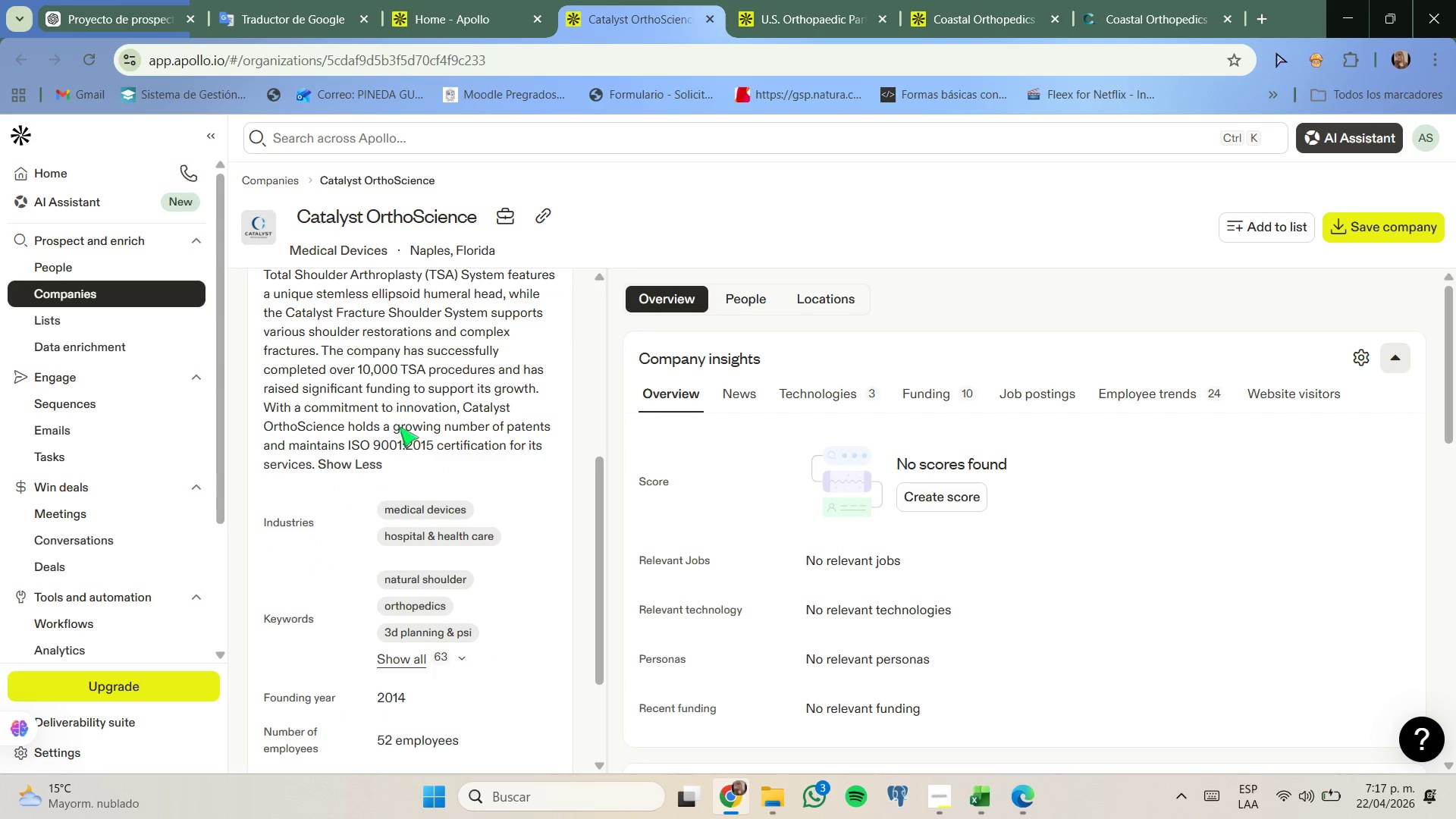 
scroll: coordinate [400, 428], scroll_direction: up, amount: 1.0
 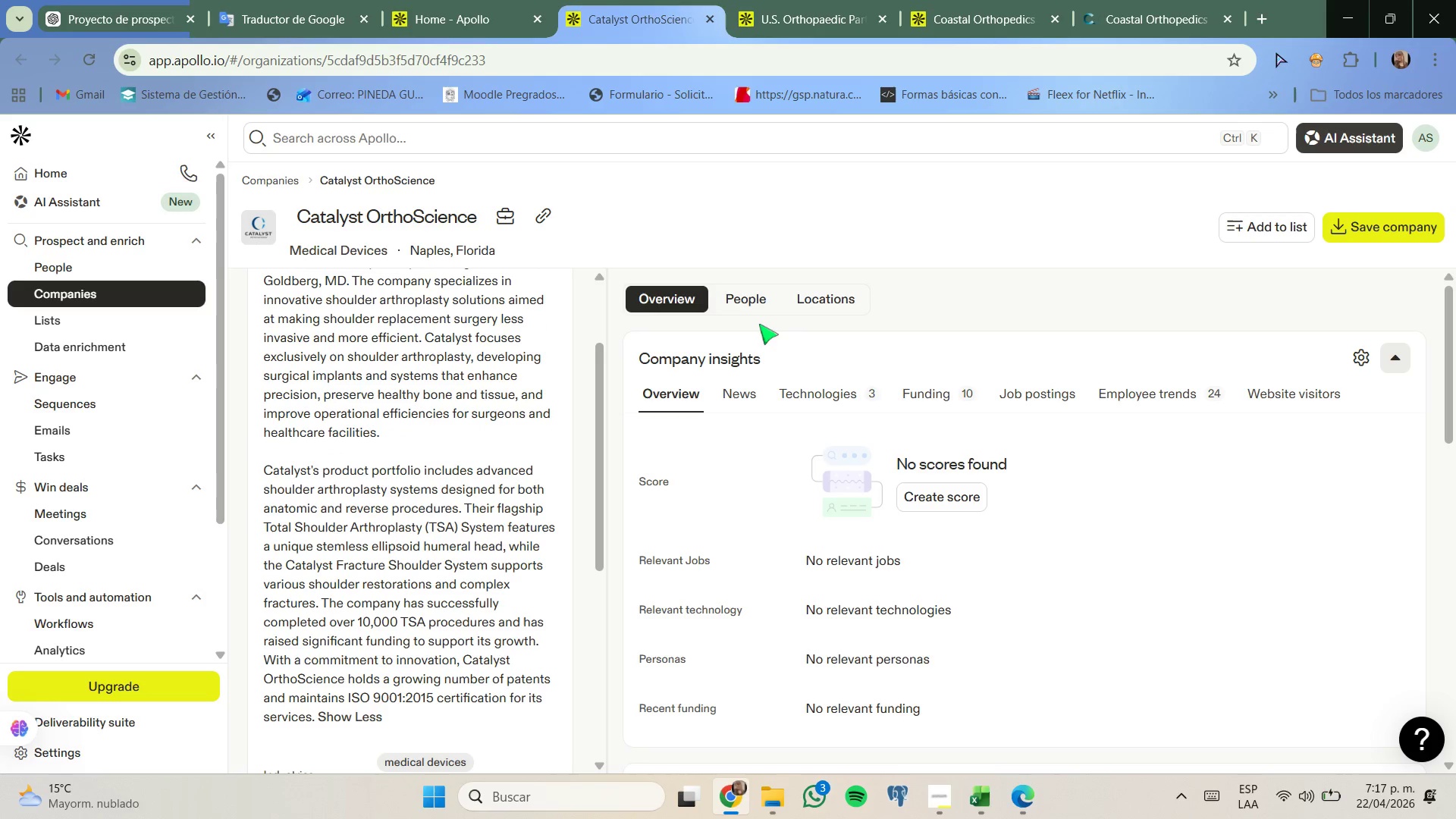 
left_click([821, 401])
 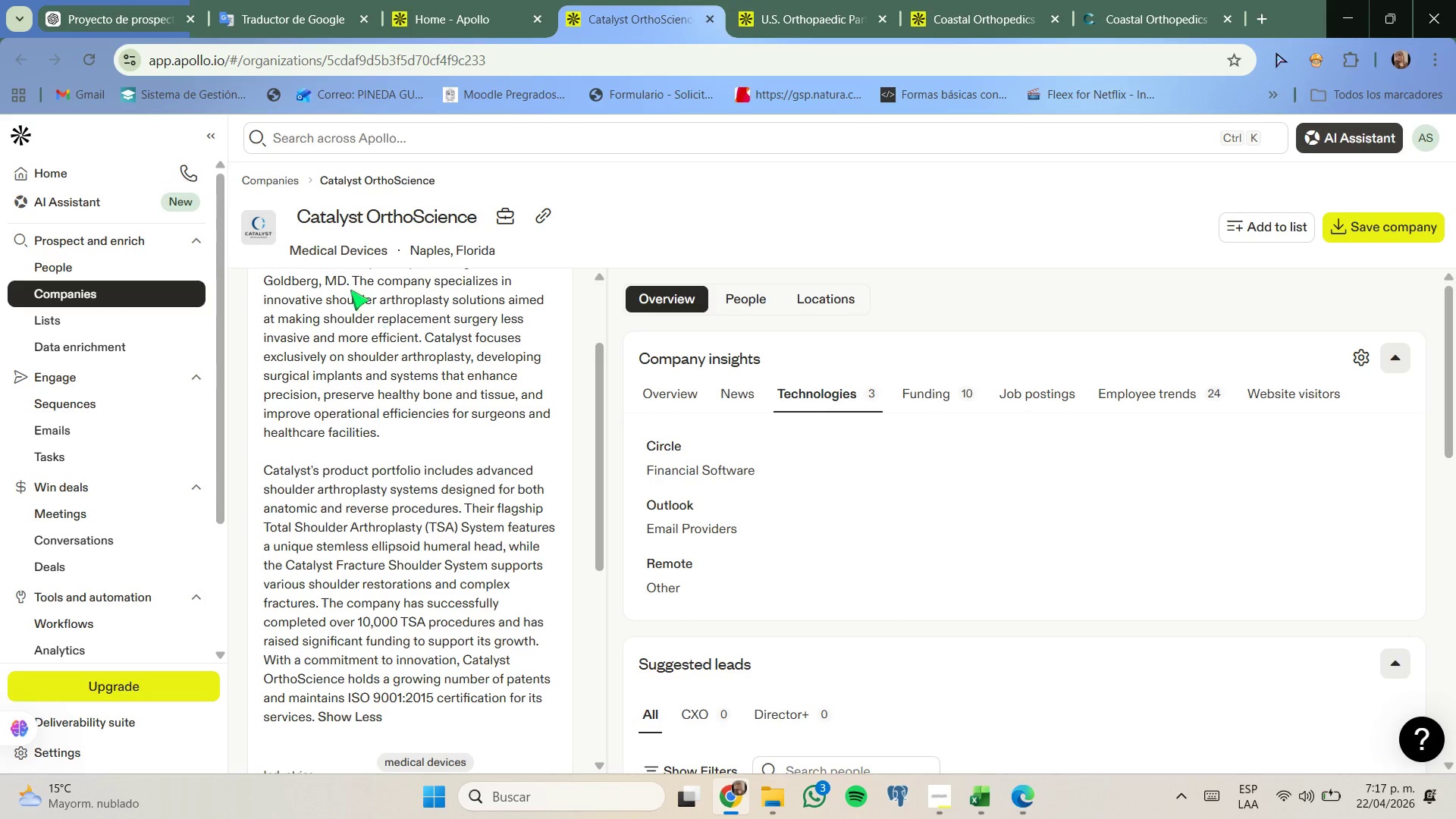 
scroll: coordinate [479, 290], scroll_direction: none, amount: 0.0
 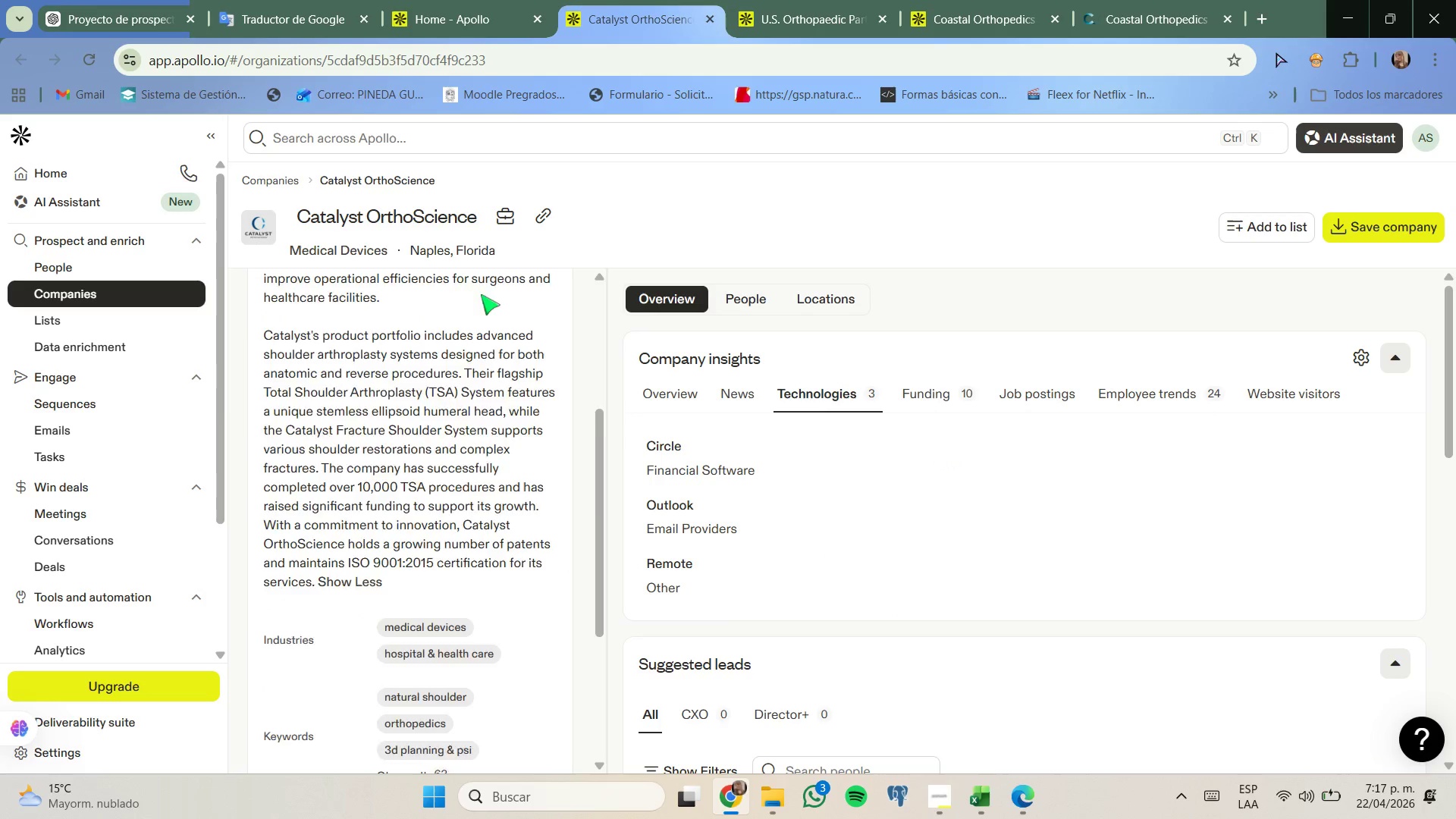 
scroll: coordinate [481, 293], scroll_direction: down, amount: 1.0
 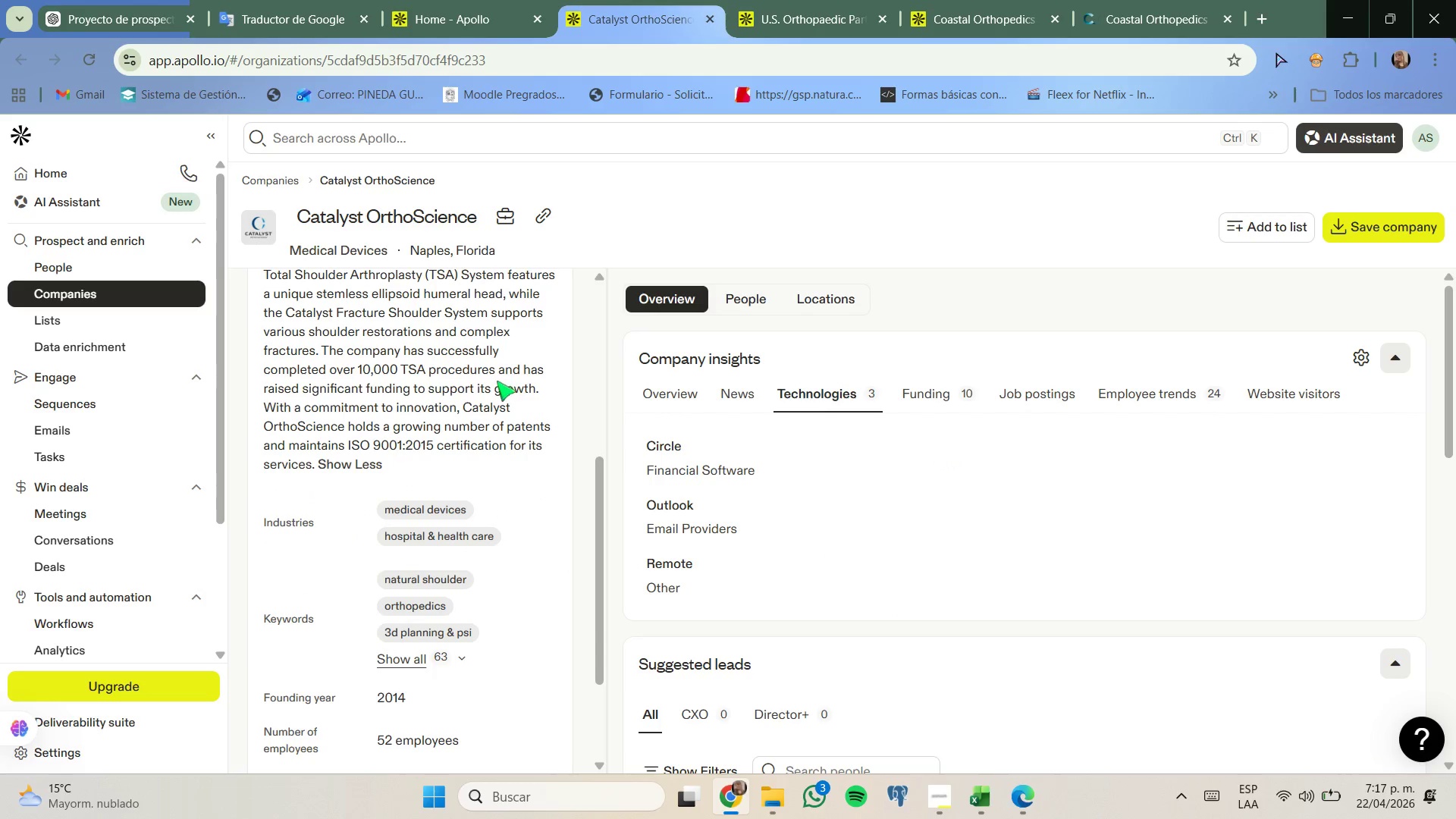 
scroll: coordinate [491, 382], scroll_direction: up, amount: 3.0
 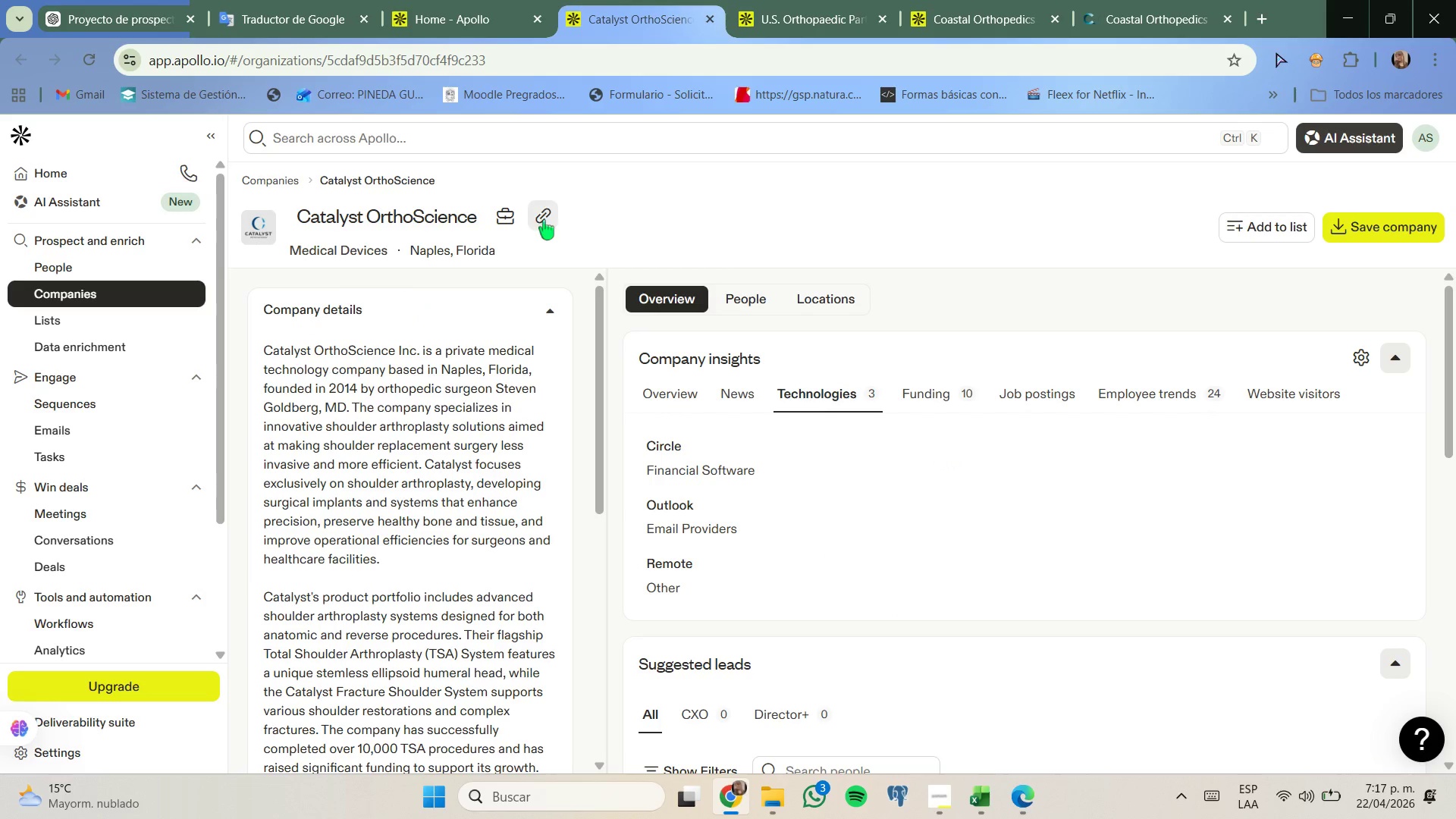 
left_click([544, 220])
 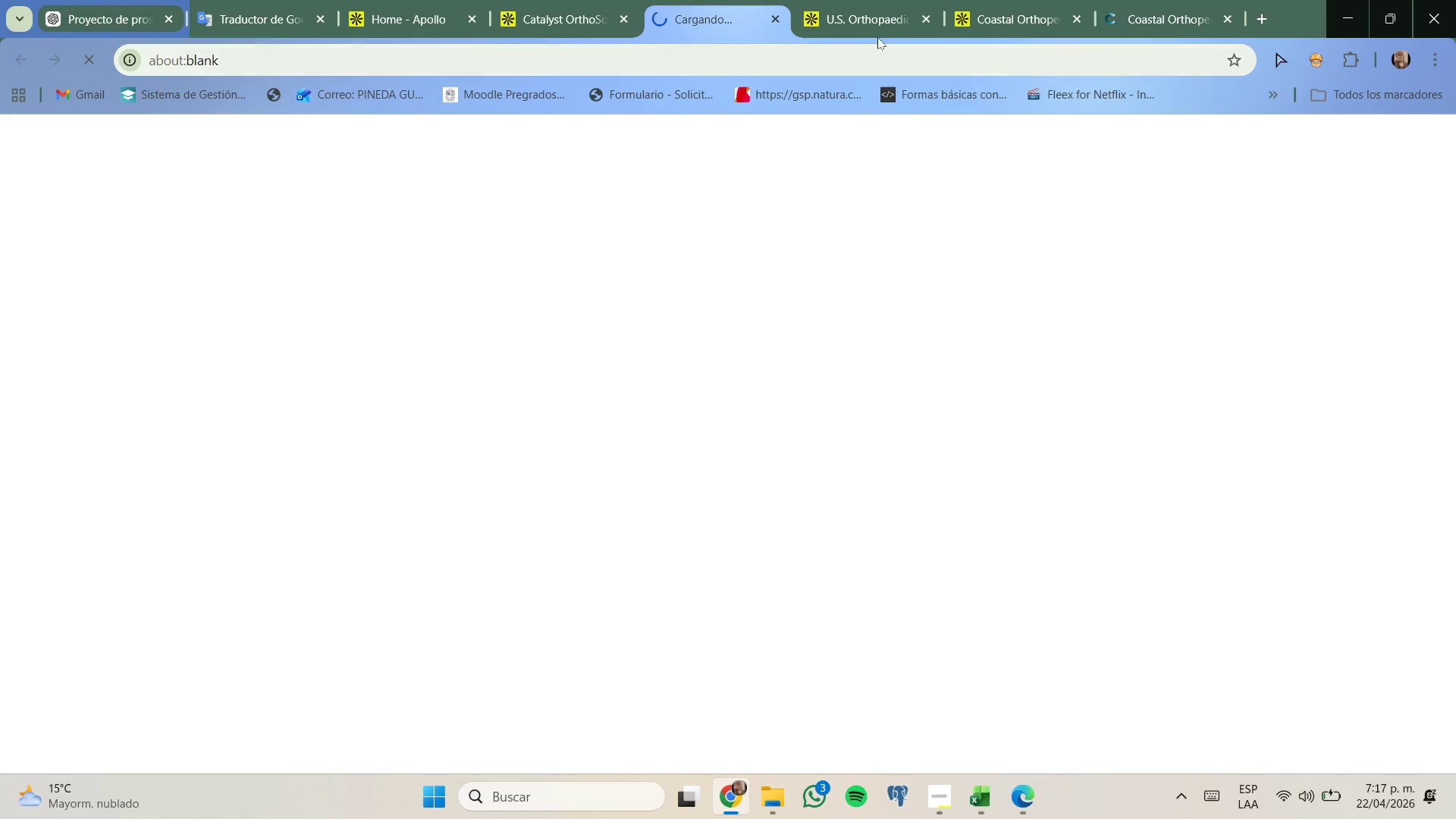 
left_click([878, 16])
 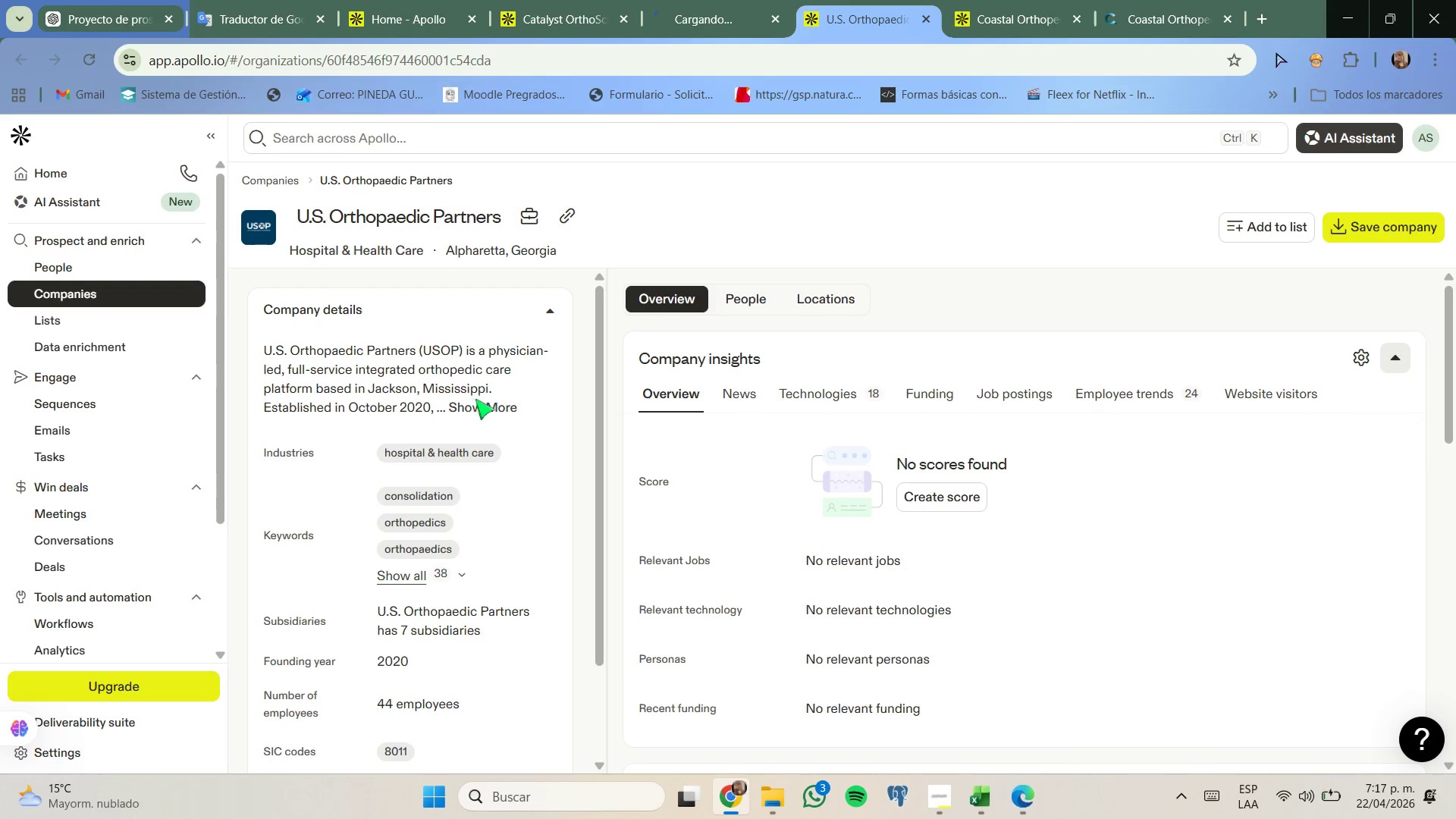 
left_click_drag(start_coordinate=[422, 360], to_coordinate=[547, 370])
 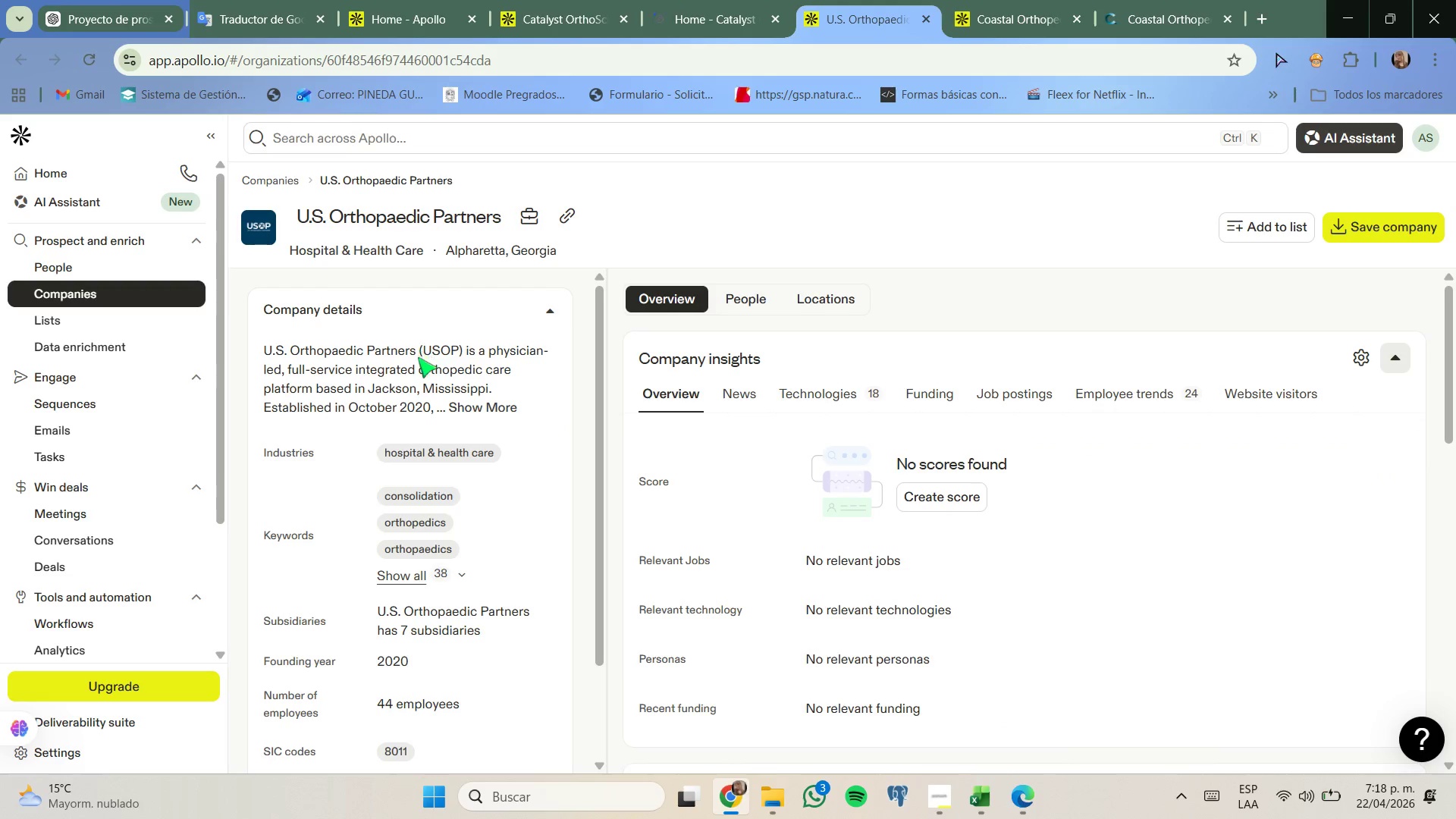 
left_click_drag(start_coordinate=[423, 360], to_coordinate=[510, 369])
 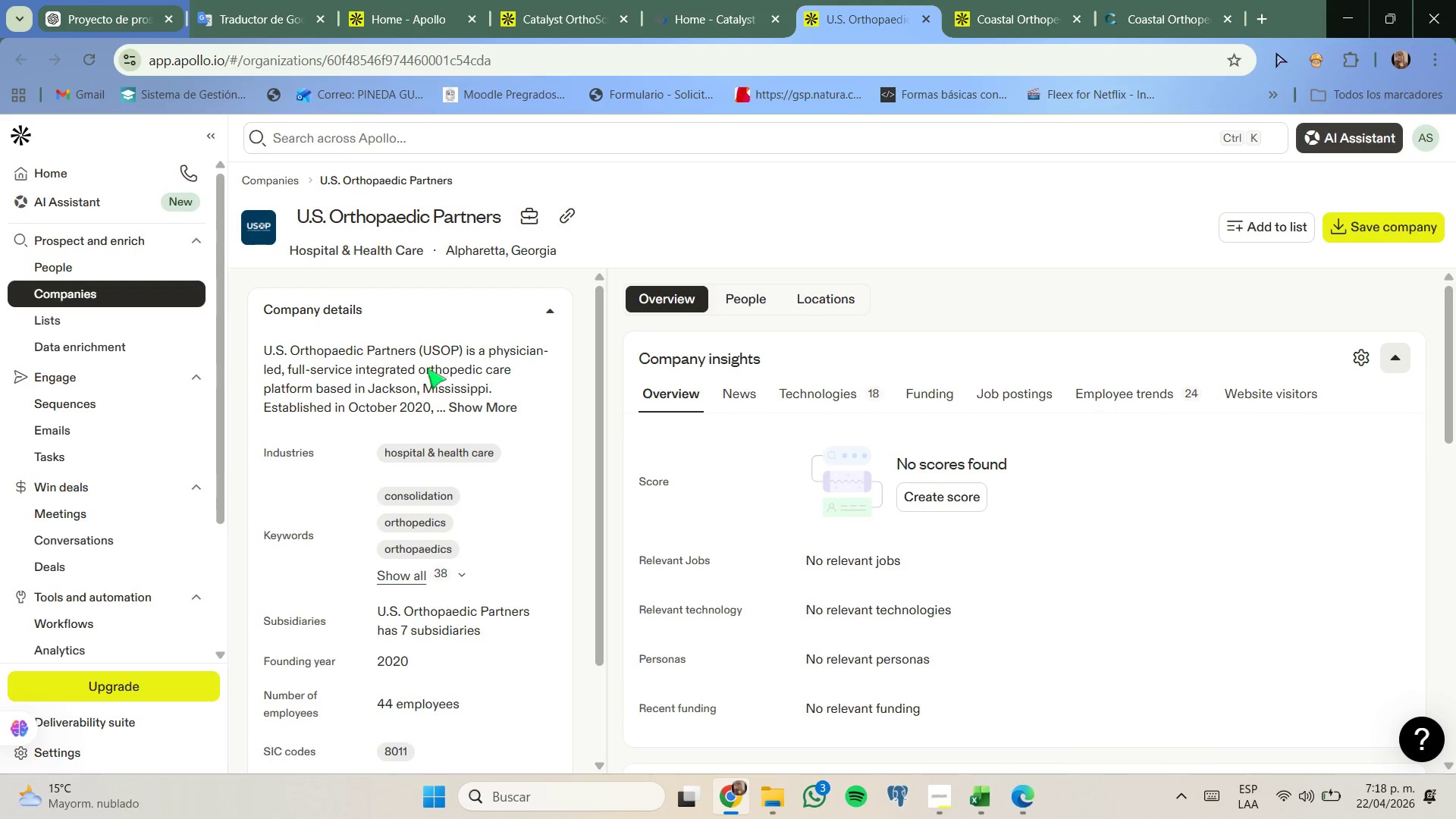 
left_click_drag(start_coordinate=[427, 370], to_coordinate=[442, 371])
 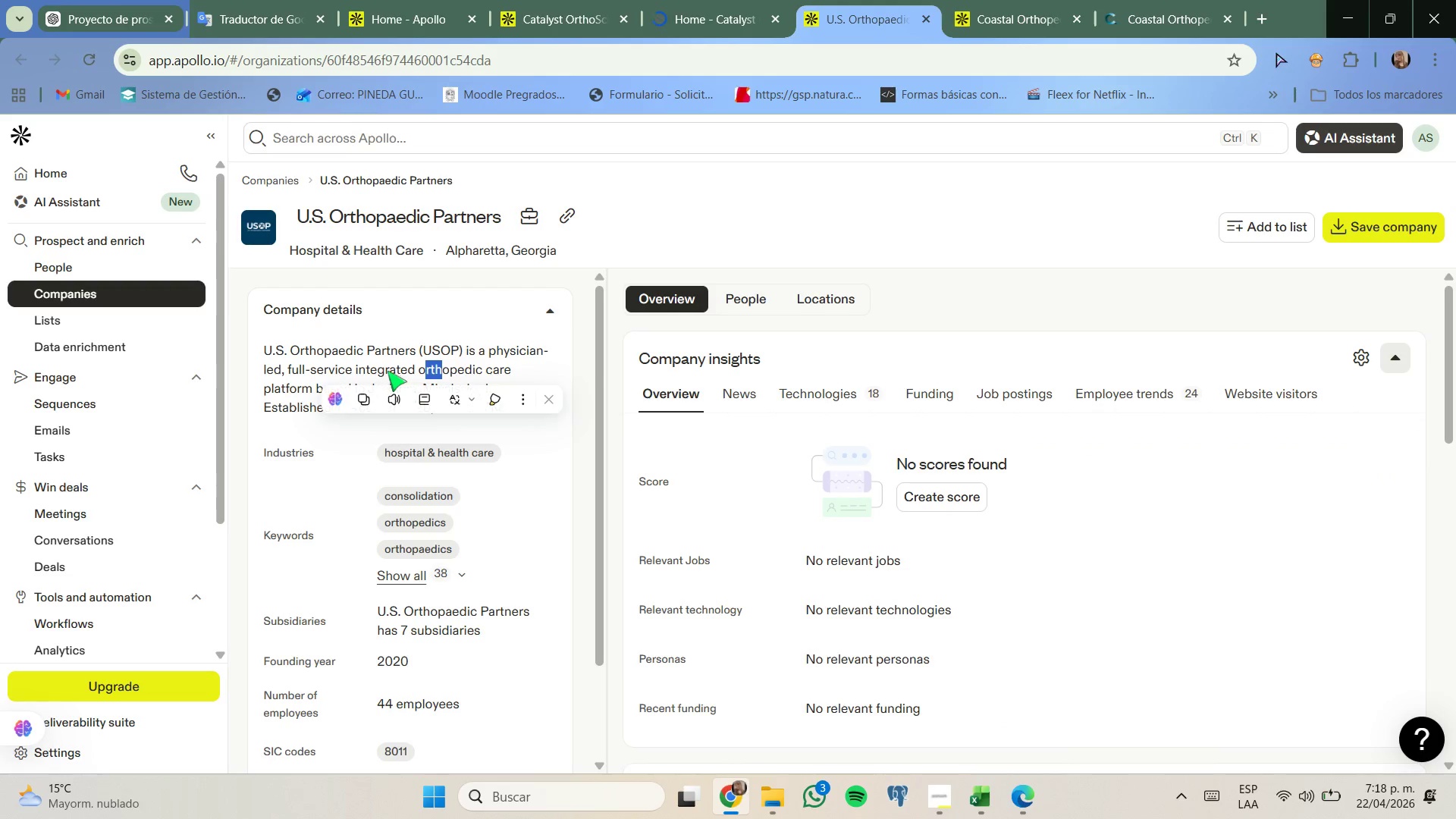 
left_click_drag(start_coordinate=[388, 371], to_coordinate=[521, 376])
 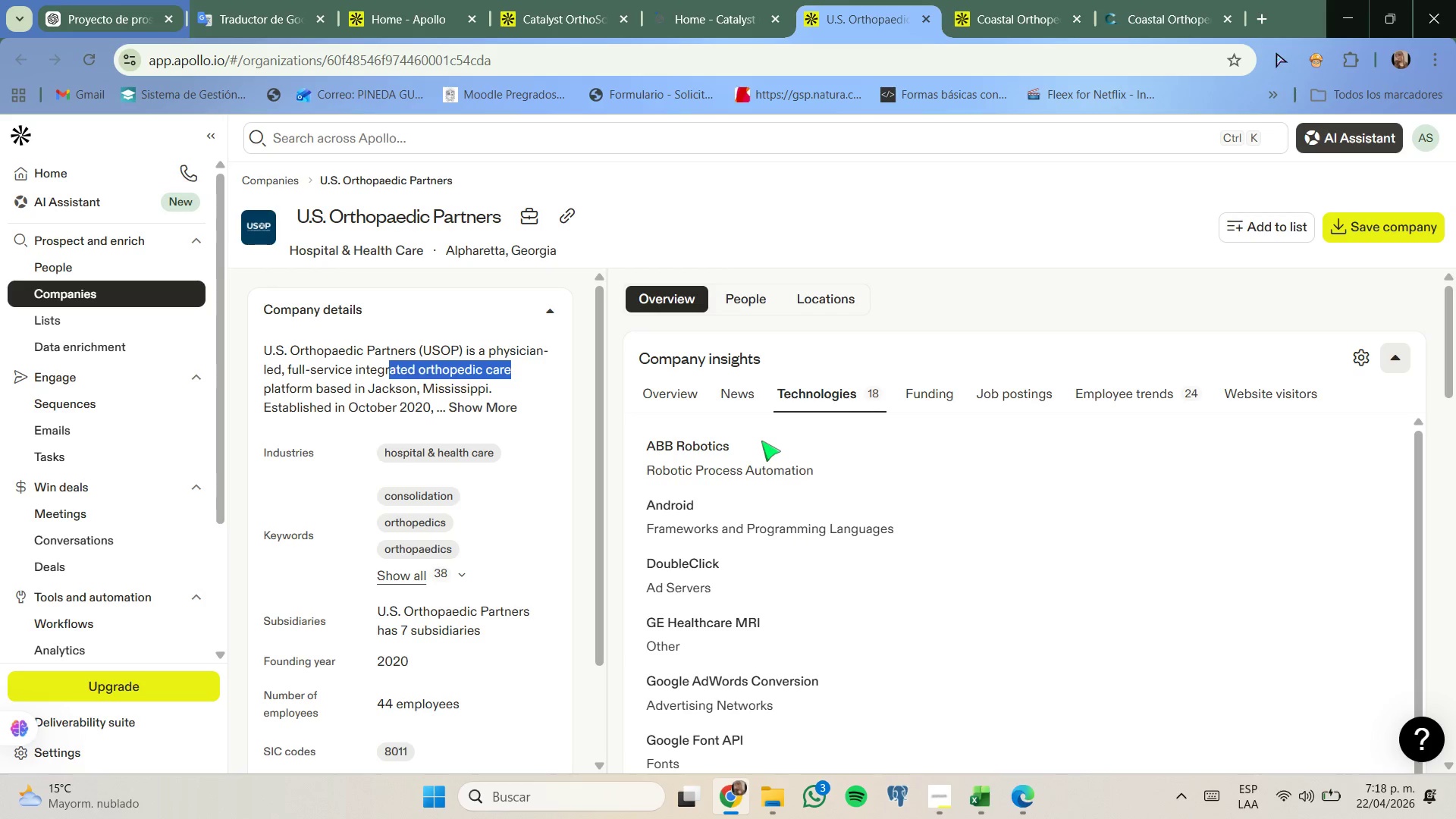 
wait(5.41)
 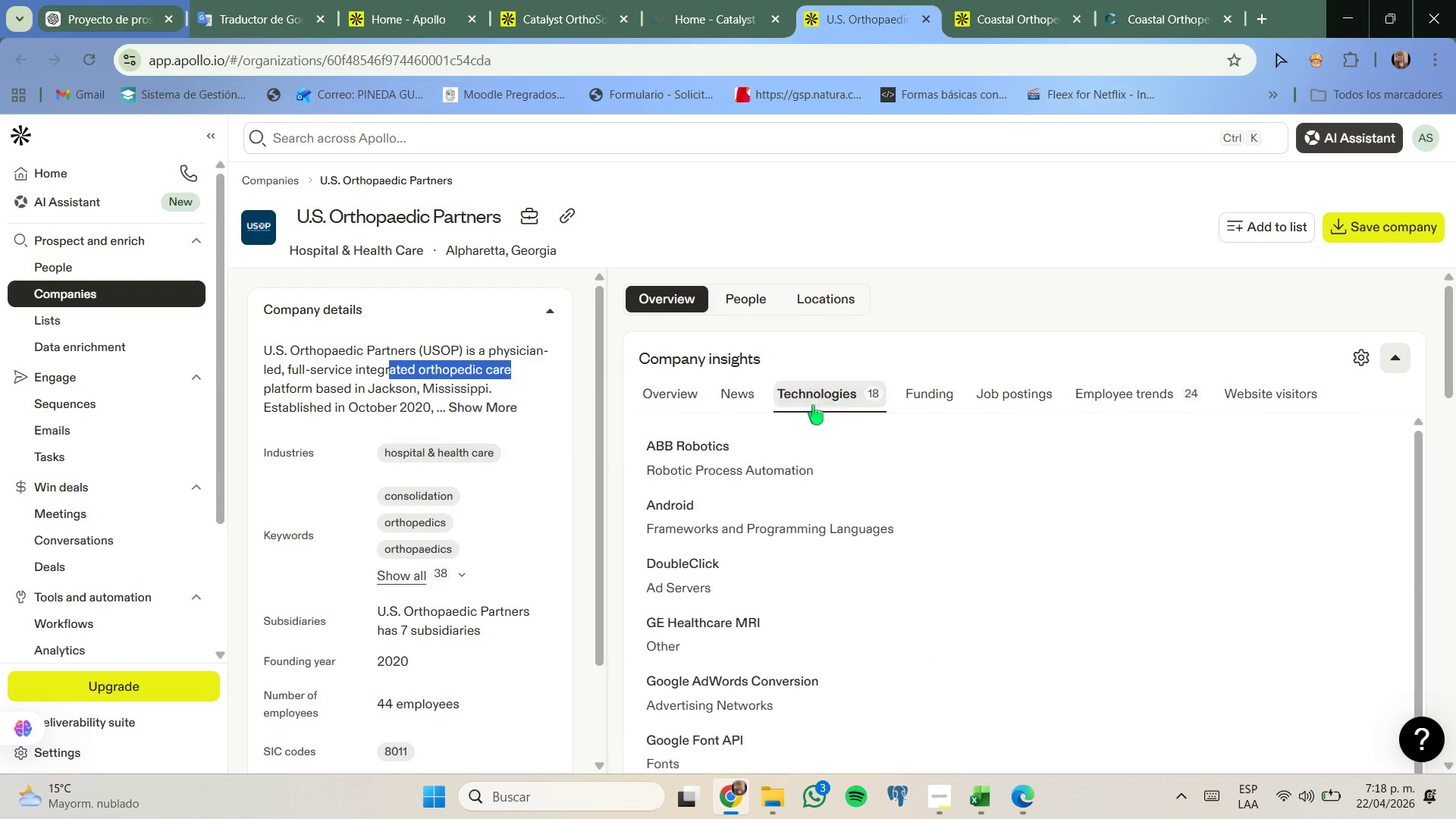 
scroll: coordinate [763, 438], scroll_direction: none, amount: 0.0
 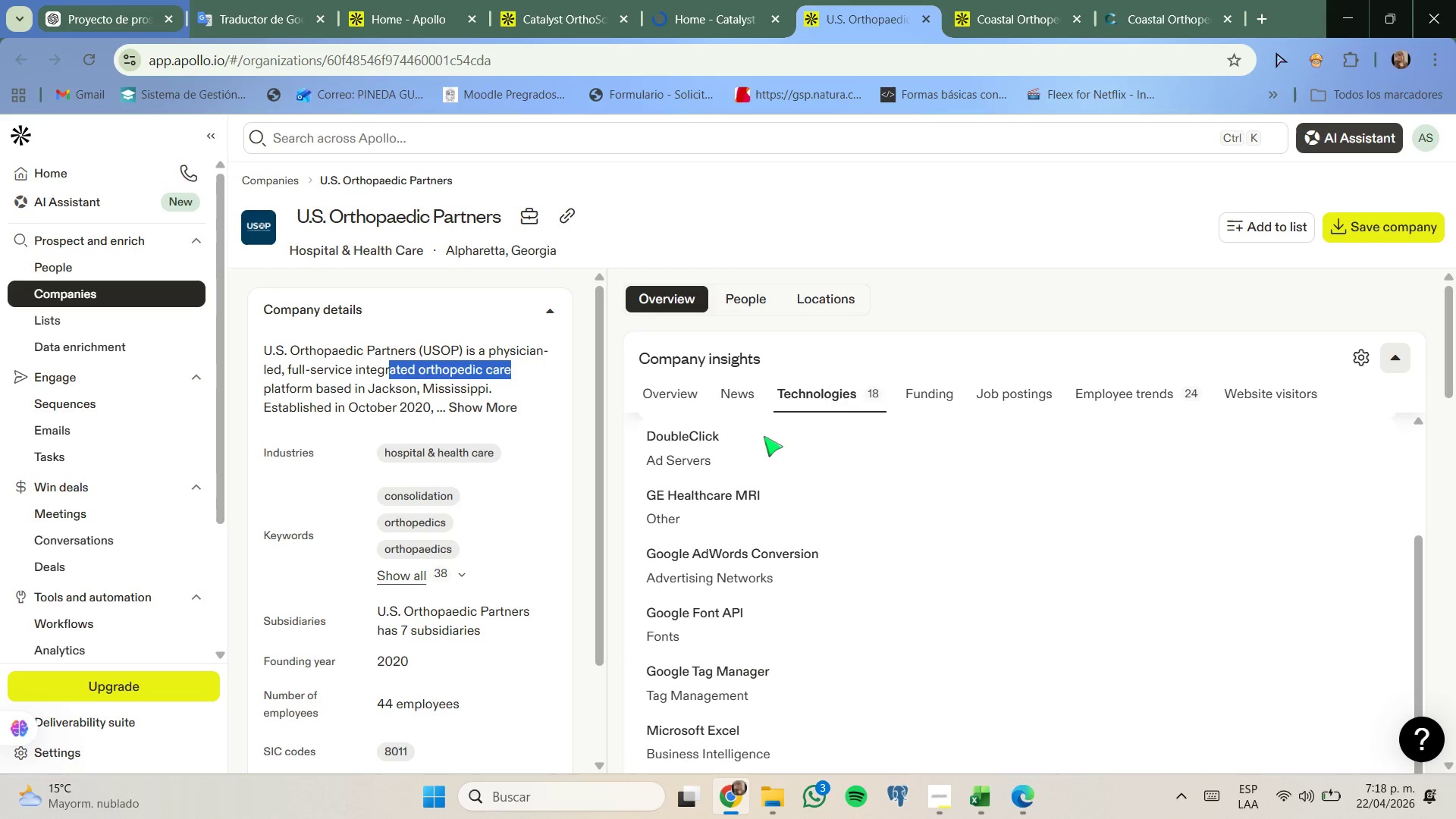 
scroll: coordinate [768, 446], scroll_direction: down, amount: 5.0
 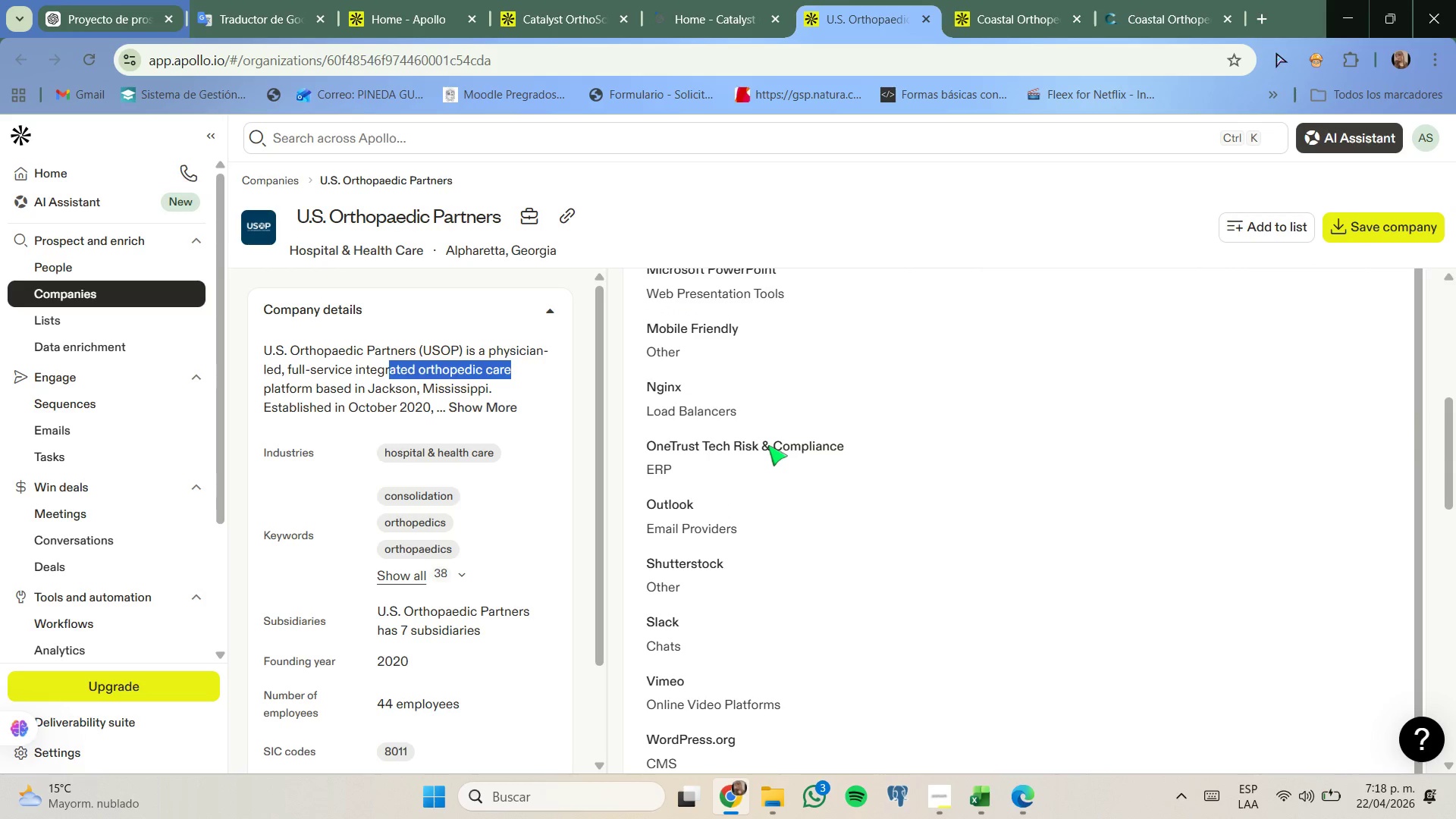 
scroll: coordinate [768, 445], scroll_direction: down, amount: 1.0
 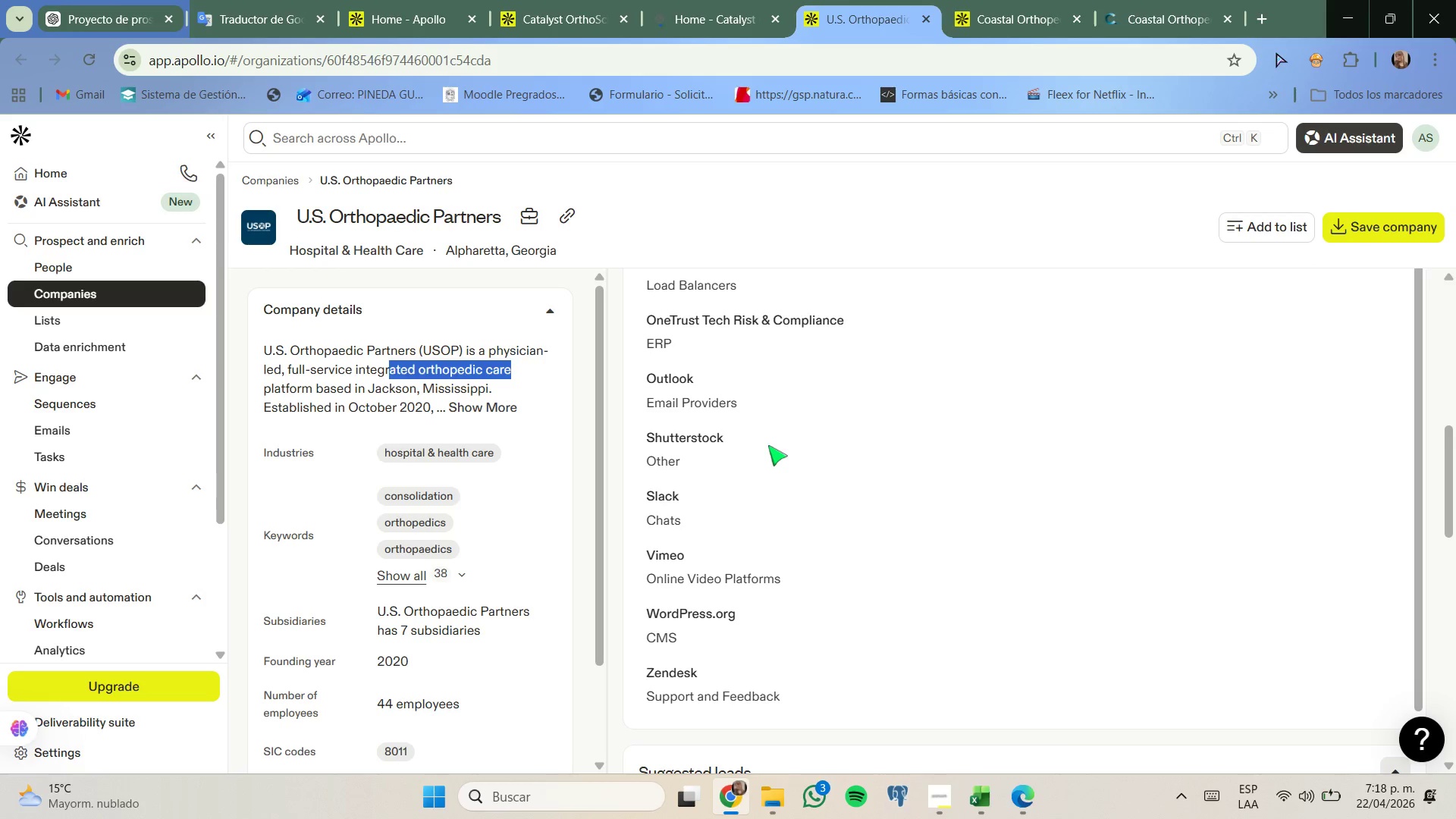 
scroll: coordinate [752, 469], scroll_direction: up, amount: 9.0
 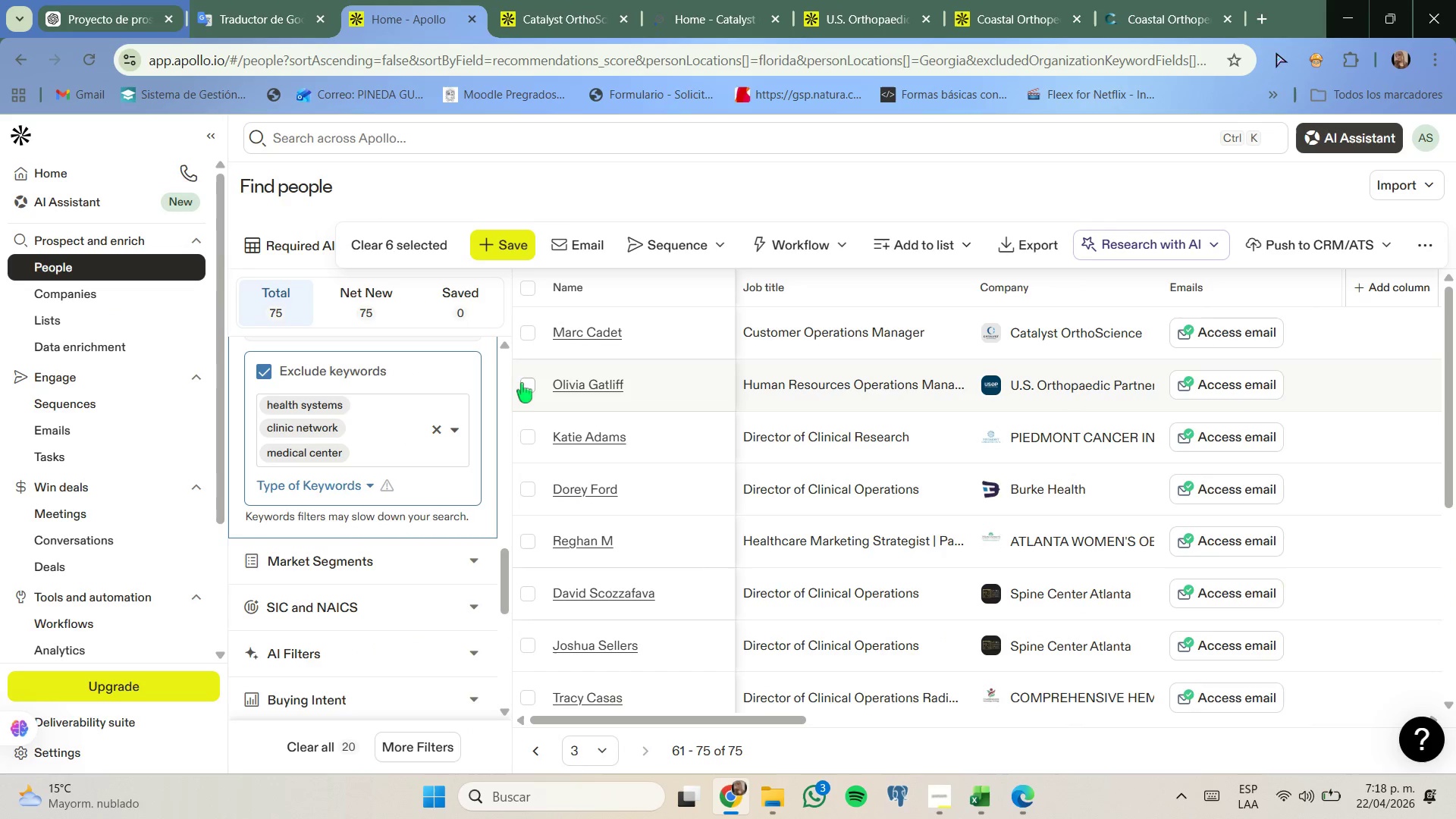 
left_click([527, 387])
 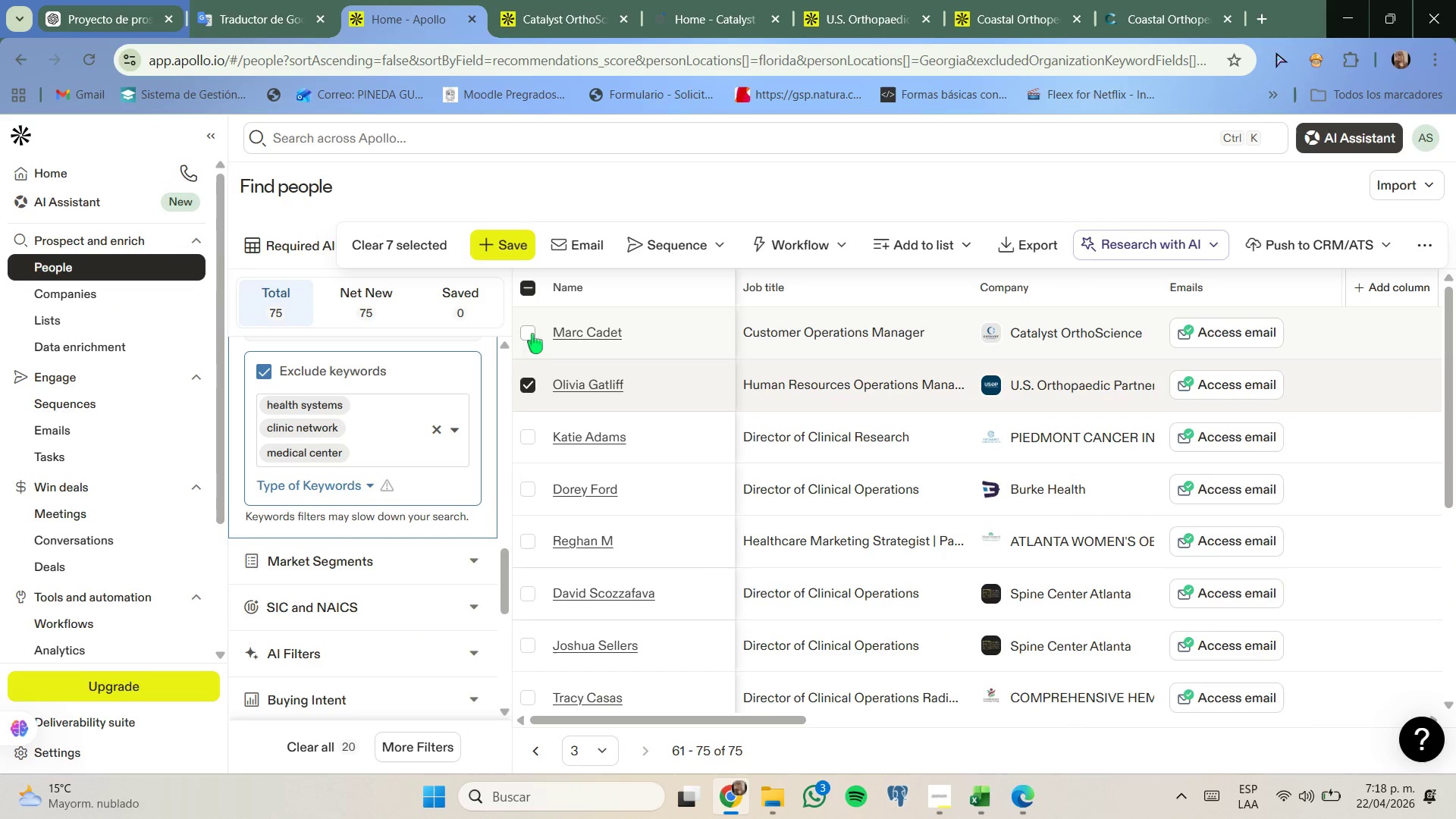 
left_click([532, 334])
 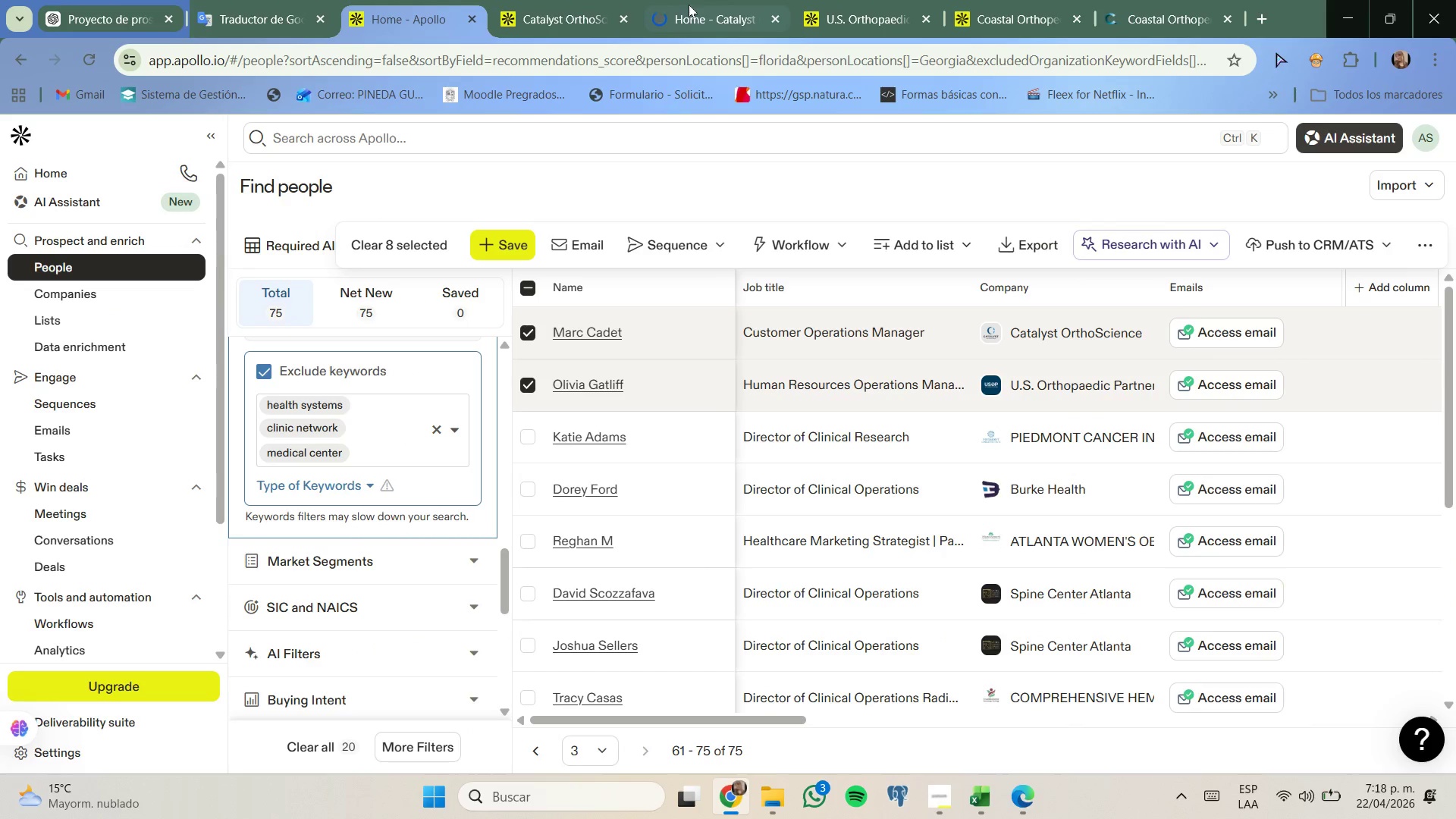 
left_click([689, 5])
 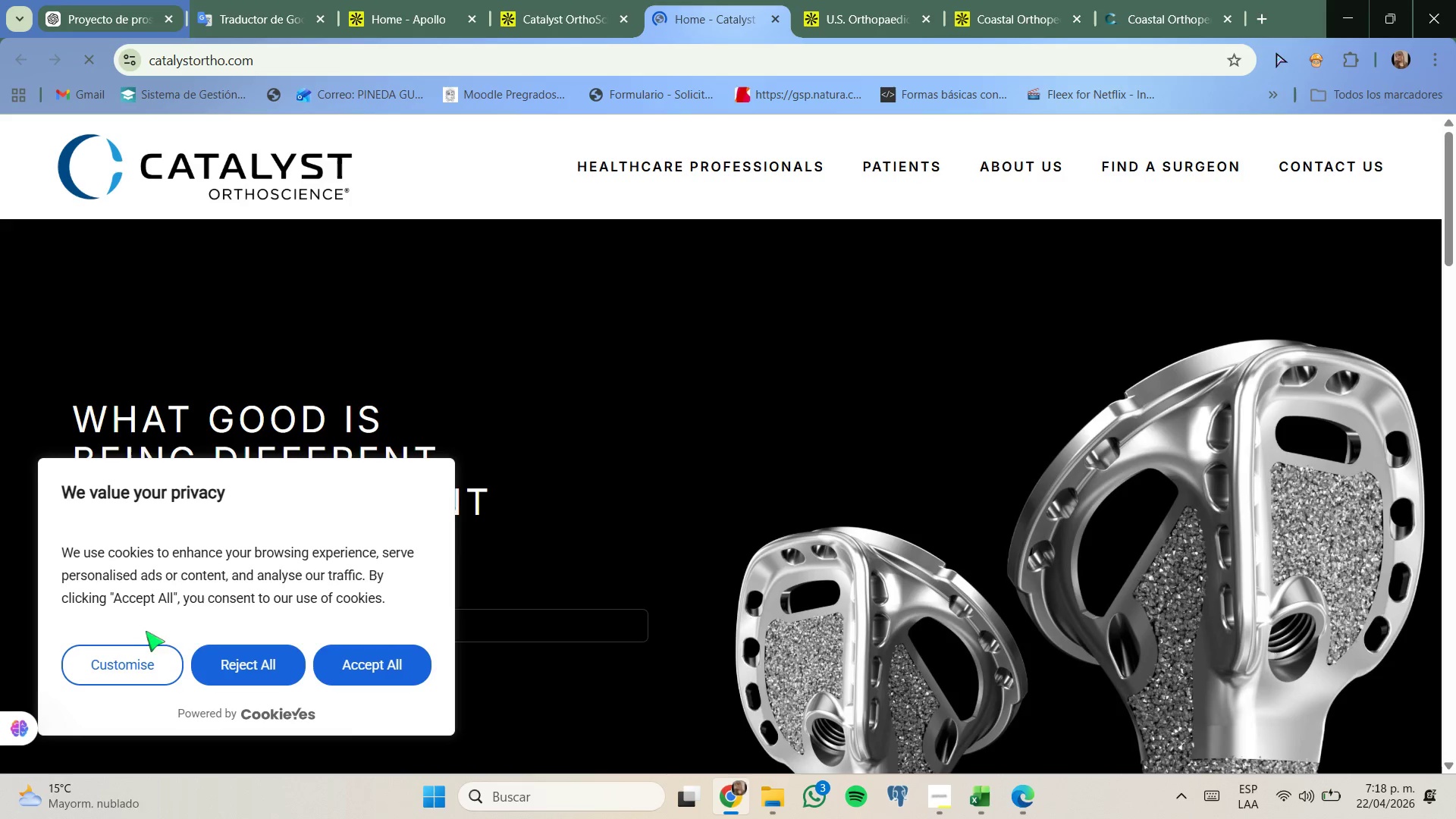 
wait(9.71)
 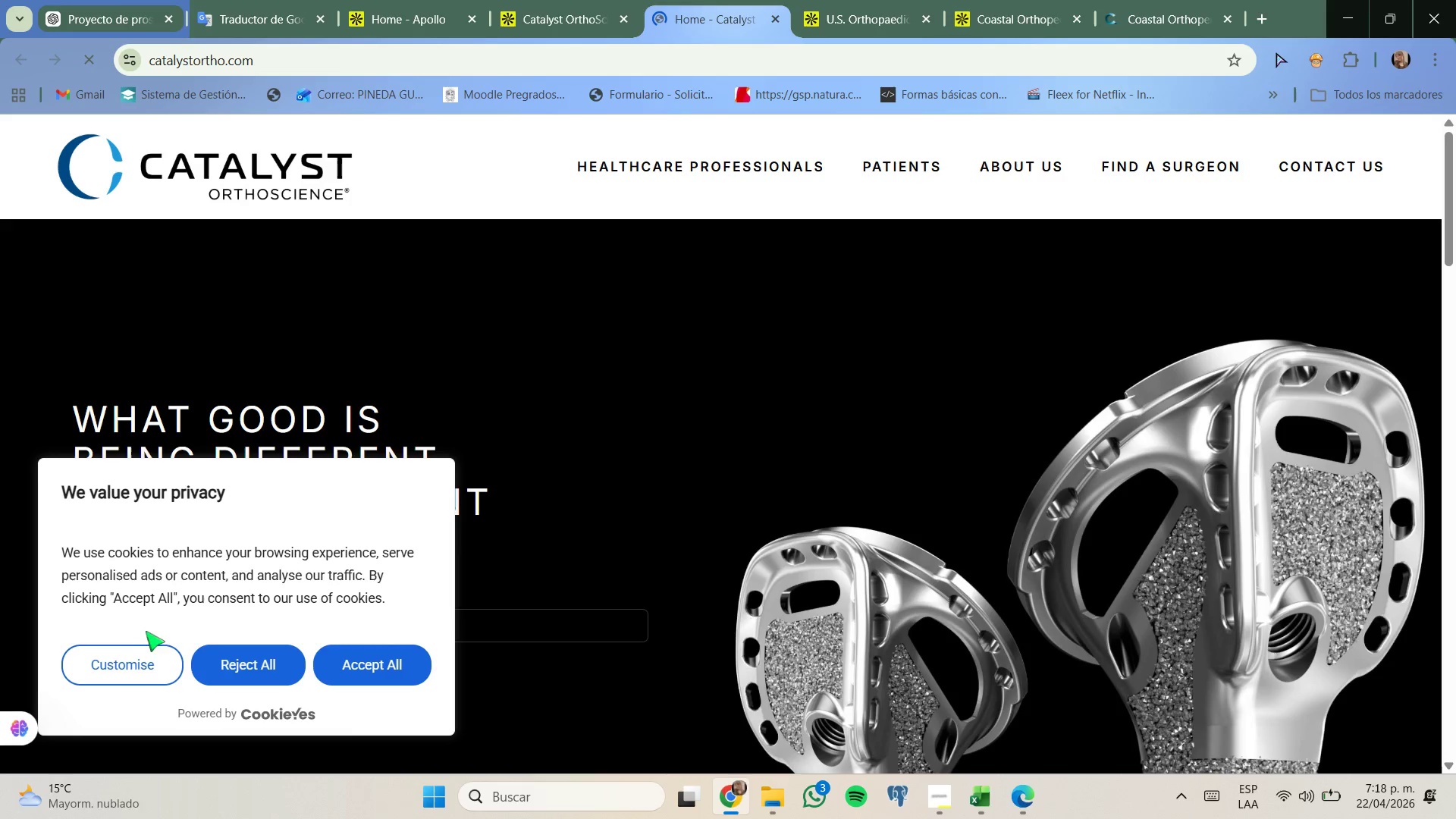 
mouse_move([924, 167])
 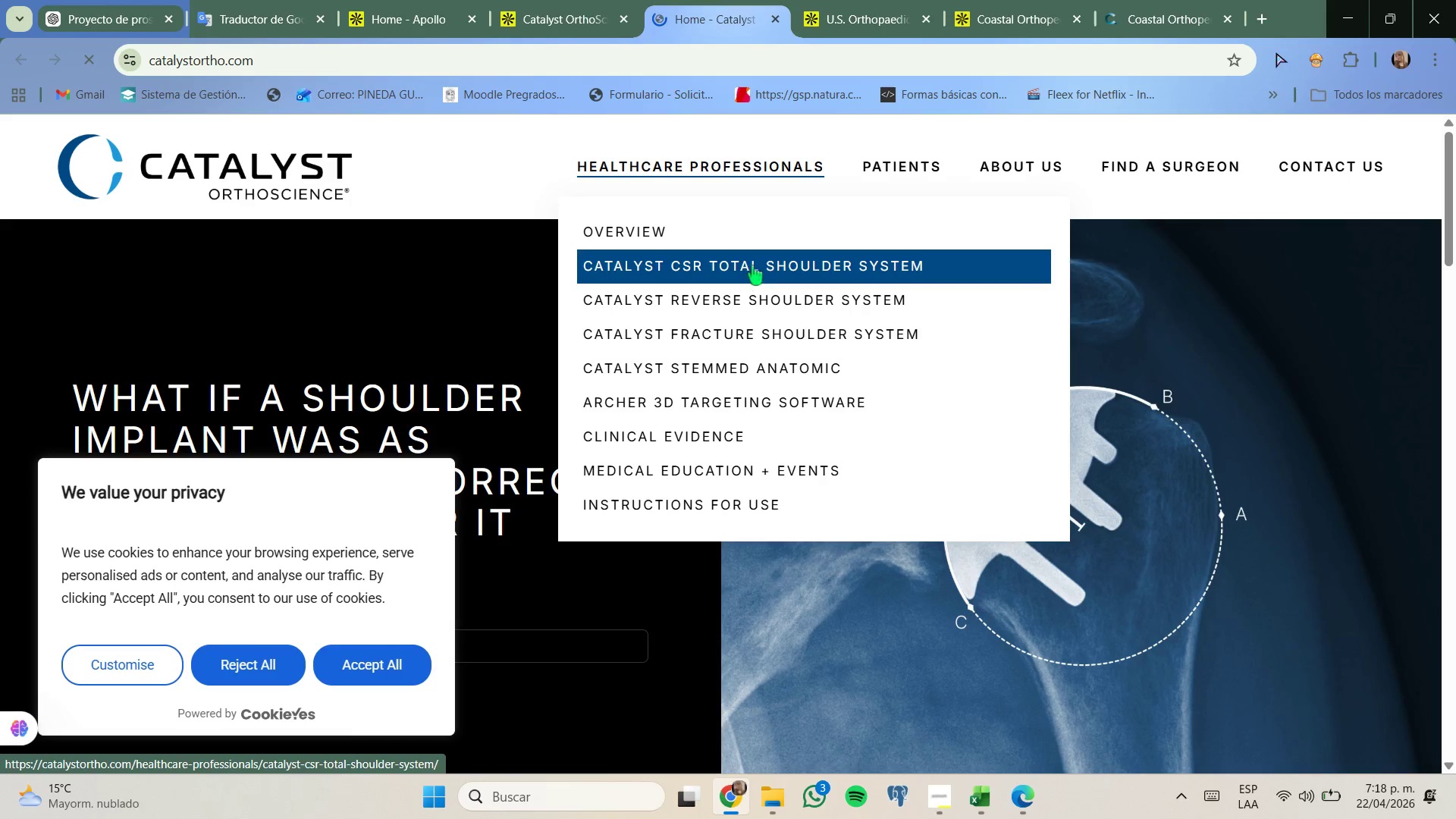 
wait(11.28)
 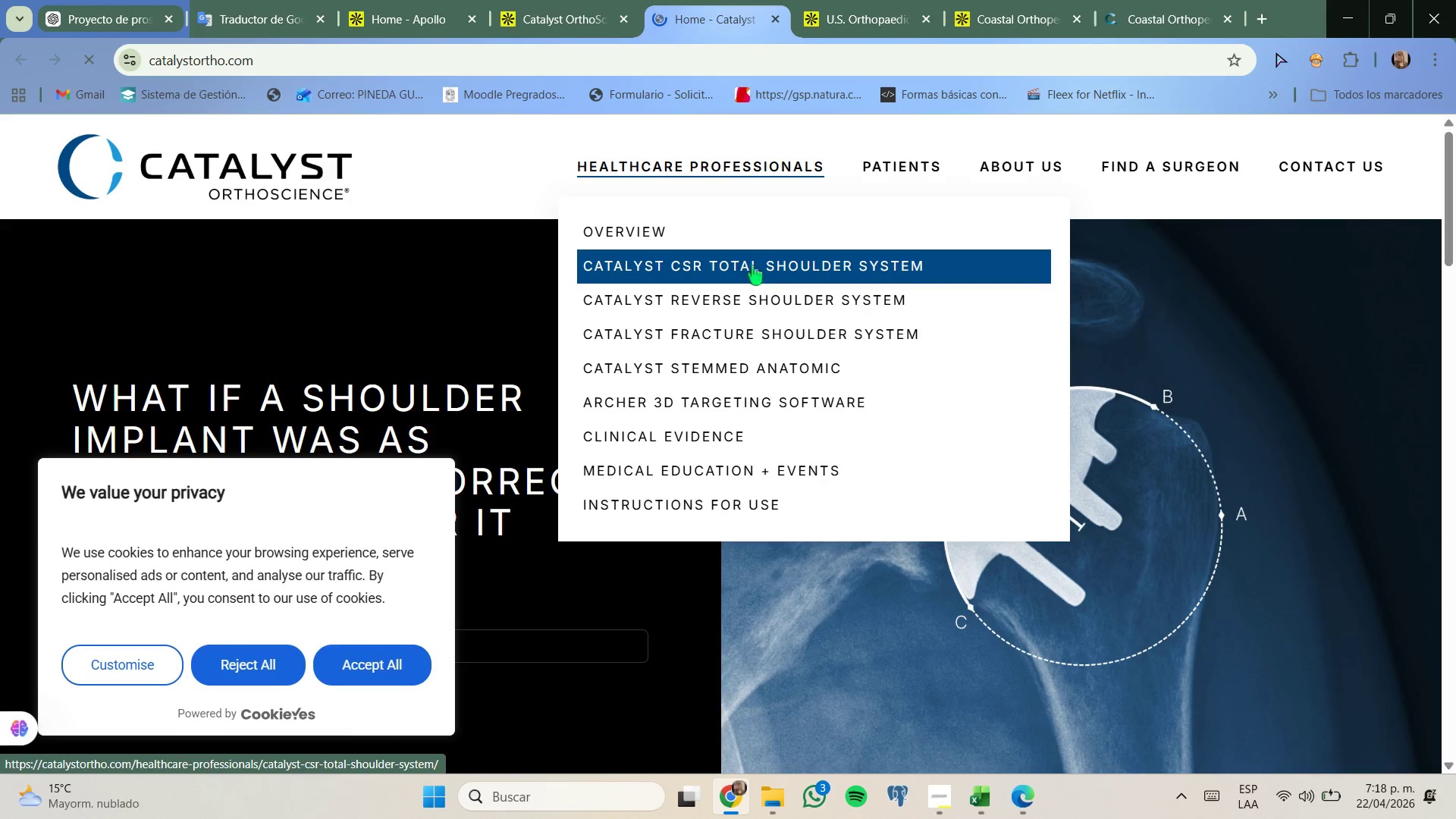 
left_click_drag(start_coordinate=[852, 0], to_coordinate=[847, 4])
 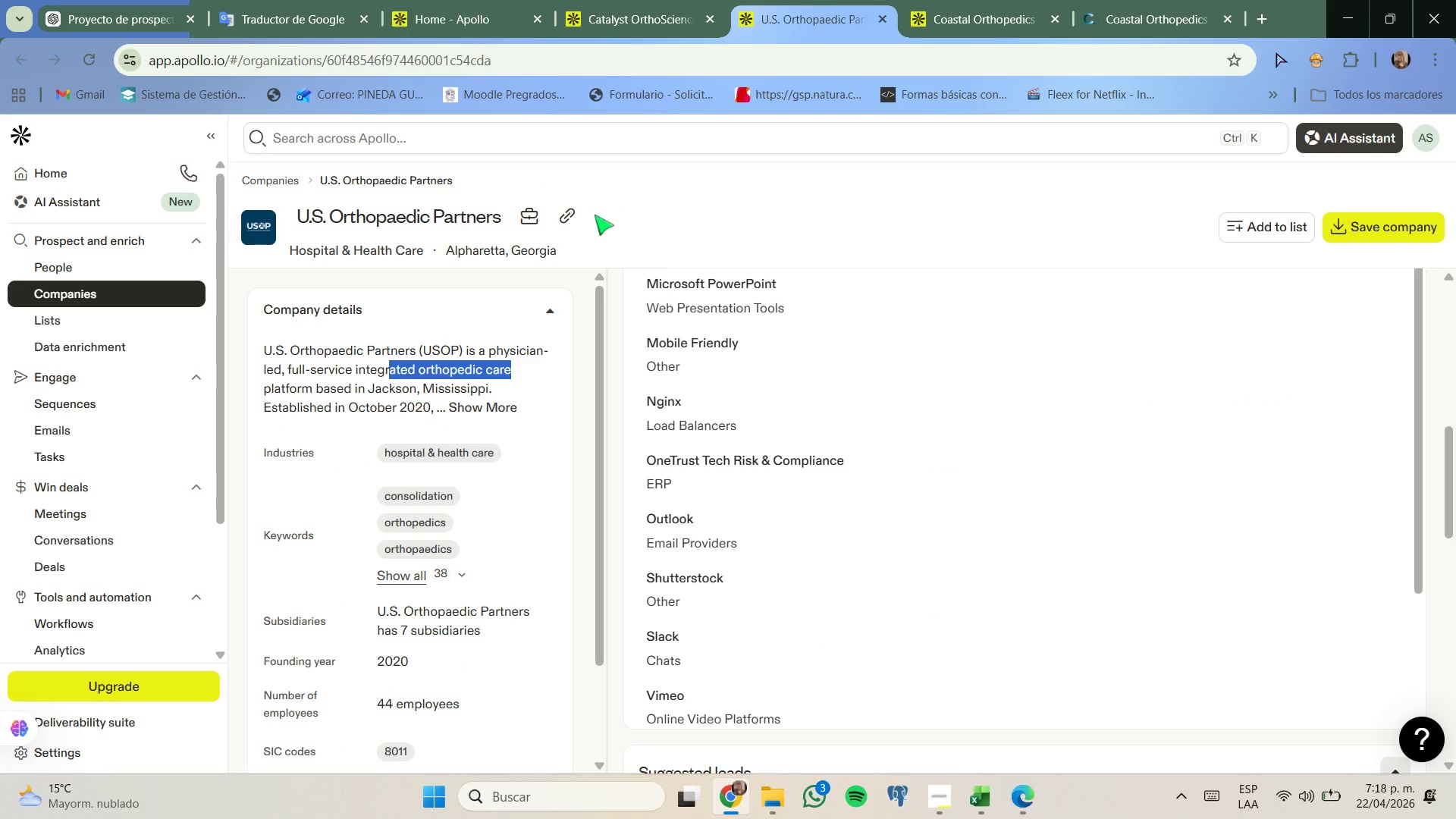 
left_click([572, 212])
 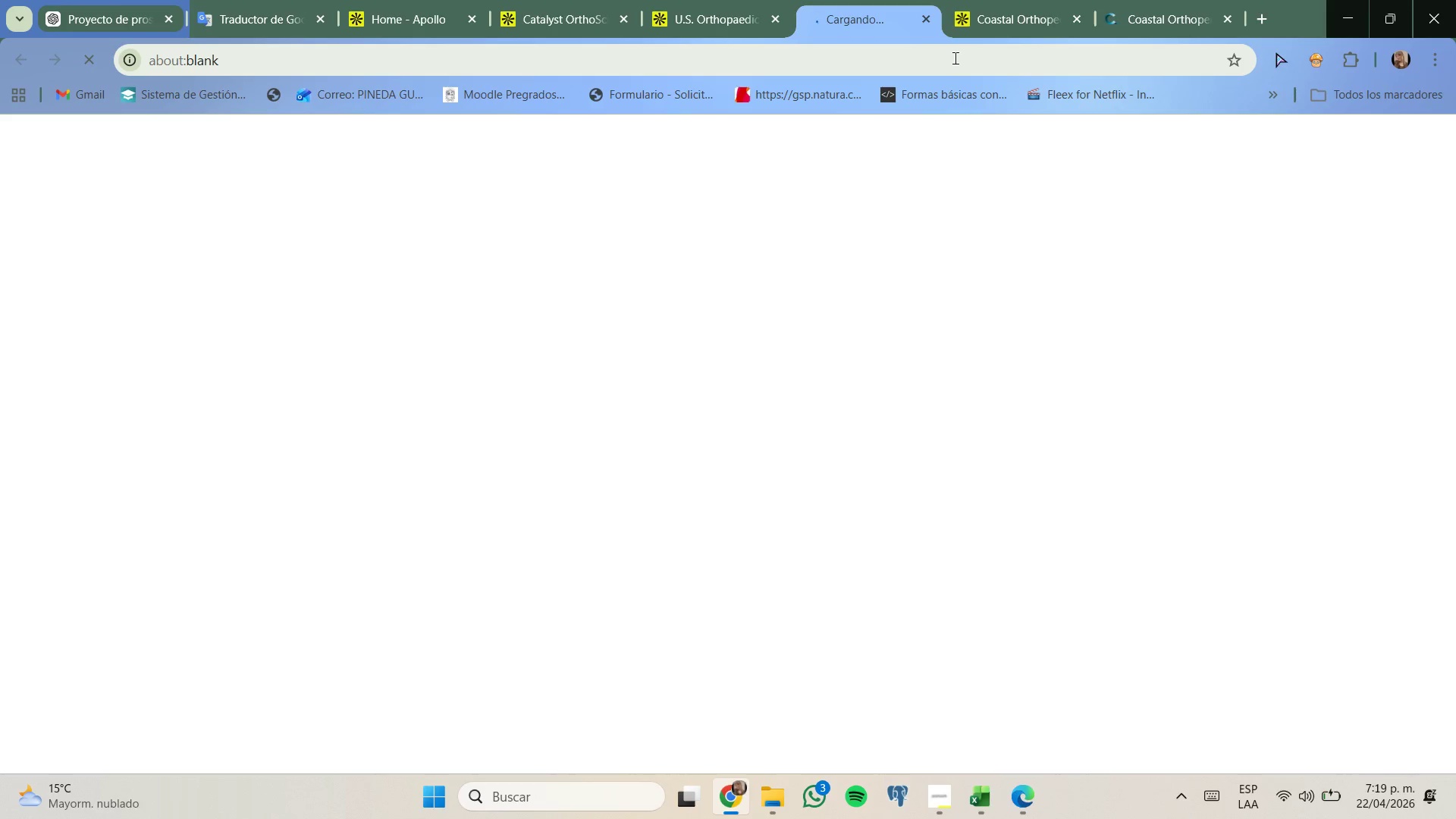 
wait(23.83)
 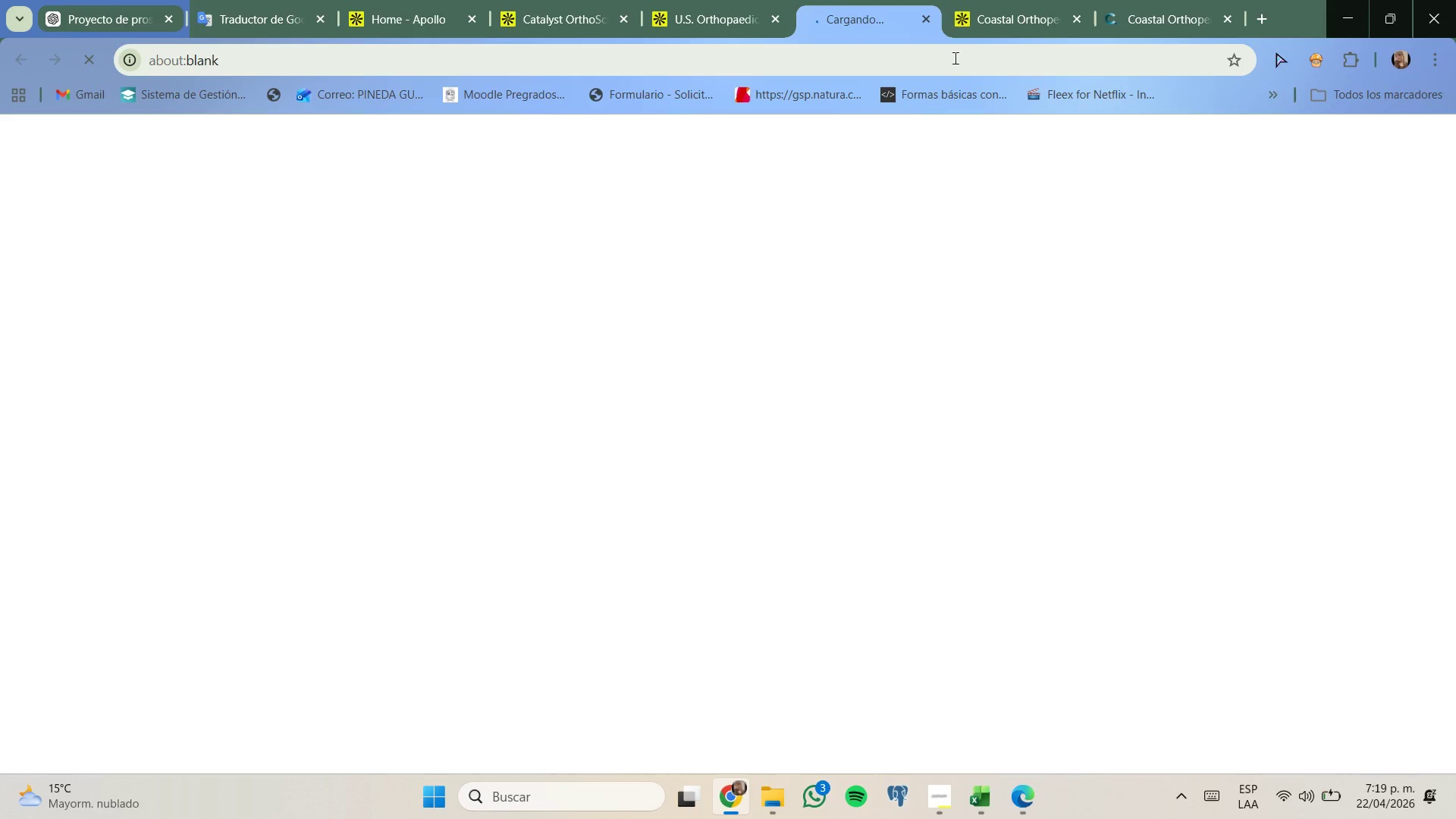 
scroll: coordinate [955, 307], scroll_direction: down, amount: 7.0
 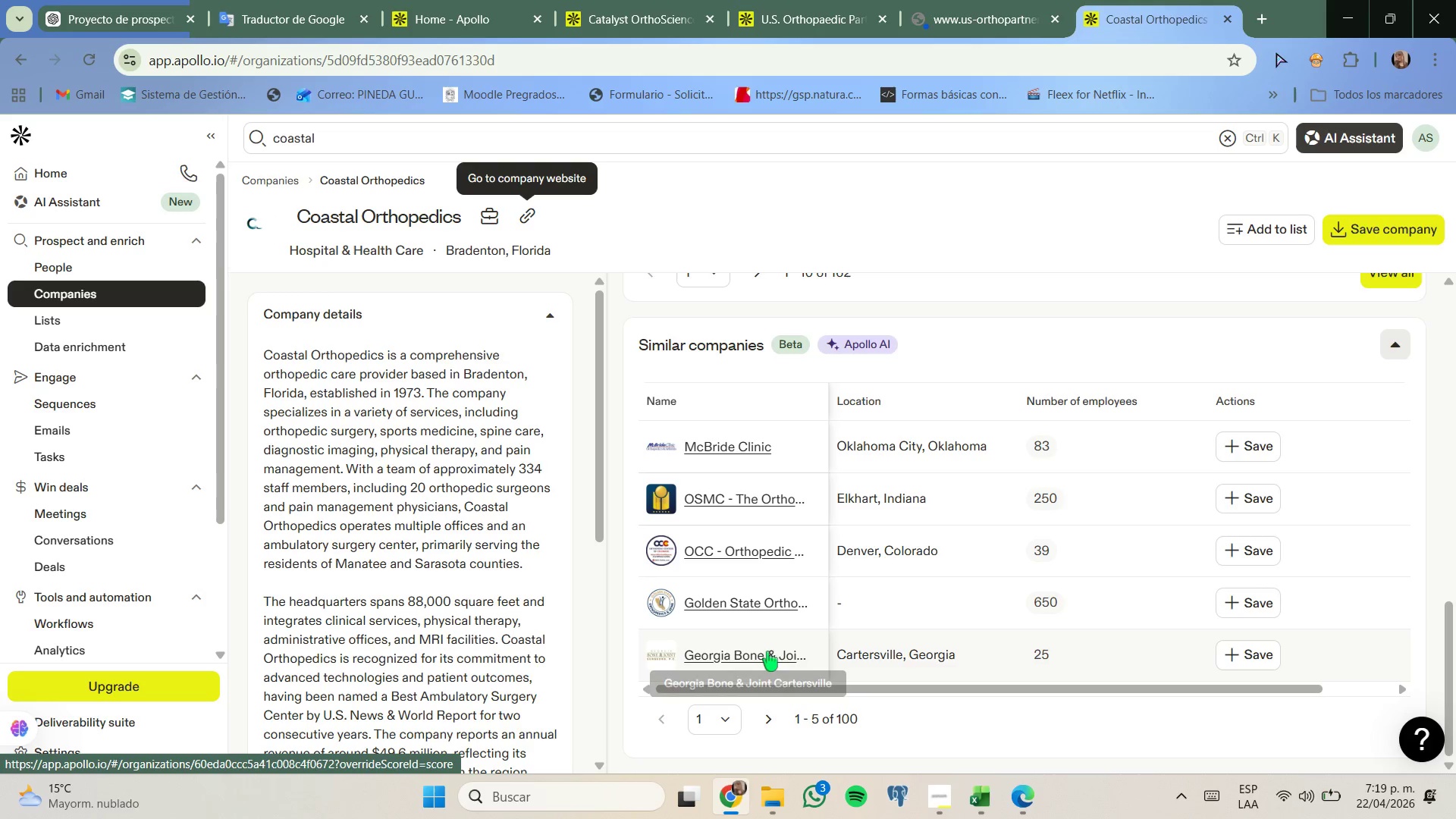 
right_click([767, 655])
 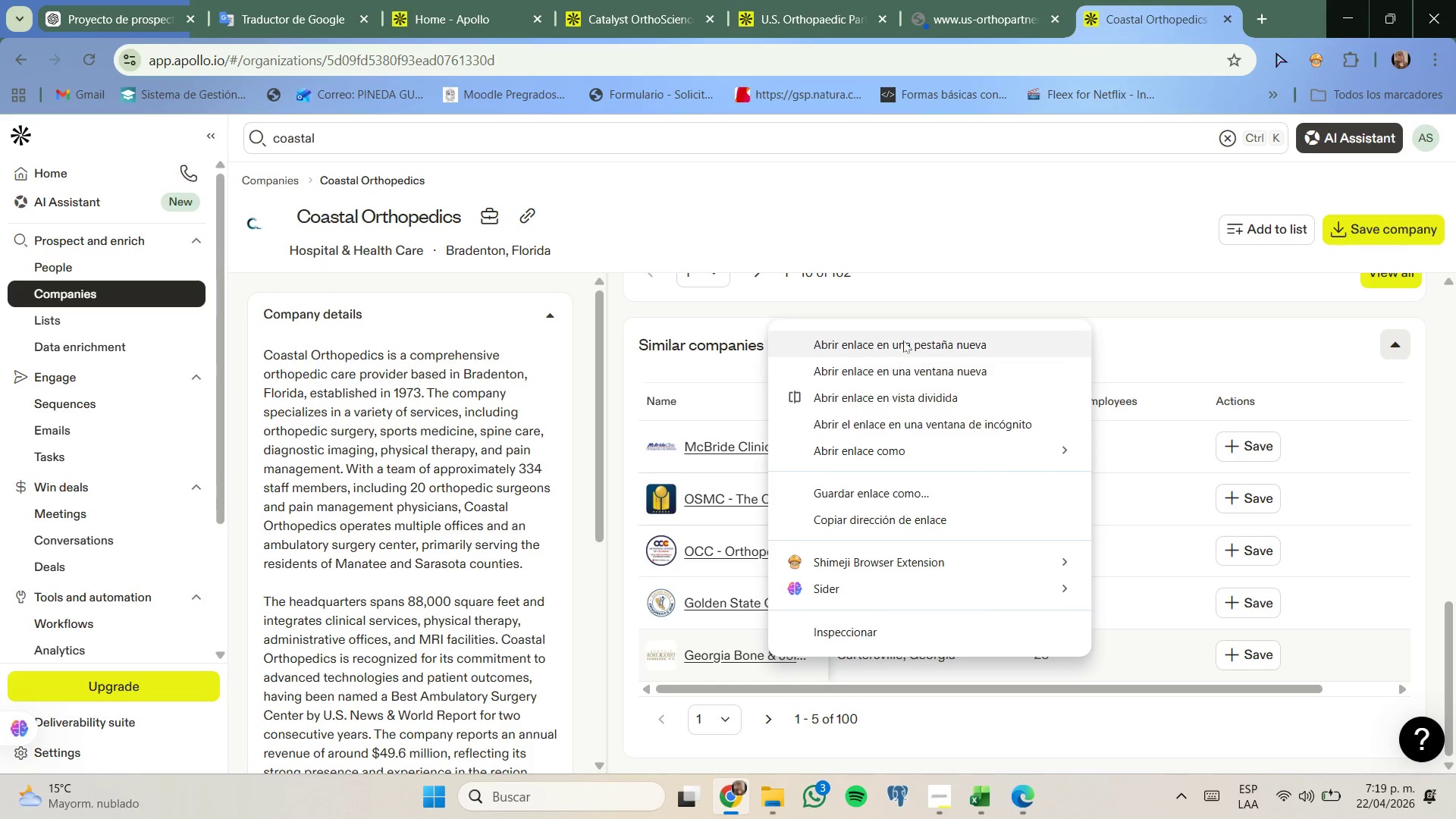 
left_click([904, 339])
 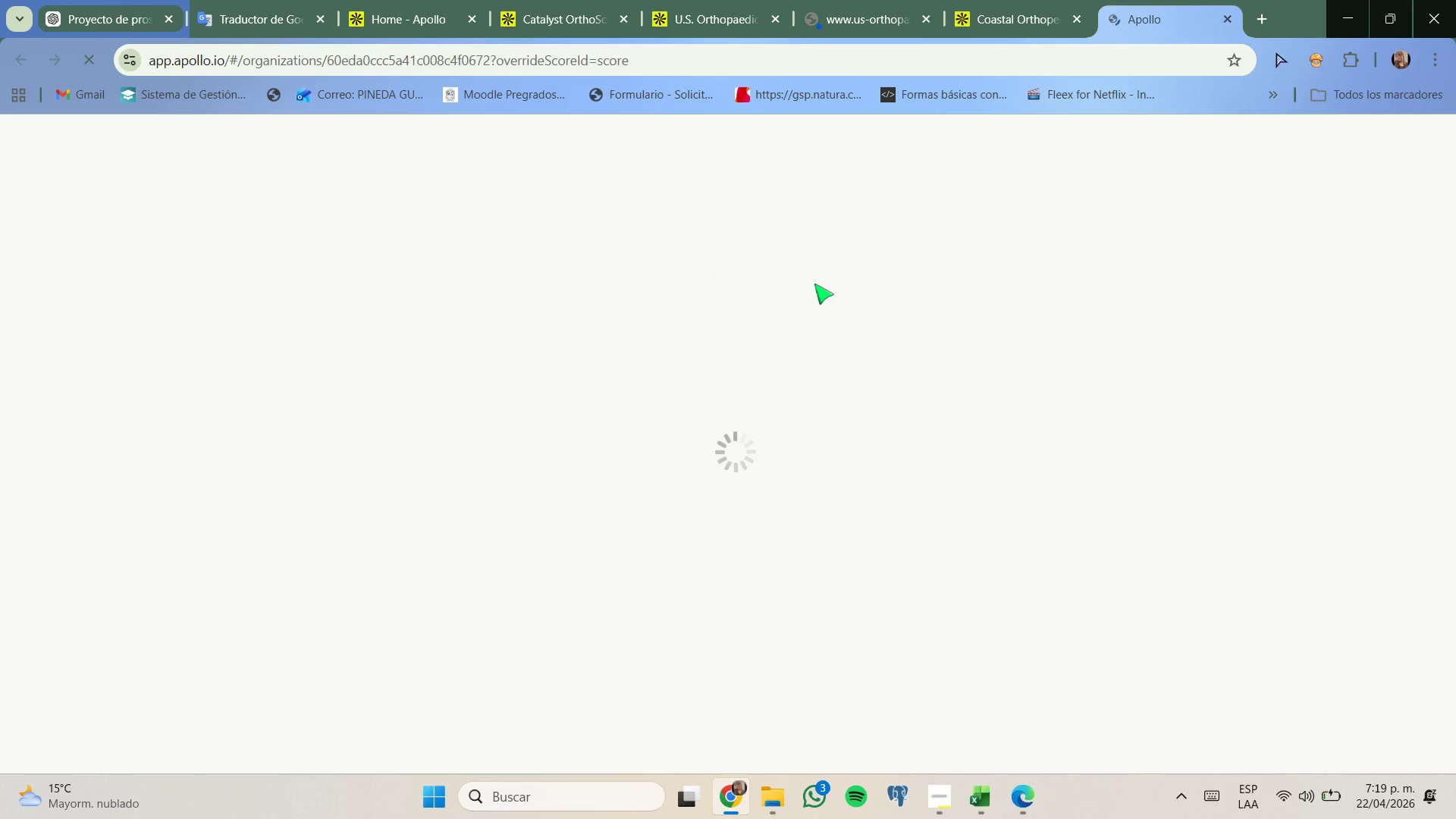 
left_click([839, 0])
 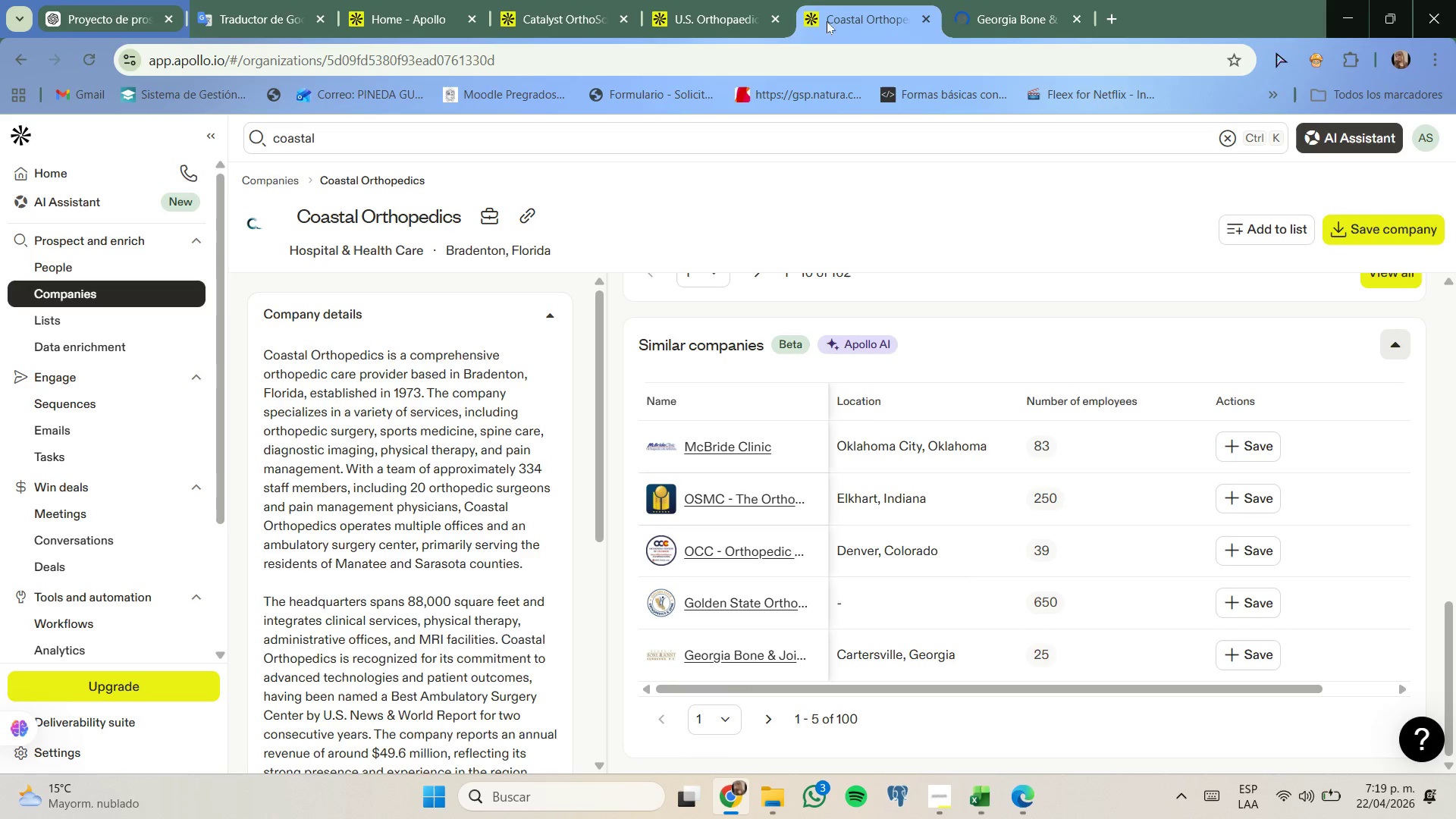 
left_click([777, 16])
 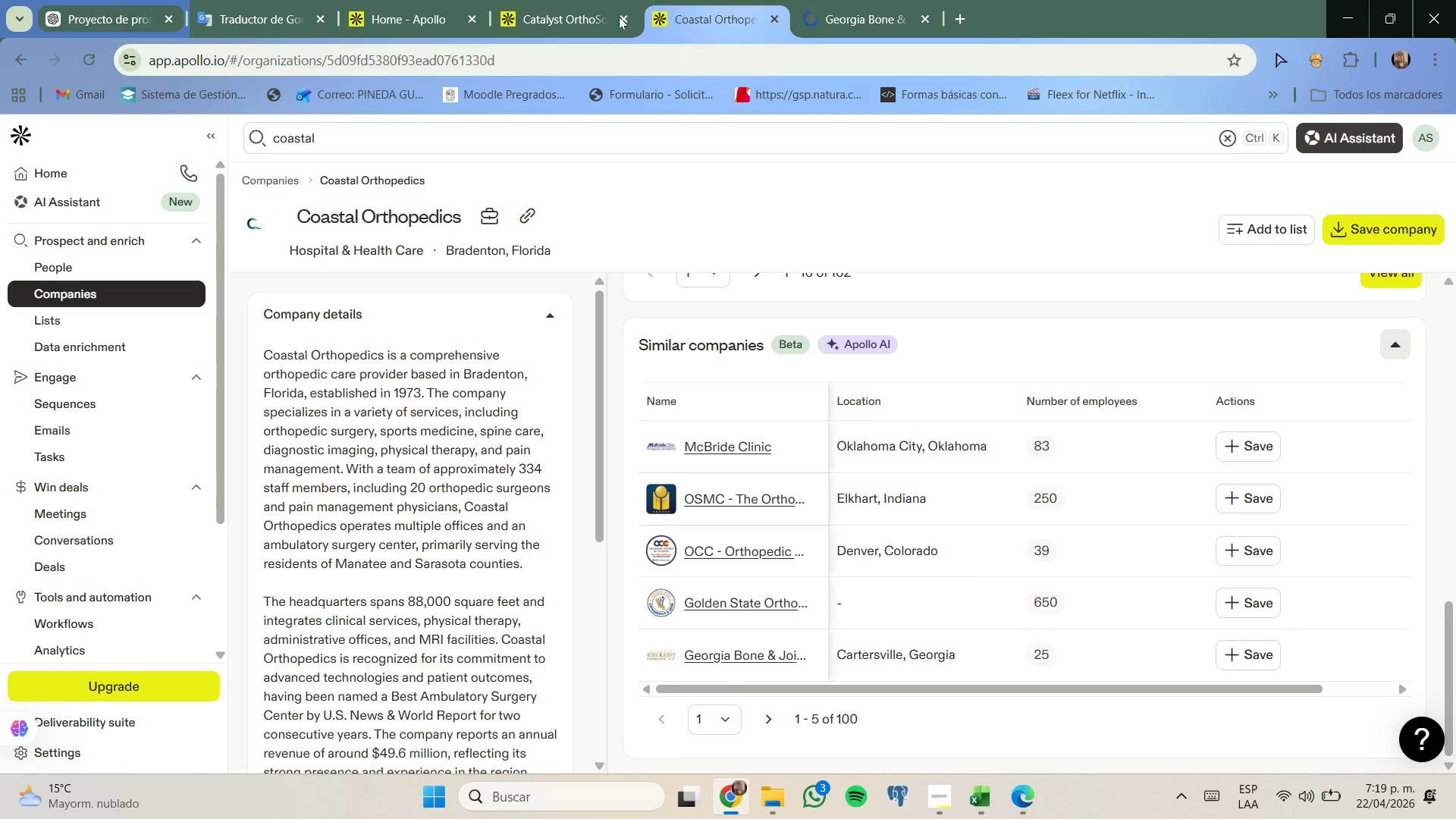 
left_click([586, 0])
 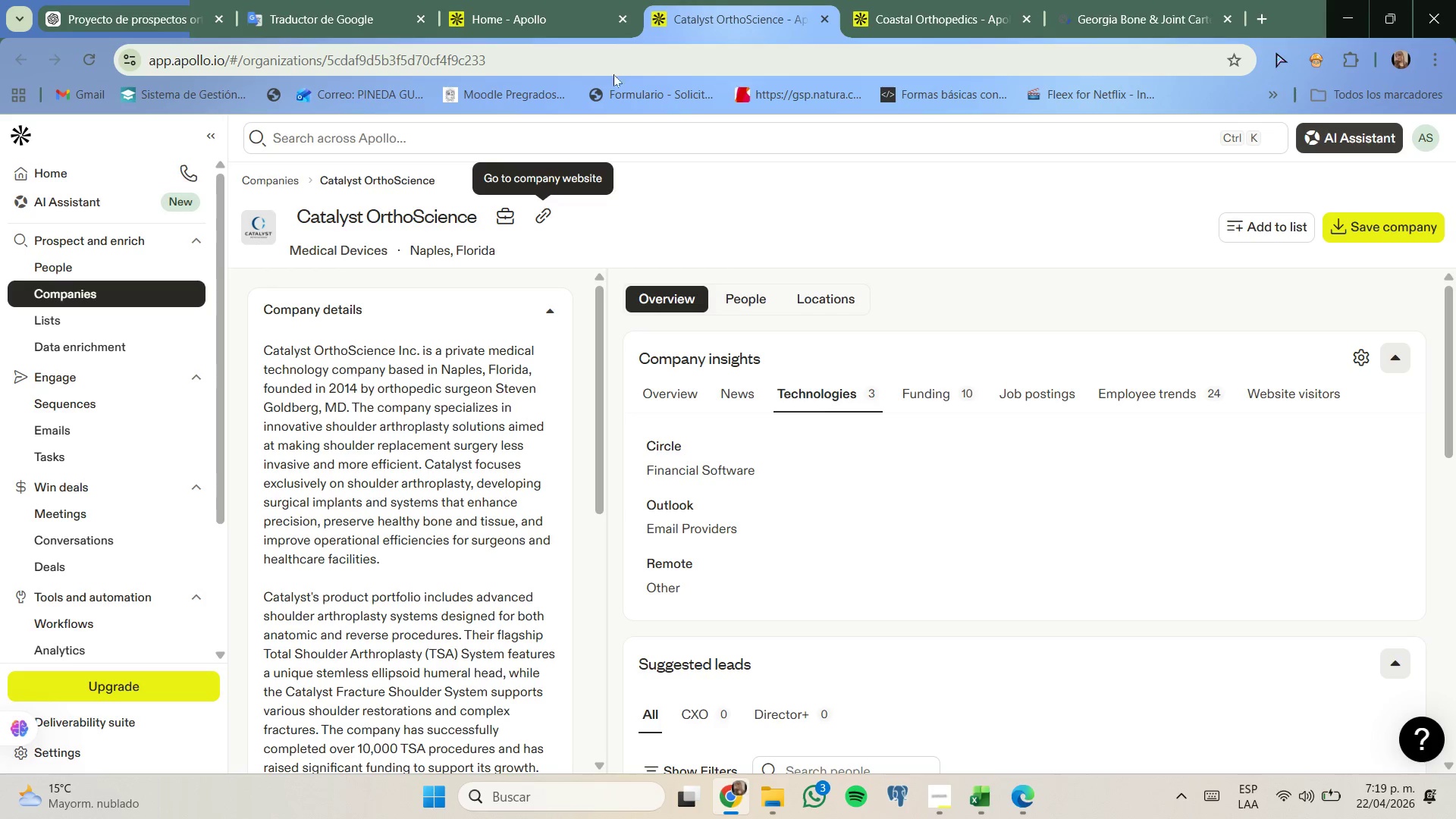 
scroll: coordinate [800, 312], scroll_direction: down, amount: 9.0
 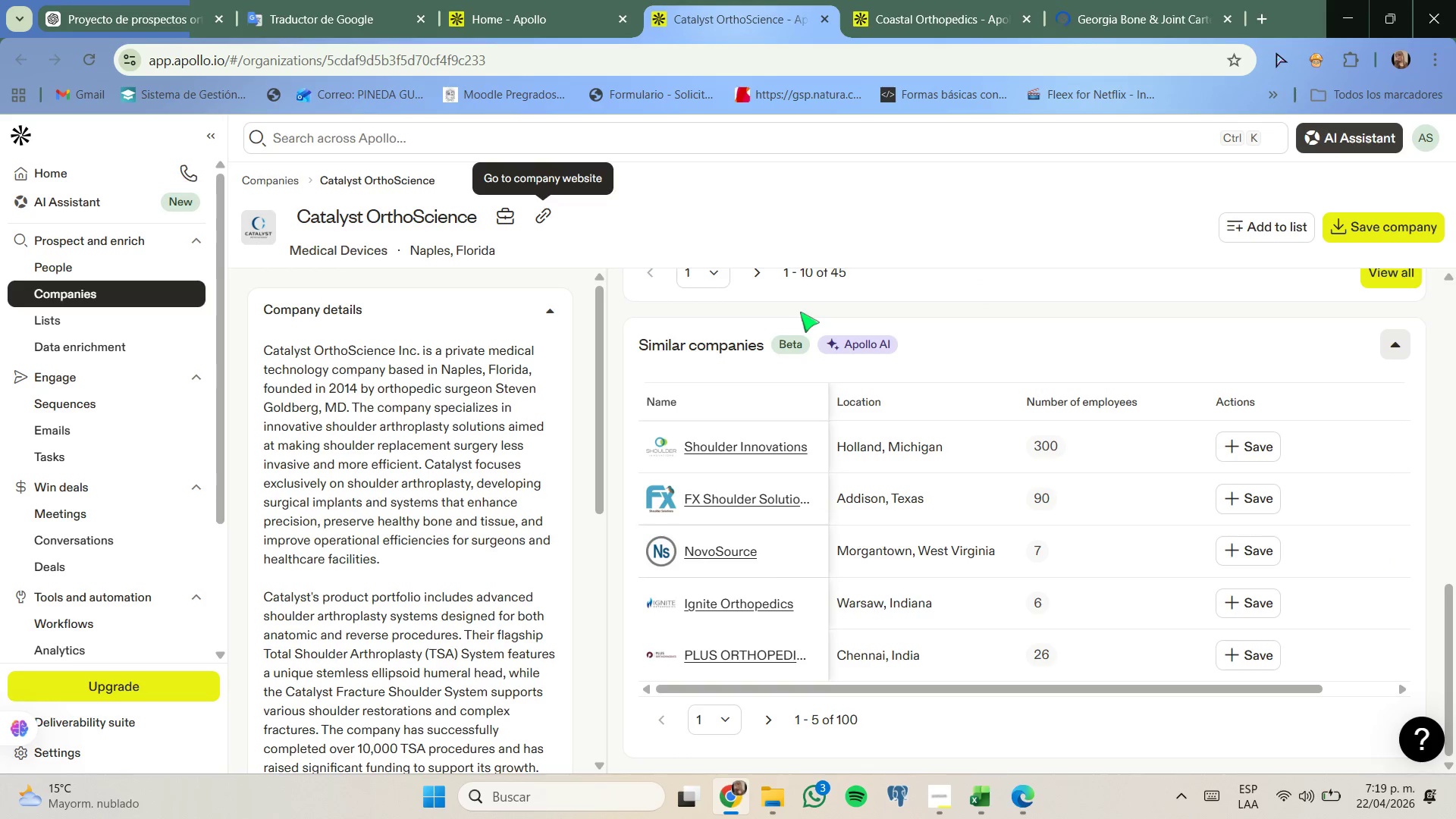 
scroll: coordinate [799, 309], scroll_direction: up, amount: 7.0
 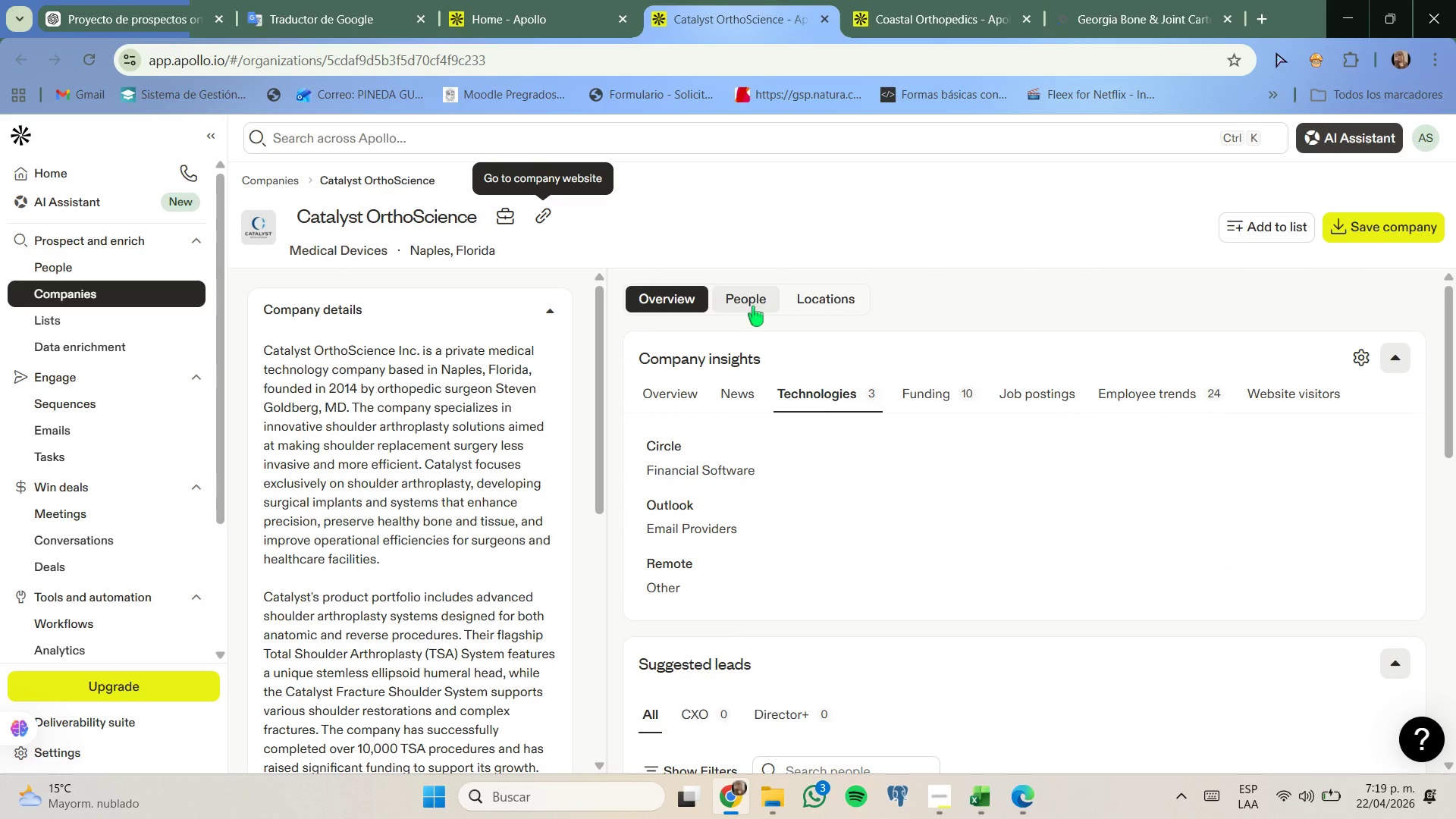 
left_click([758, 304])
 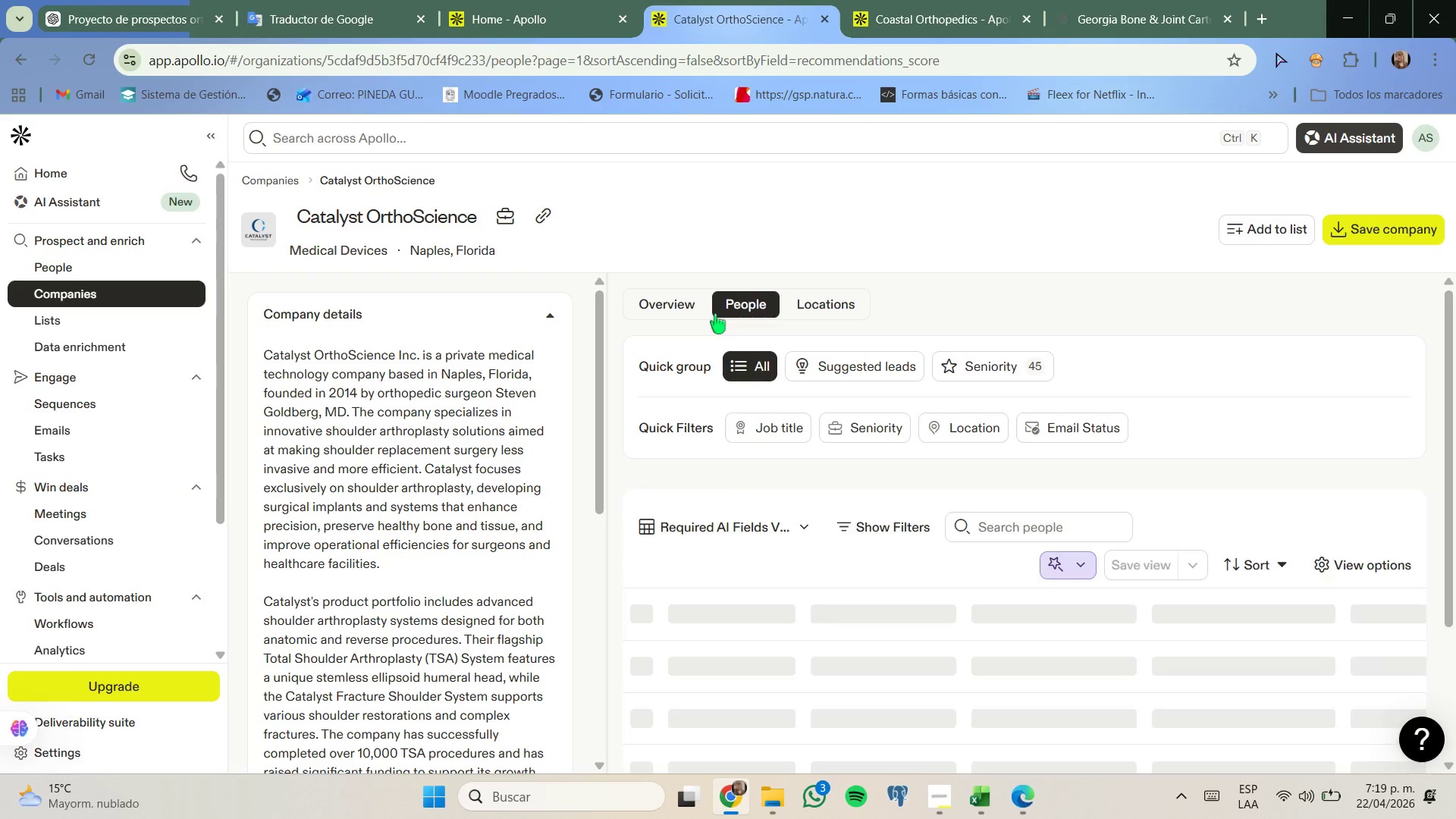 
scroll: coordinate [715, 314], scroll_direction: none, amount: 0.0
 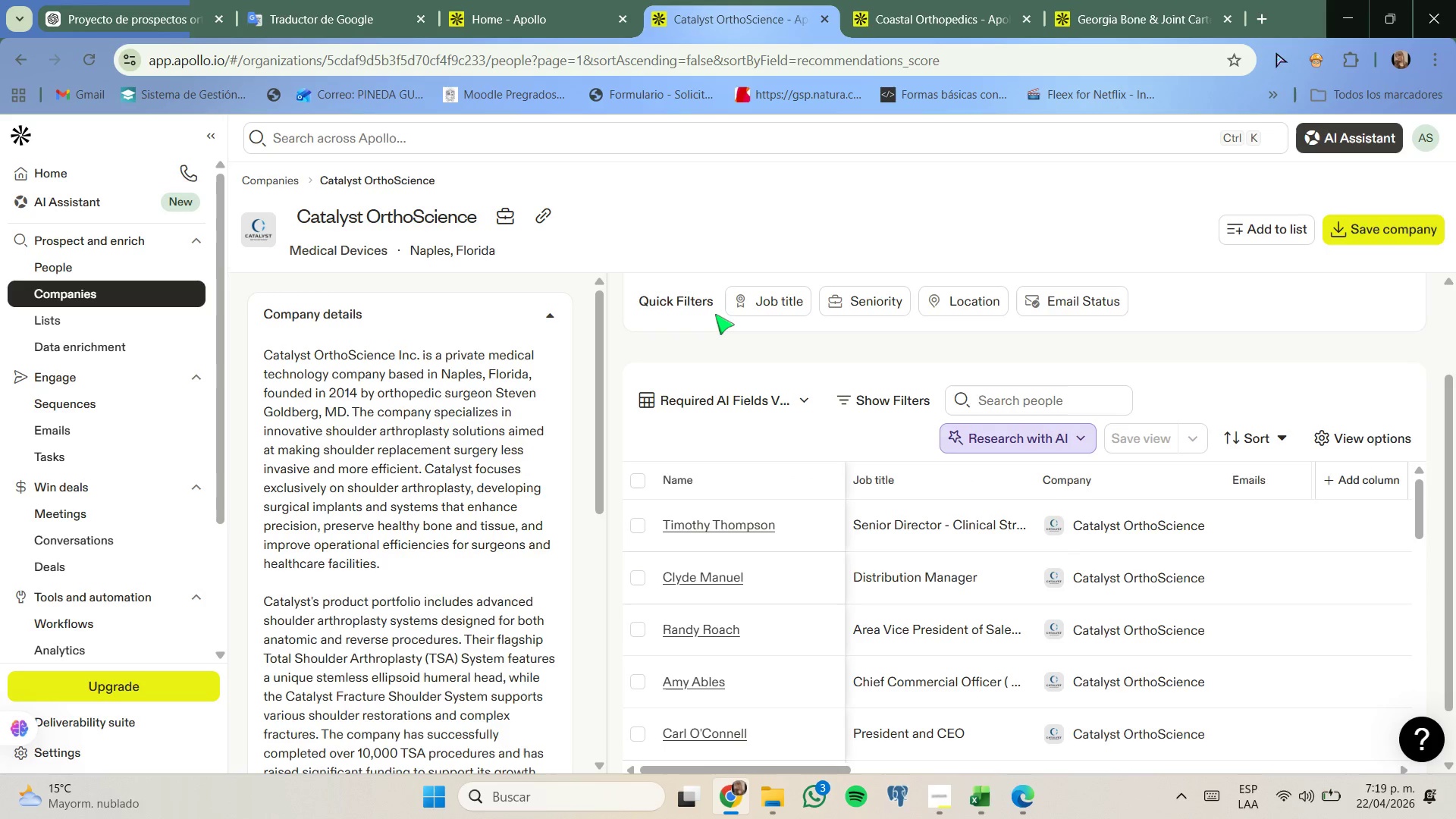 
scroll: coordinate [715, 313], scroll_direction: down, amount: 6.0
 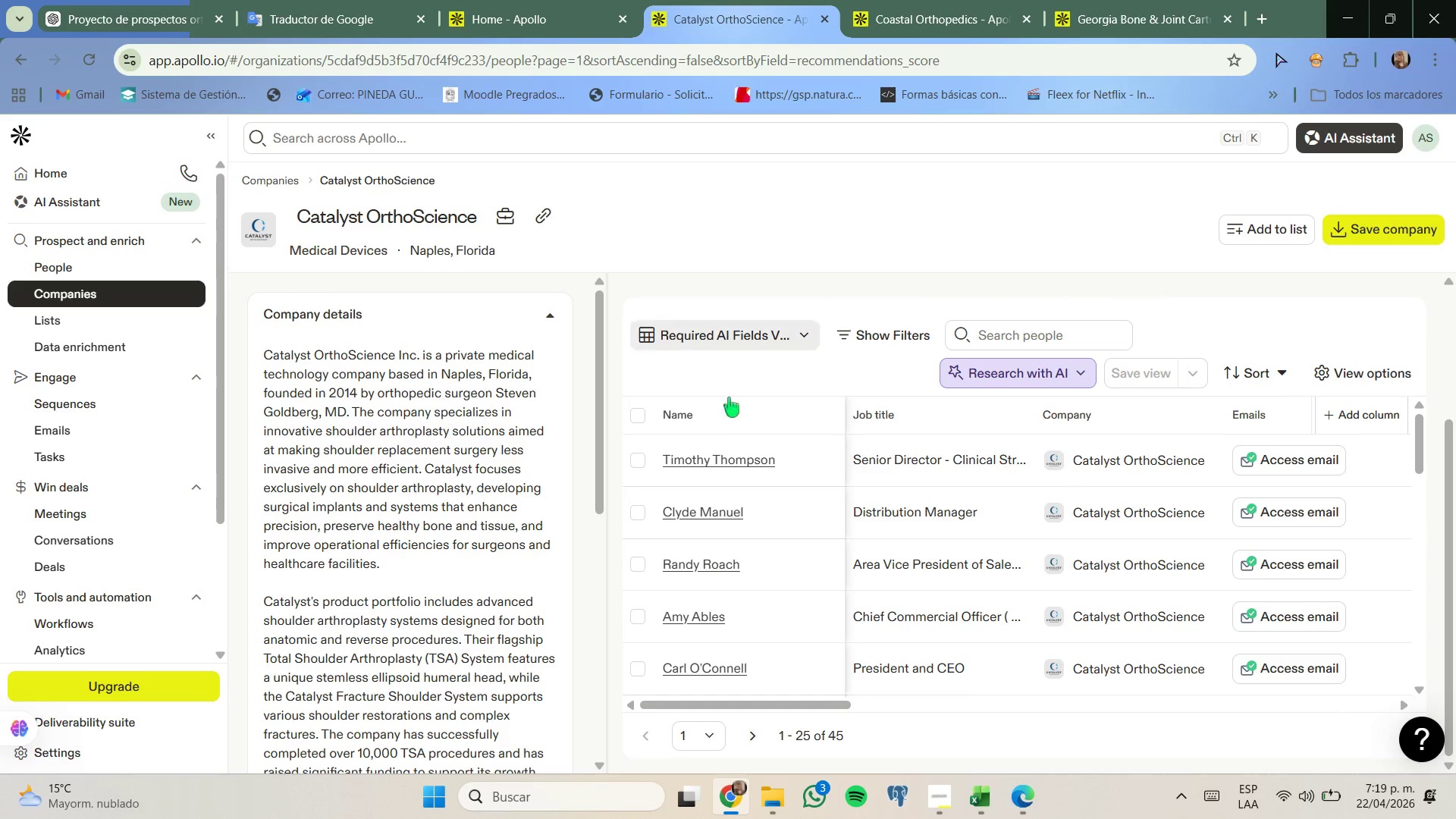 
scroll: coordinate [705, 394], scroll_direction: up, amount: 14.0
 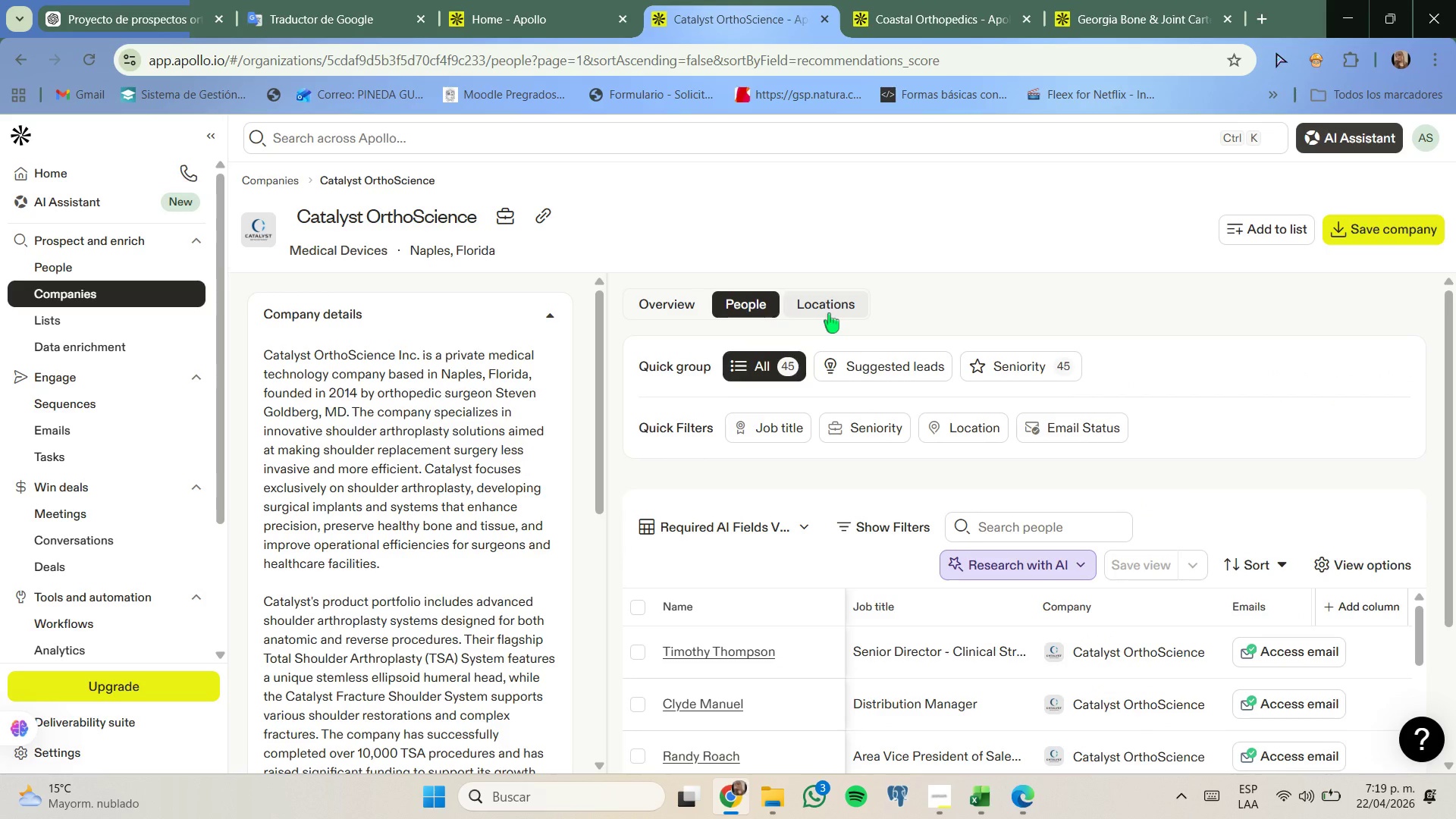 
left_click([829, 313])
 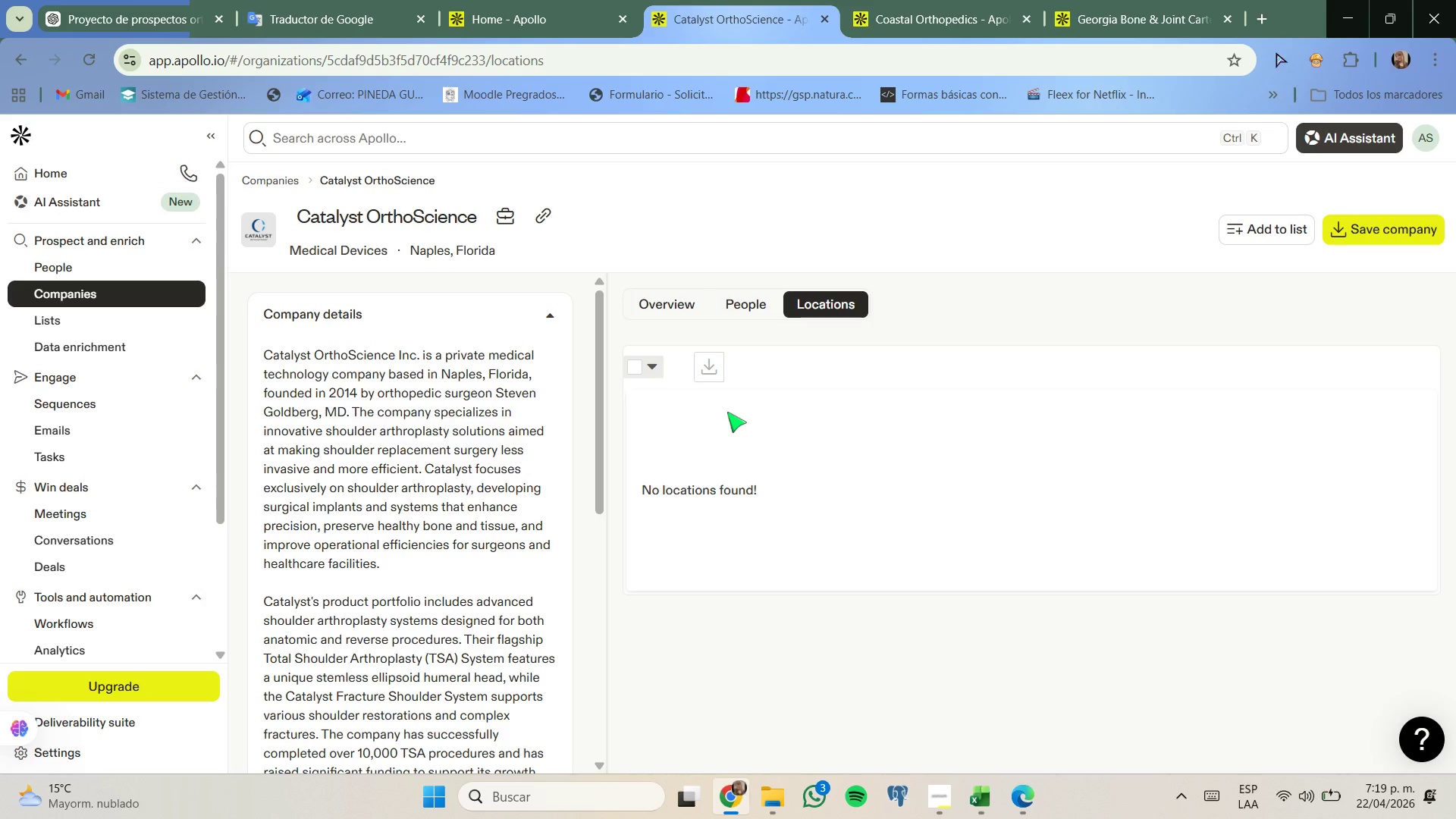 
wait(5.03)
 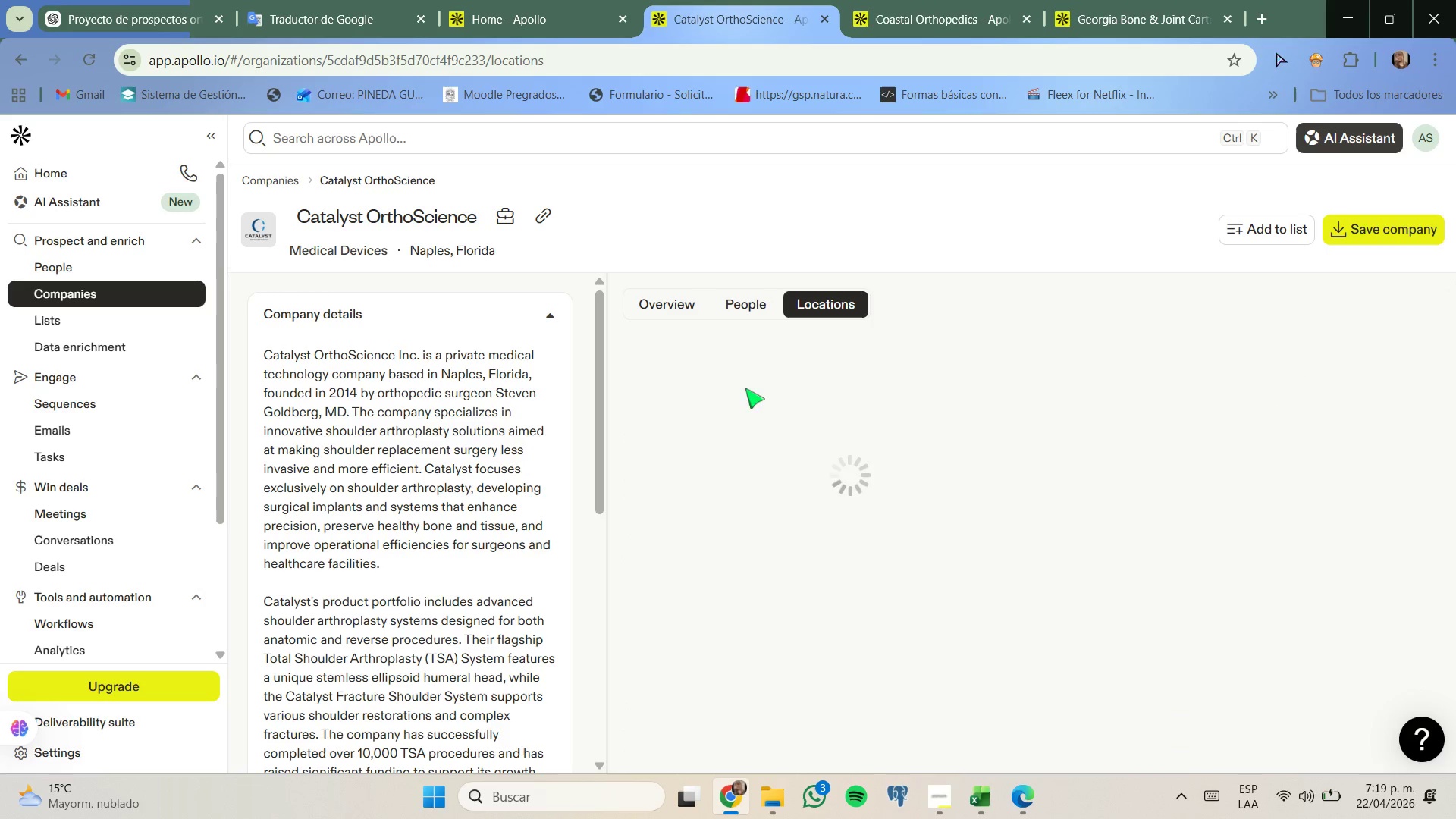 
left_click([688, 305])
 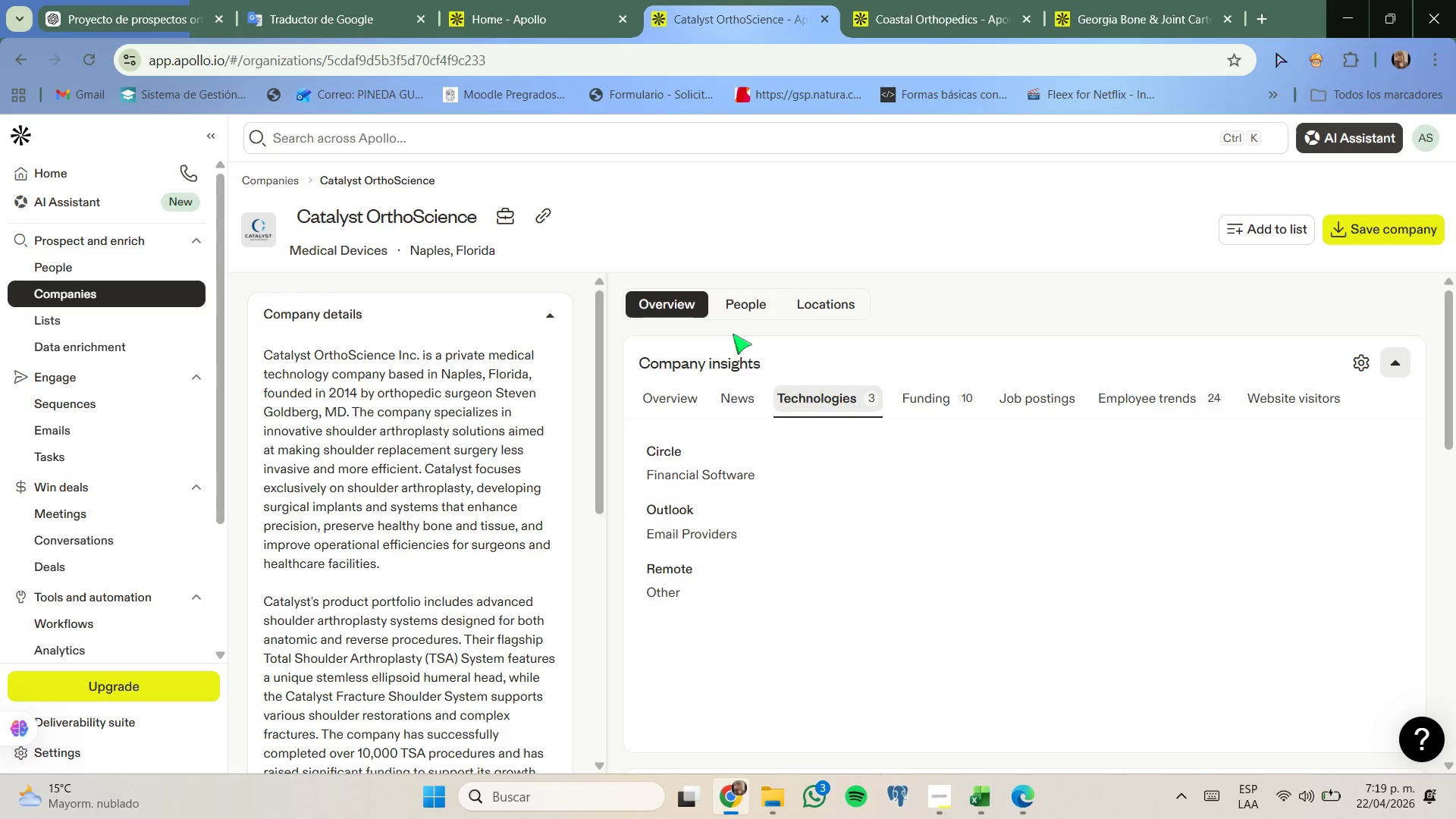 
left_click([1150, 408])
 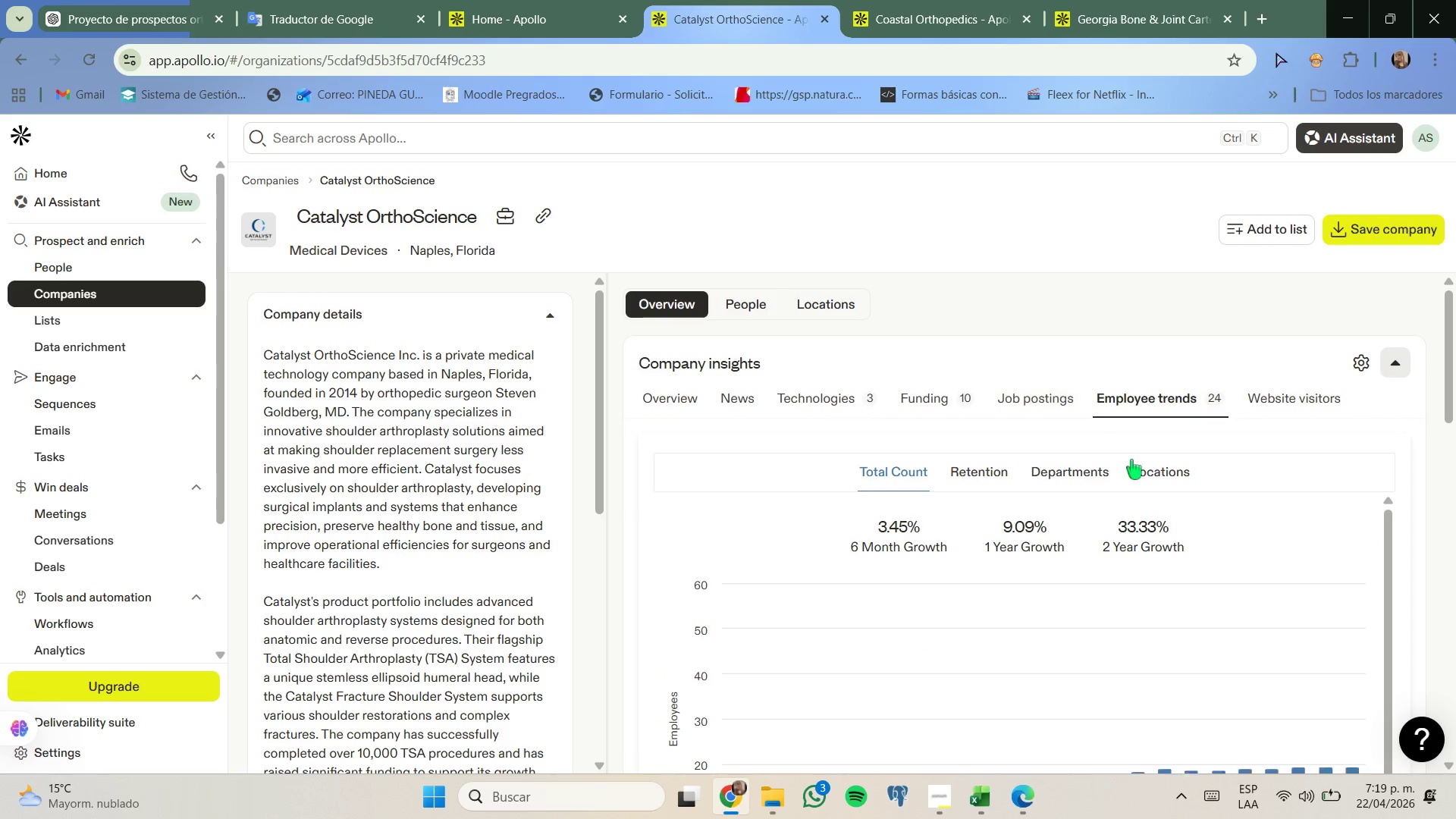 
scroll: coordinate [1202, 453], scroll_direction: down, amount: 4.0
 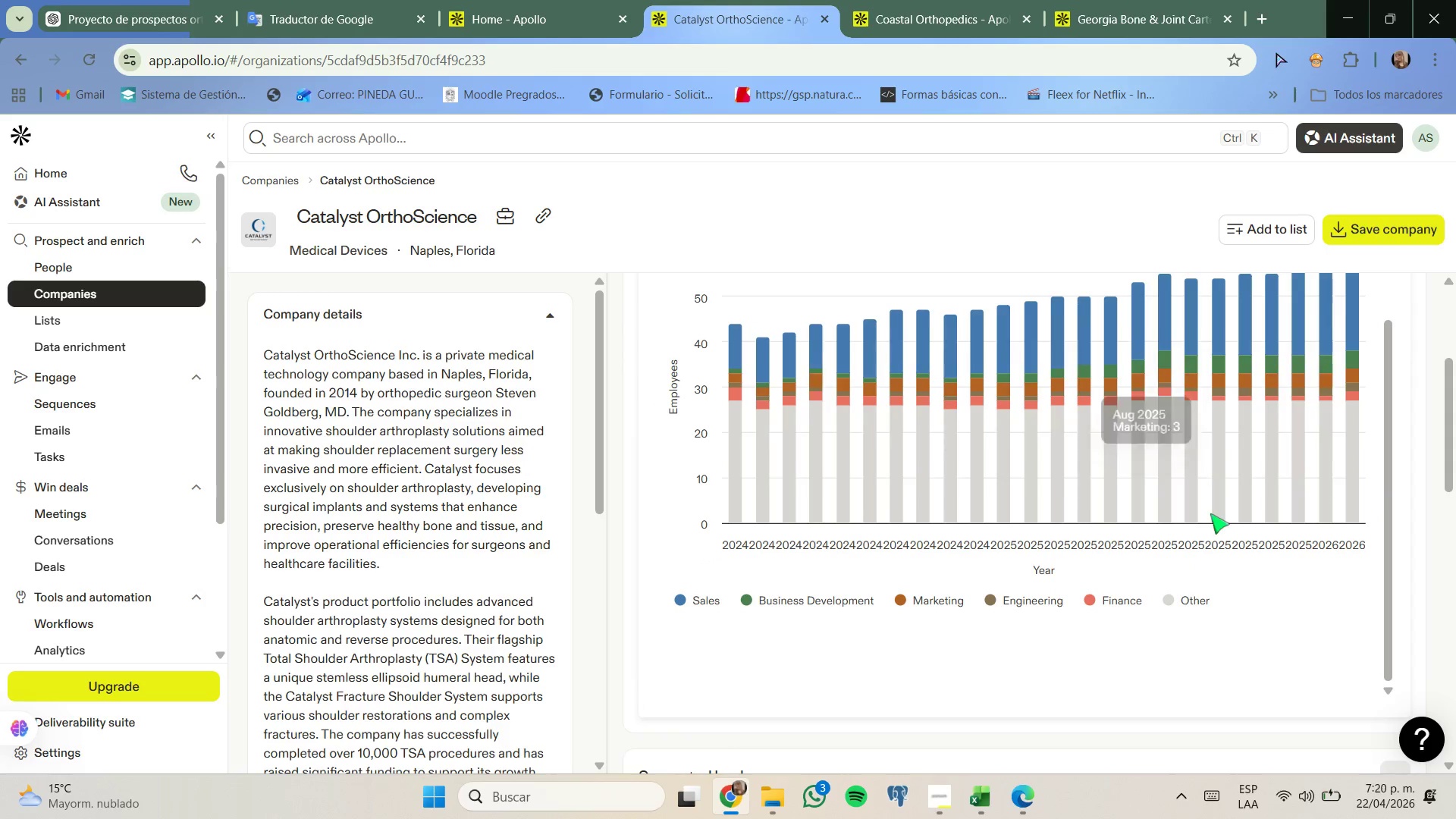 
scroll: coordinate [1266, 364], scroll_direction: up, amount: 6.0
 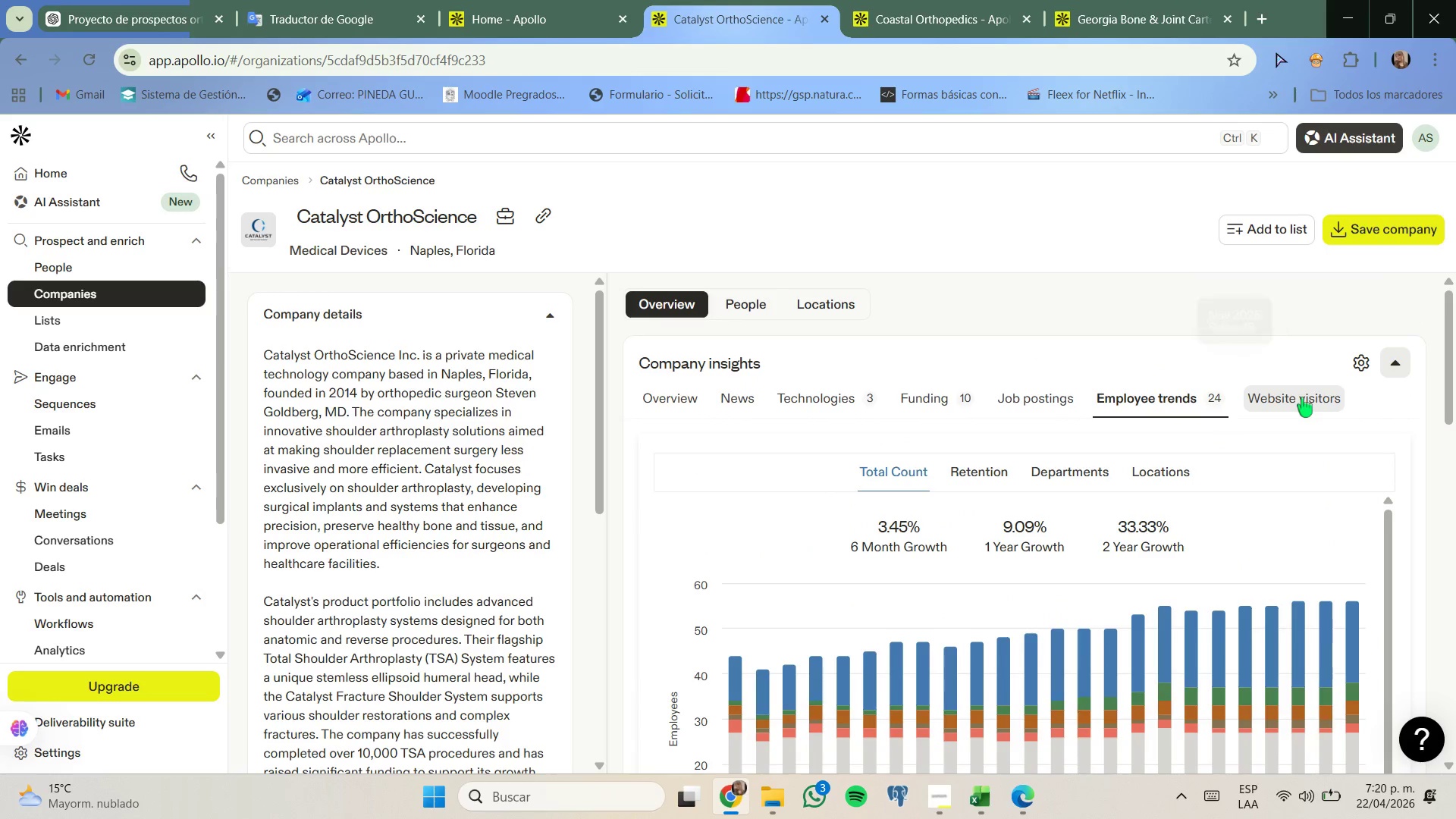 
left_click([1302, 397])
 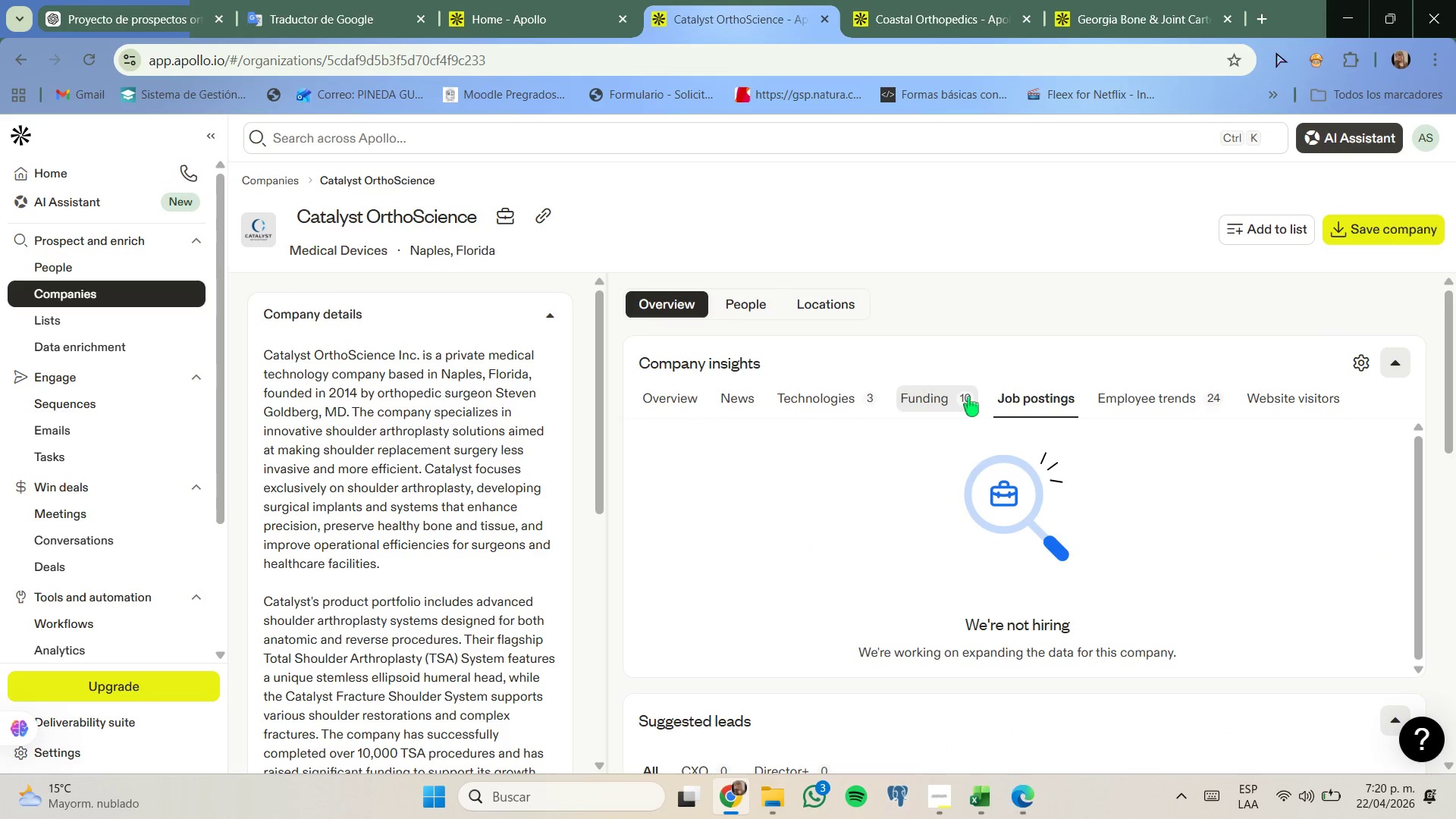 
left_click([968, 397])
 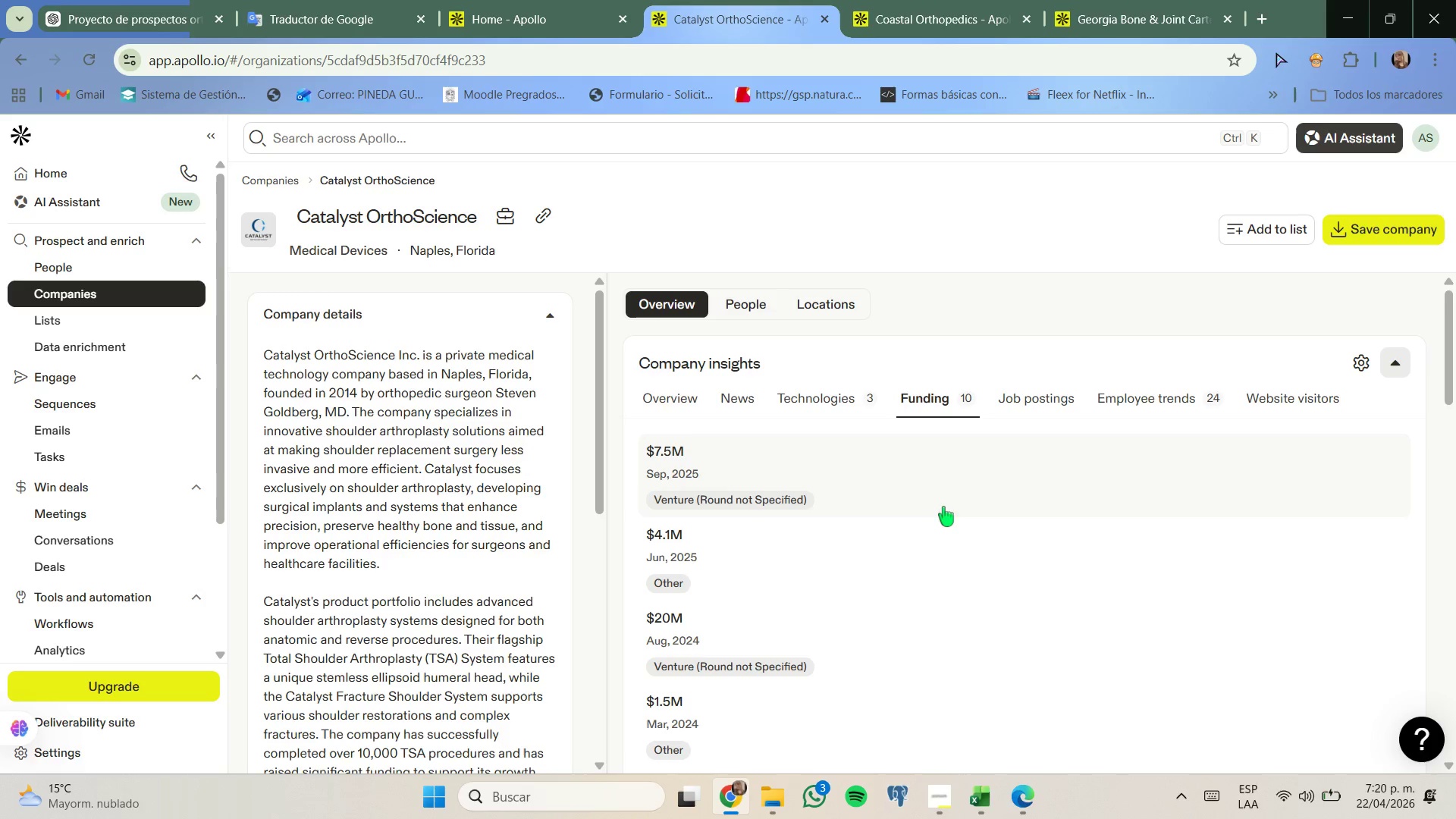 
scroll: coordinate [940, 508], scroll_direction: none, amount: 0.0
 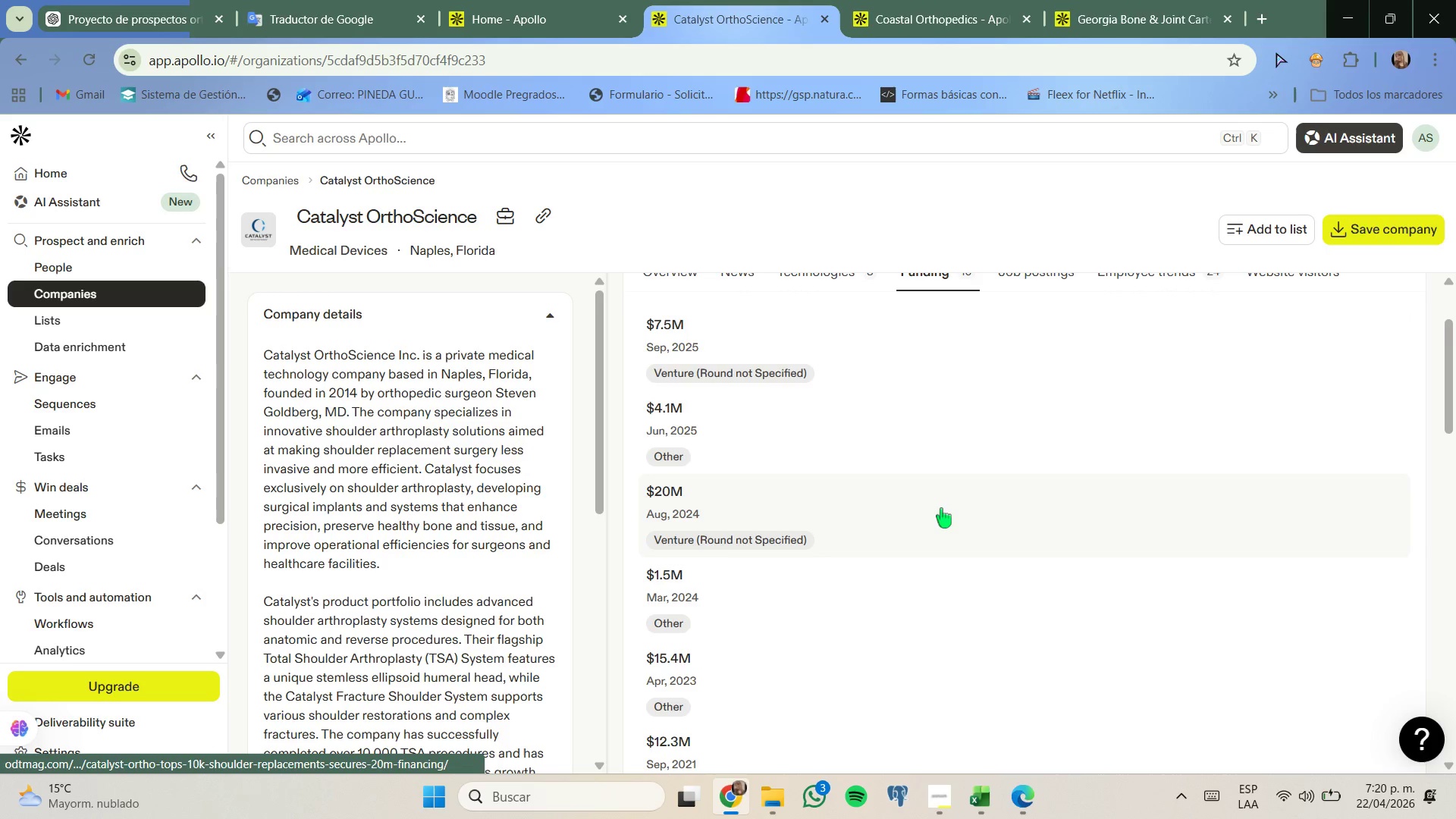 
scroll: coordinate [941, 508], scroll_direction: down, amount: 1.0
 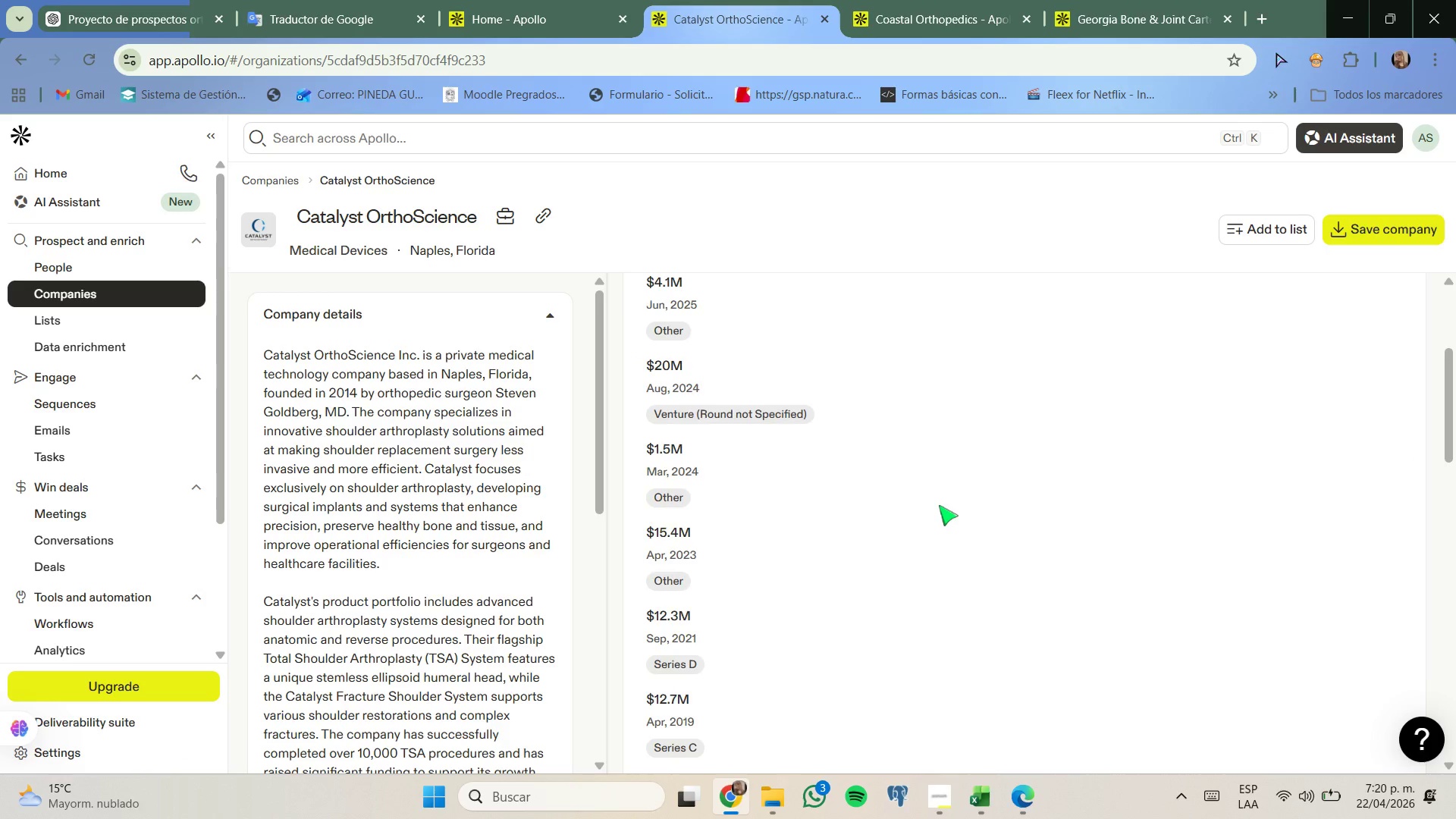 
scroll: coordinate [939, 505], scroll_direction: up, amount: 5.0
 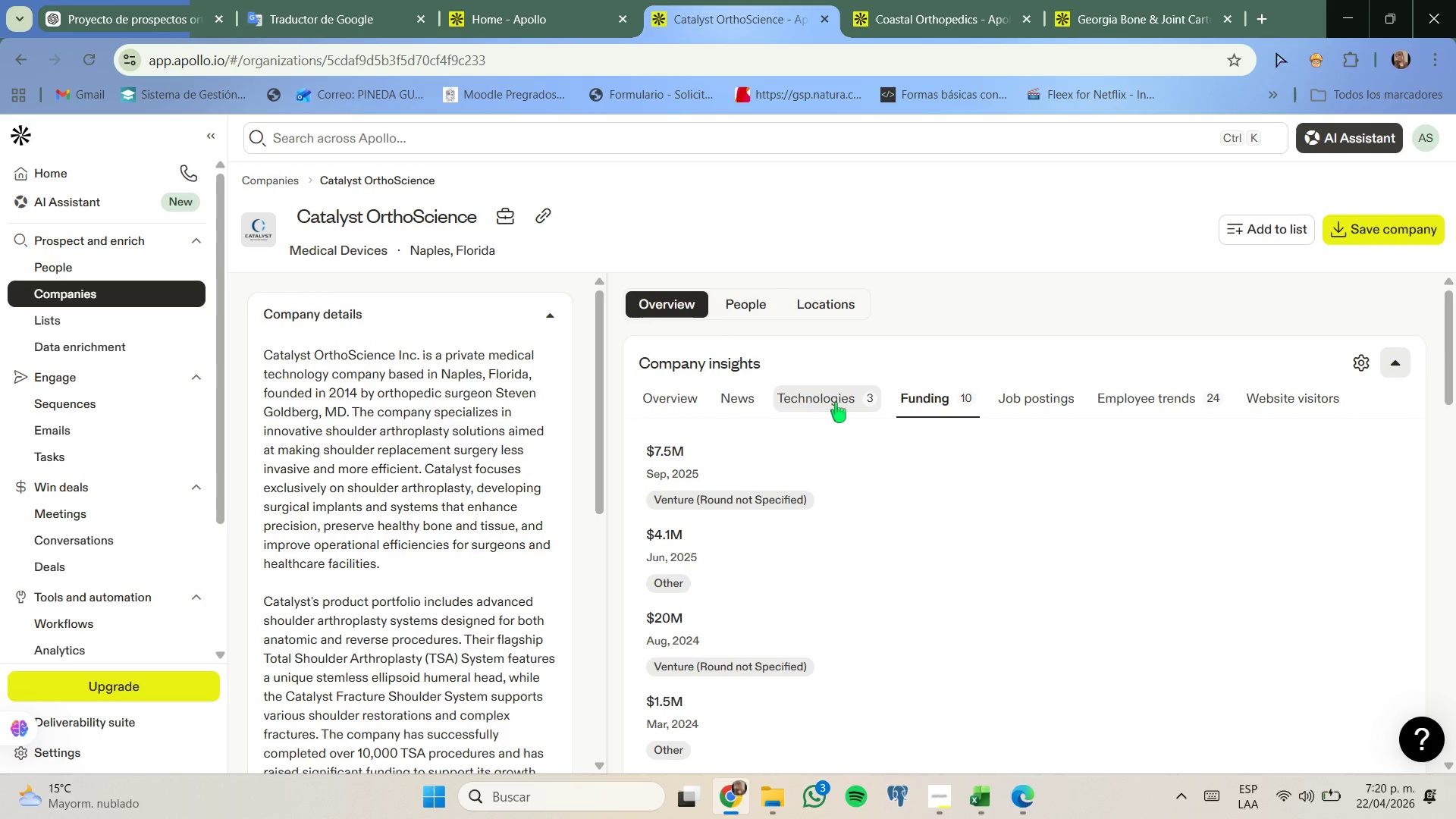 
left_click([836, 403])
 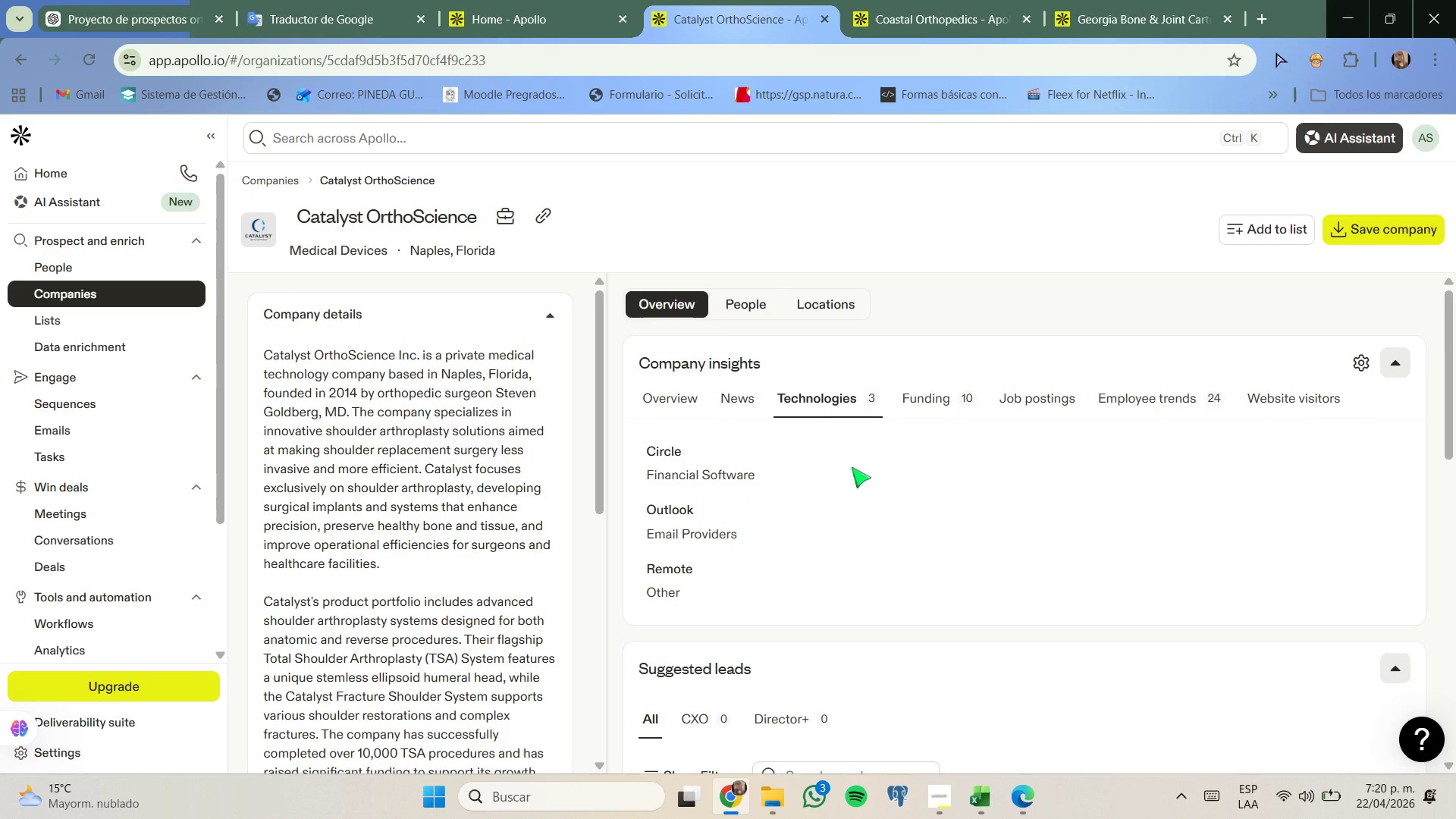 
scroll: coordinate [848, 461], scroll_direction: down, amount: 5.0
 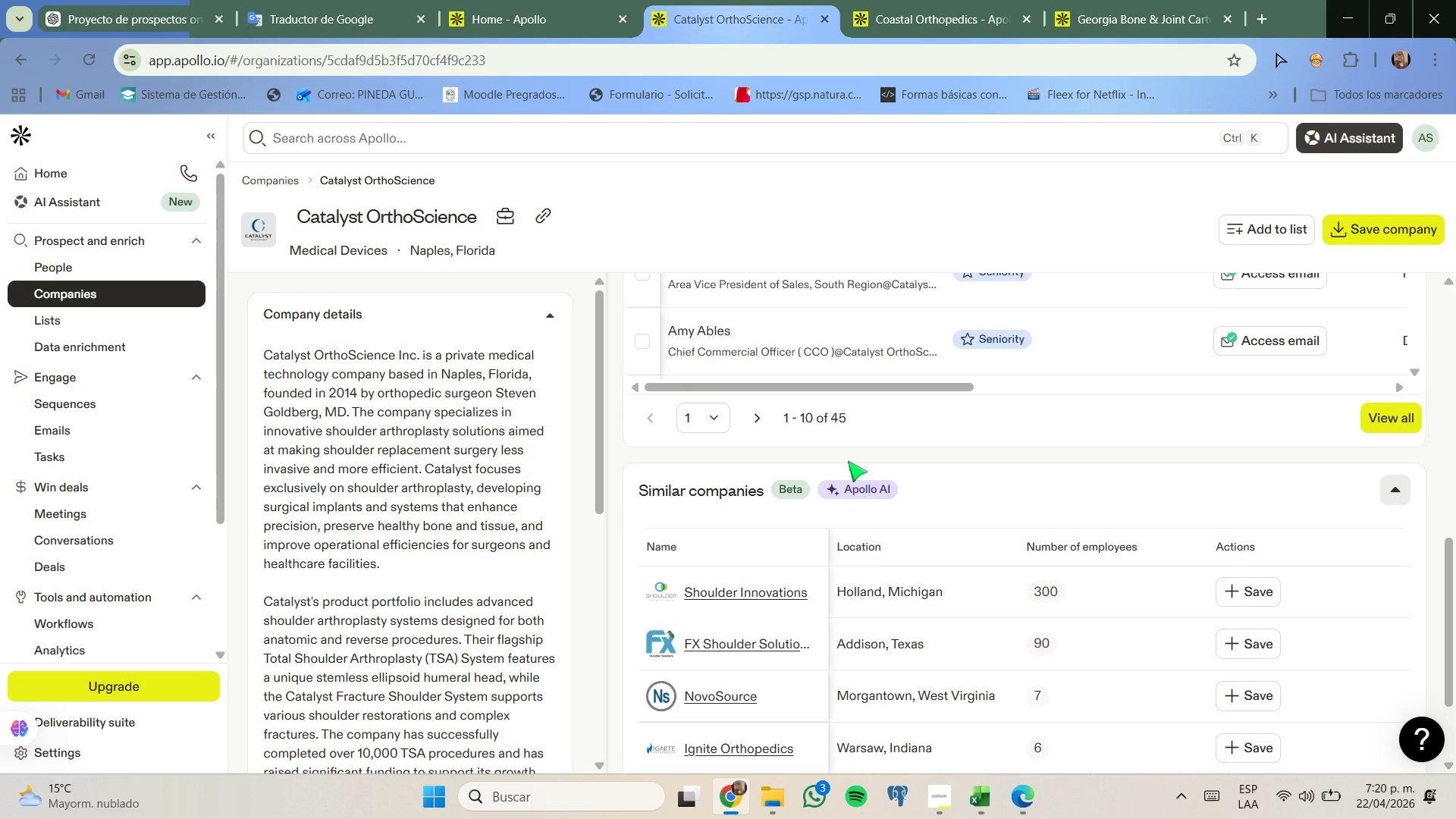 
scroll: coordinate [745, 407], scroll_direction: up, amount: 14.0
 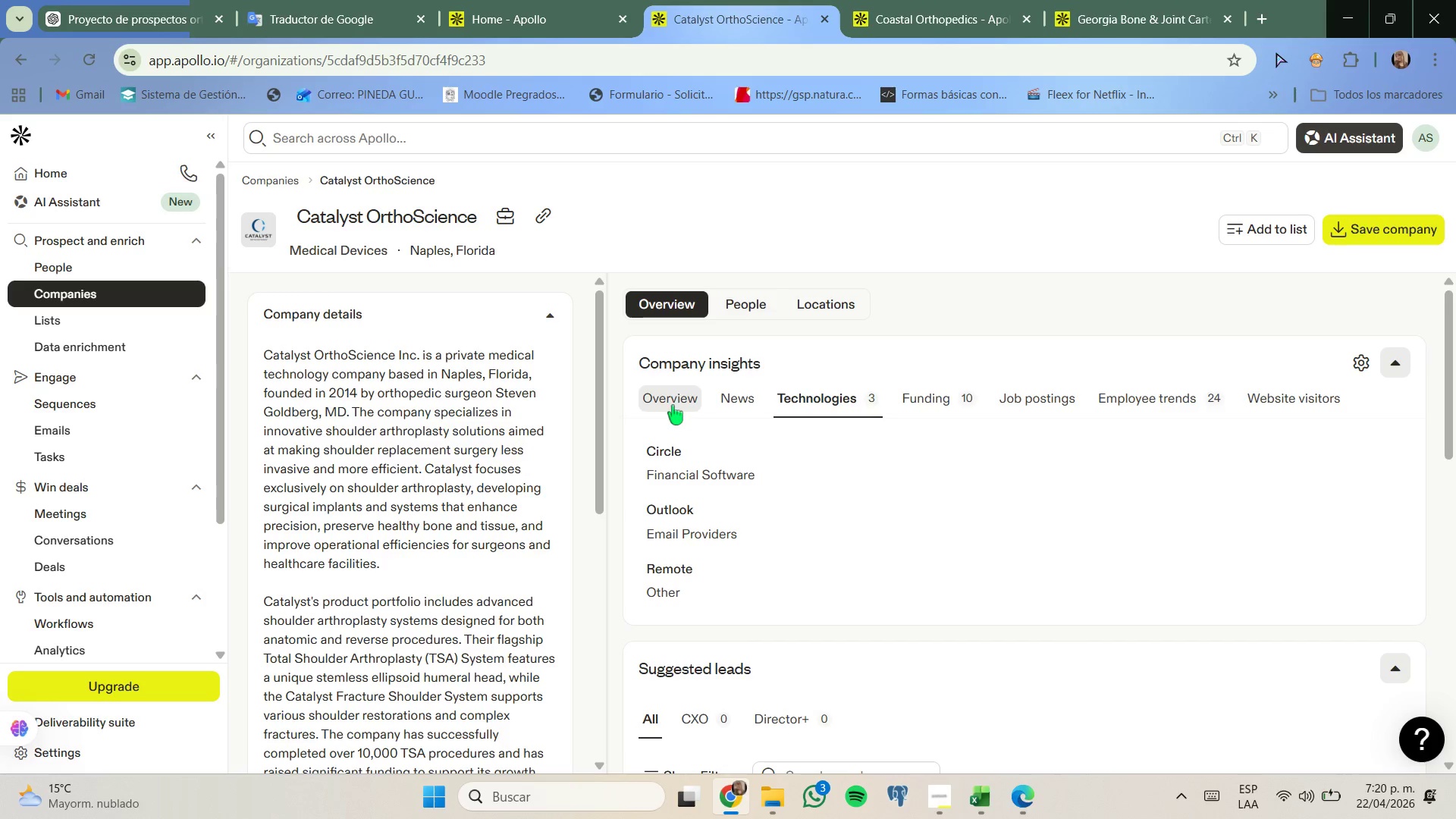 
left_click([673, 403])
 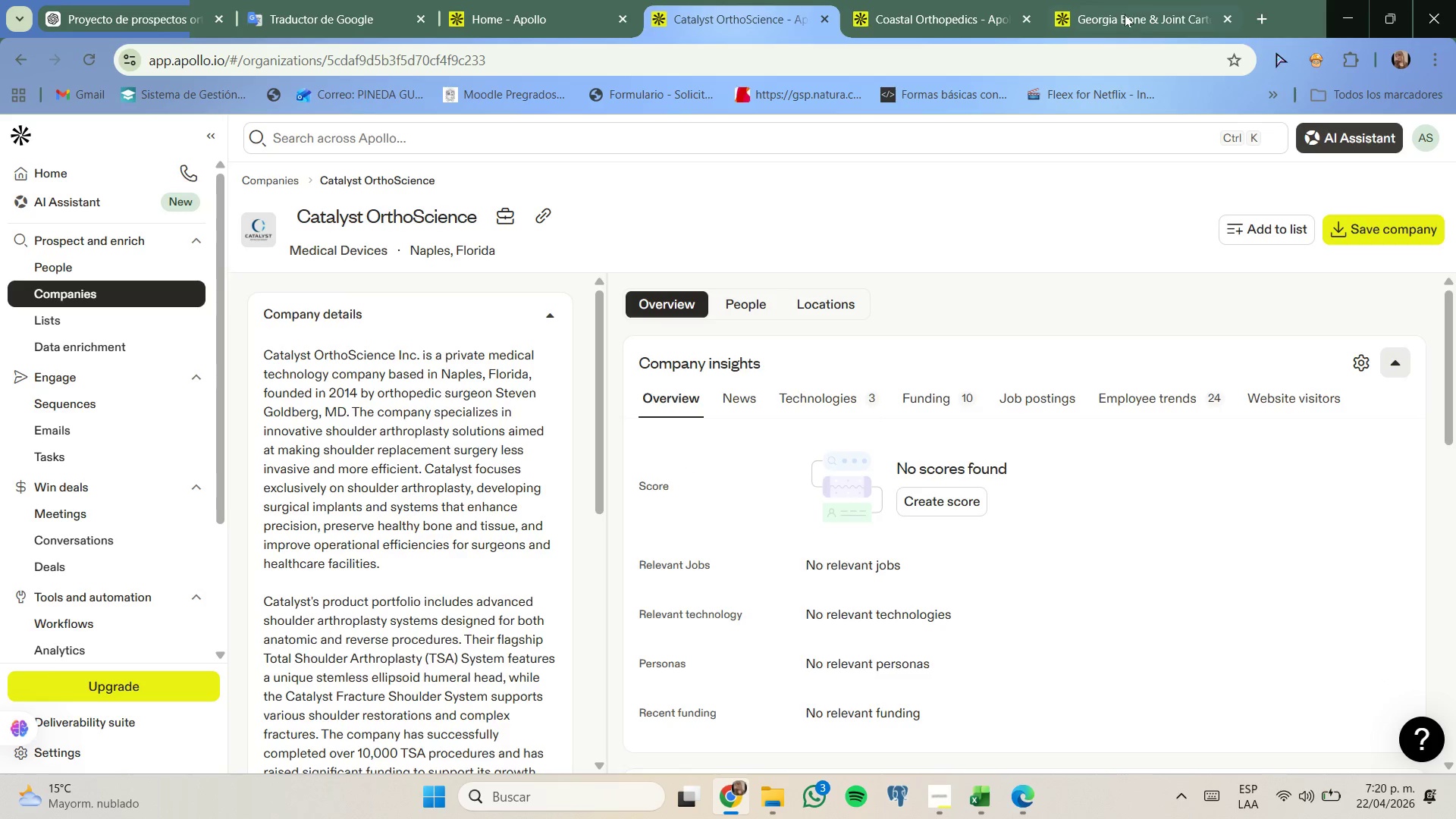 
mouse_move([917, 389])
 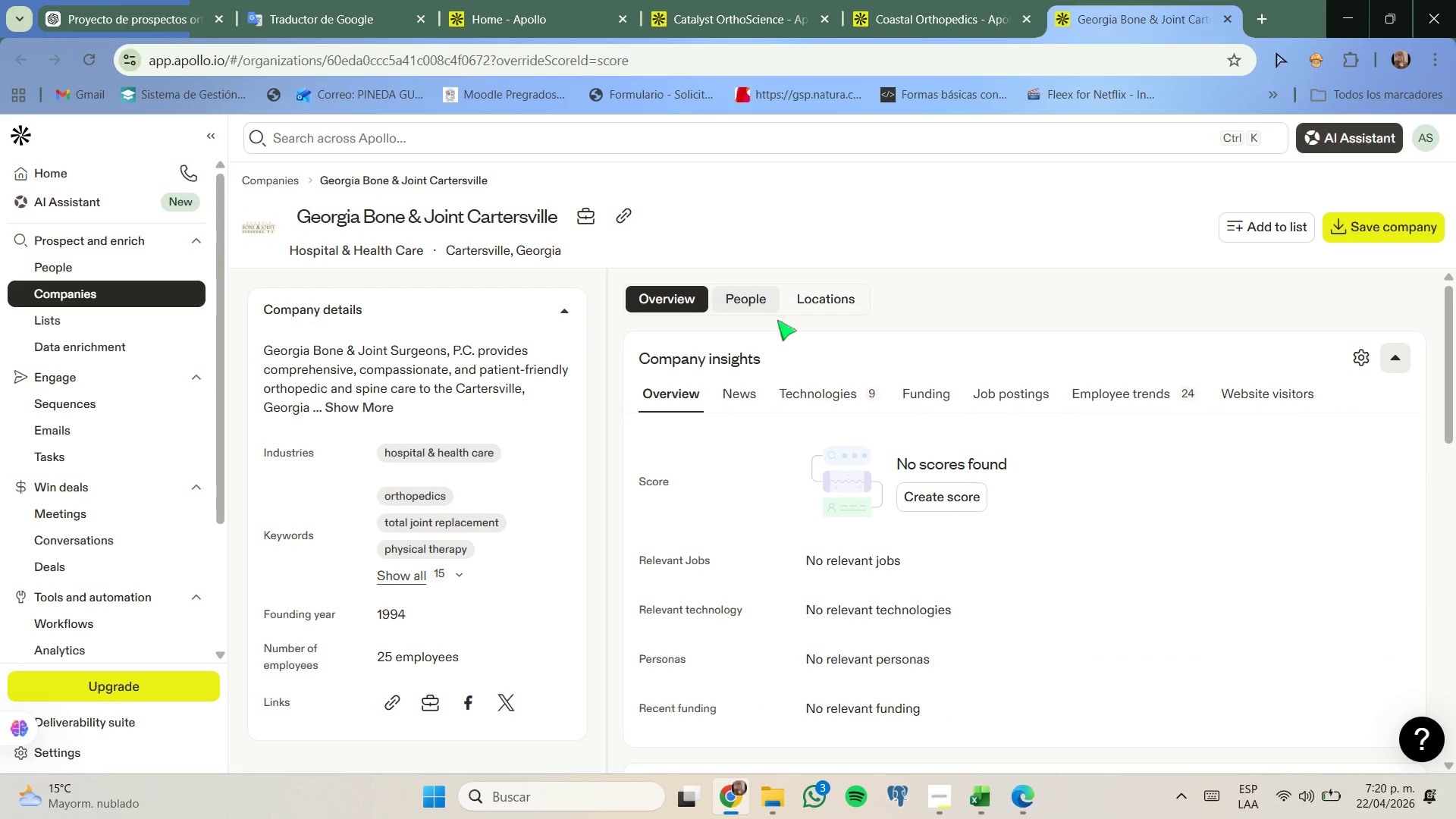 
double_click([833, 383])
 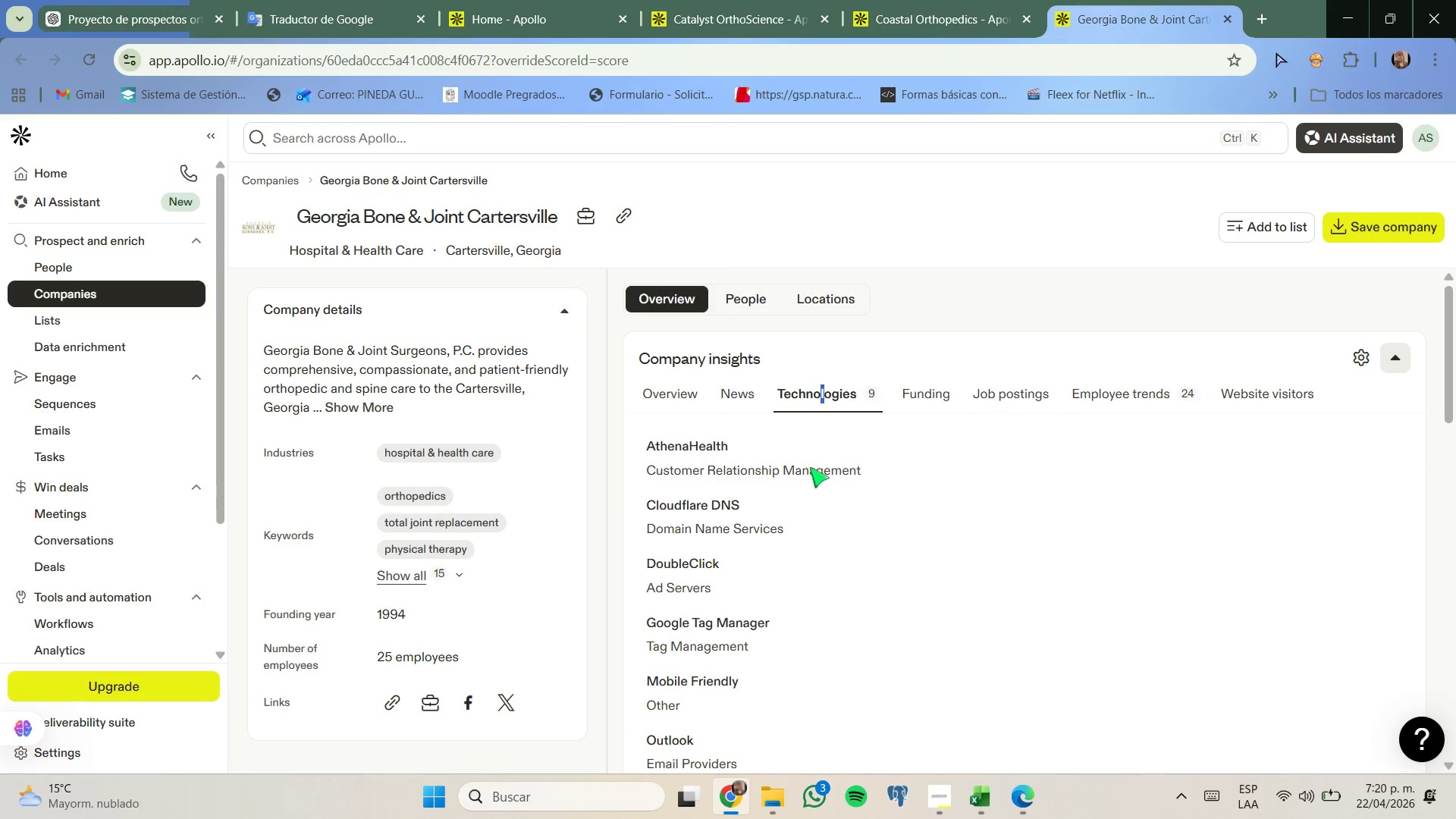 
left_click_drag(start_coordinate=[748, 447], to_coordinate=[739, 444])
 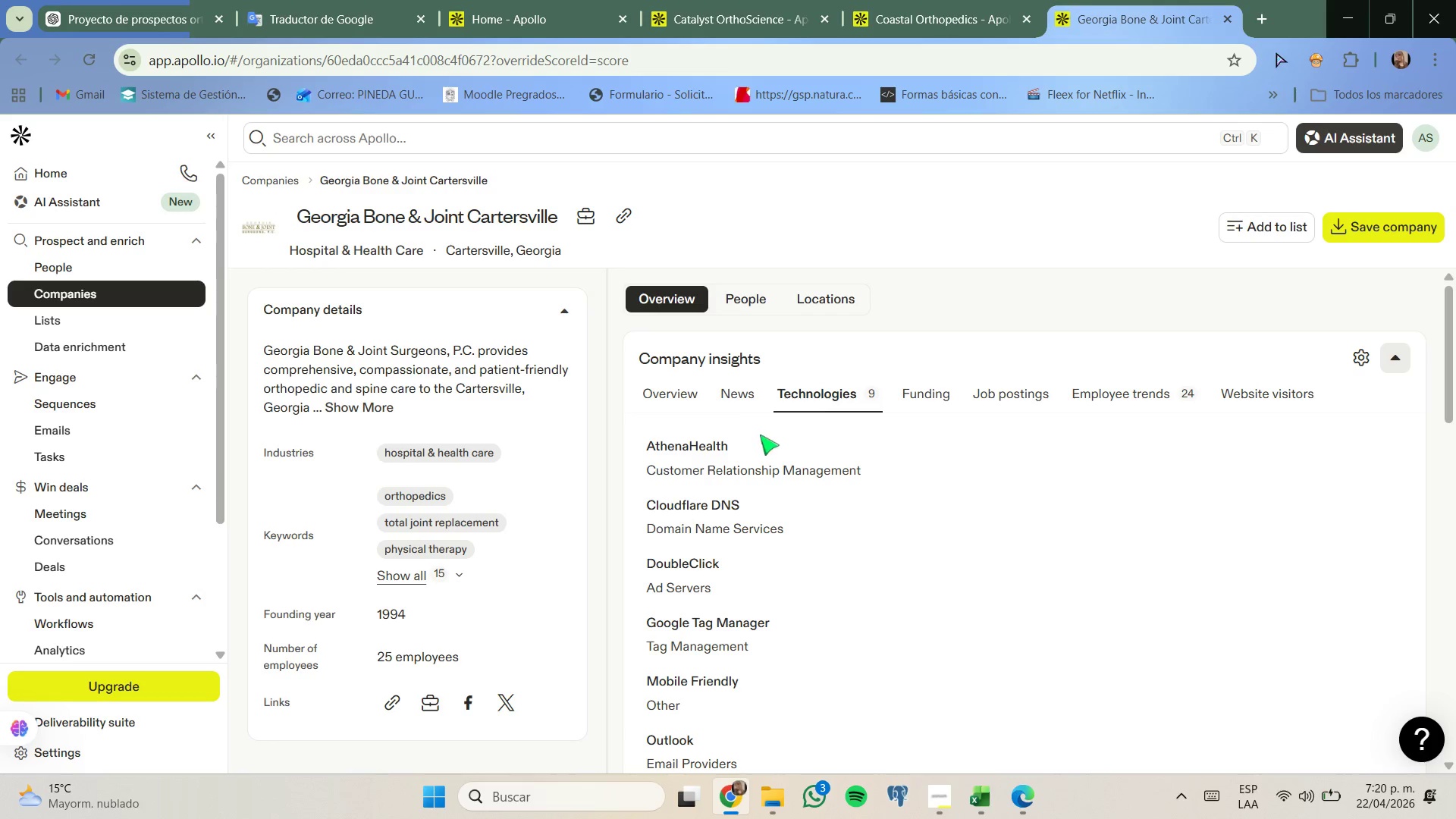 
left_click_drag(start_coordinate=[751, 445], to_coordinate=[645, 447])
 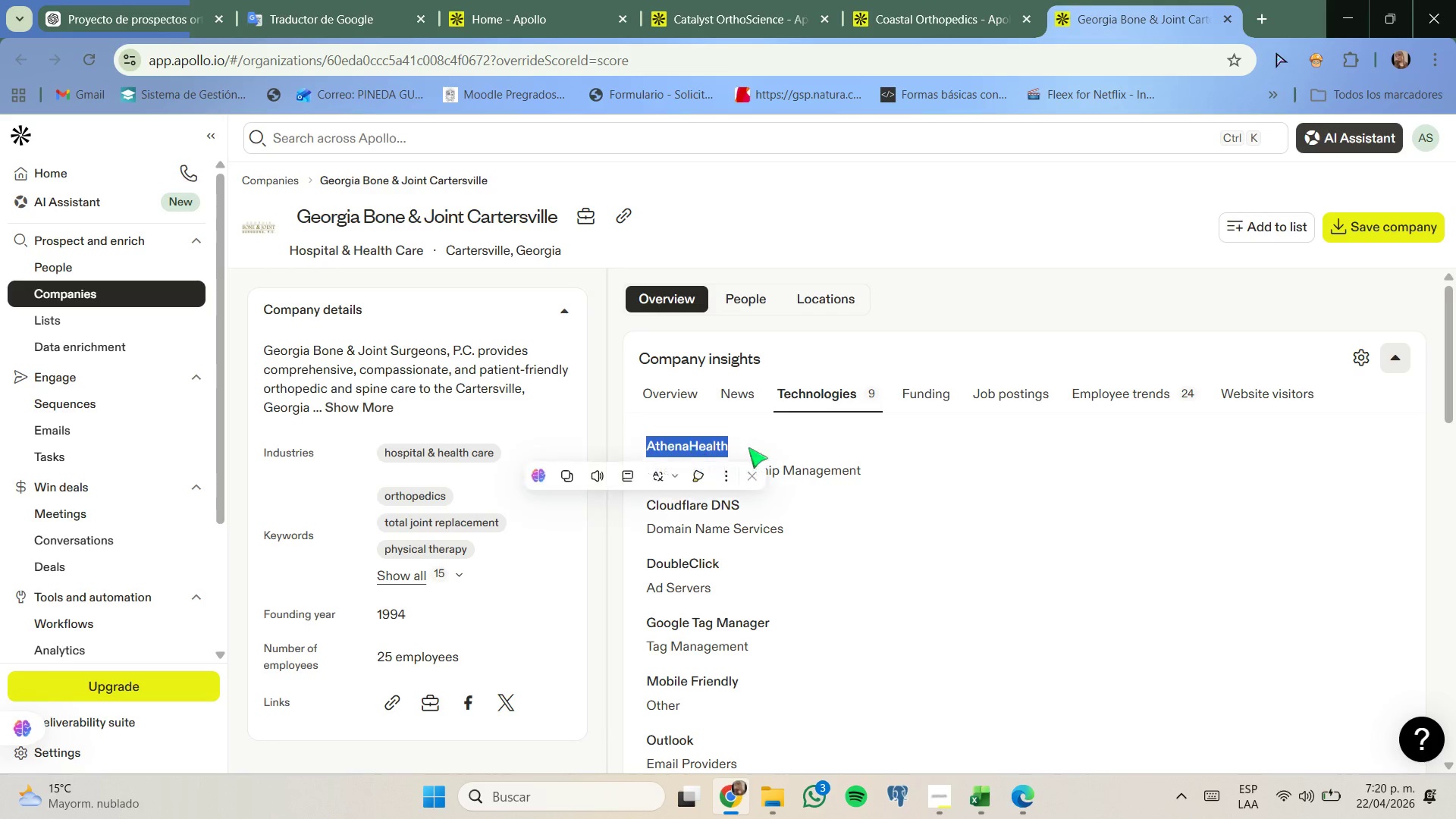 
scroll: coordinate [750, 448], scroll_direction: down, amount: 1.0
 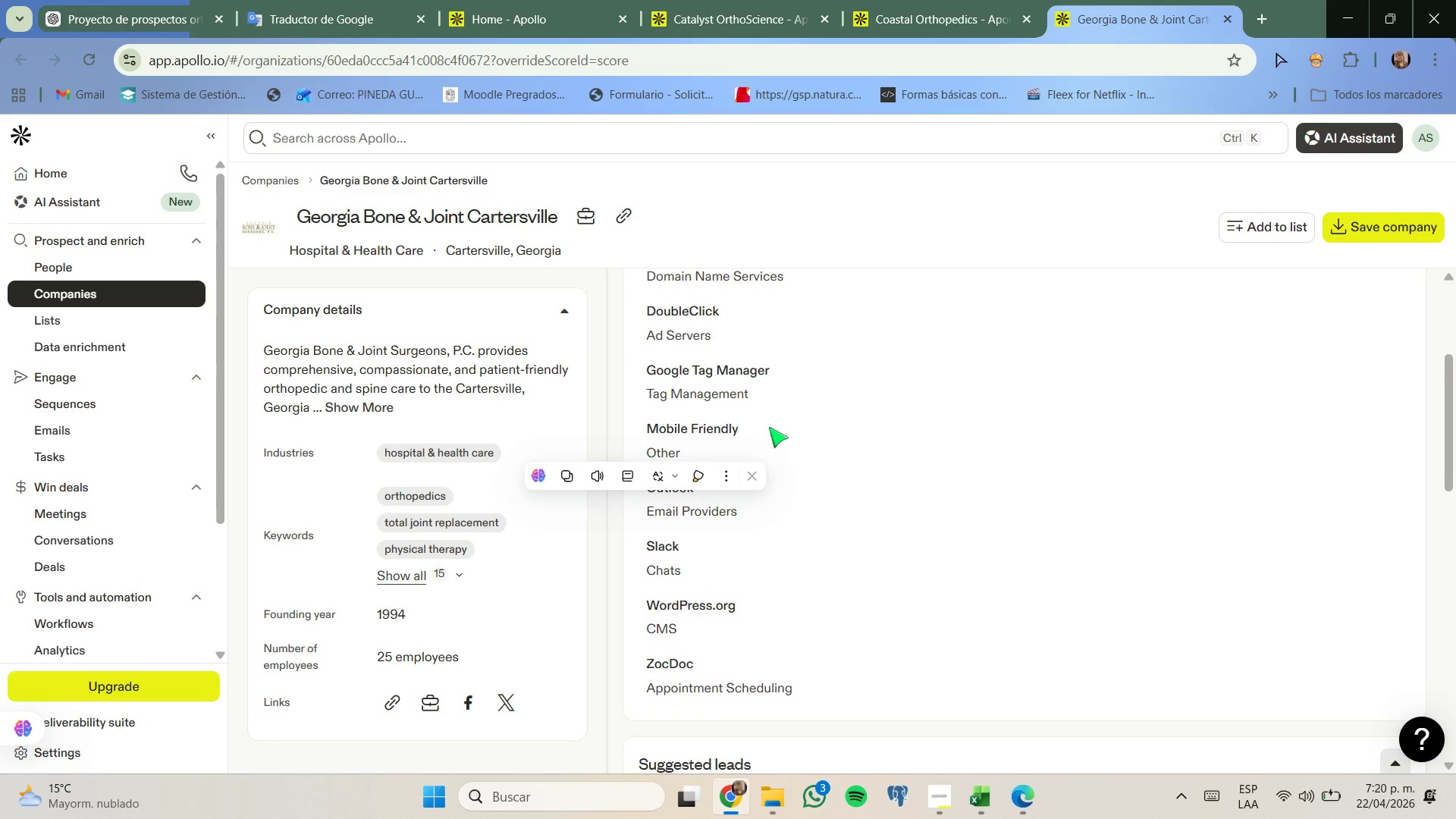 
scroll: coordinate [769, 427], scroll_direction: up, amount: 1.0
 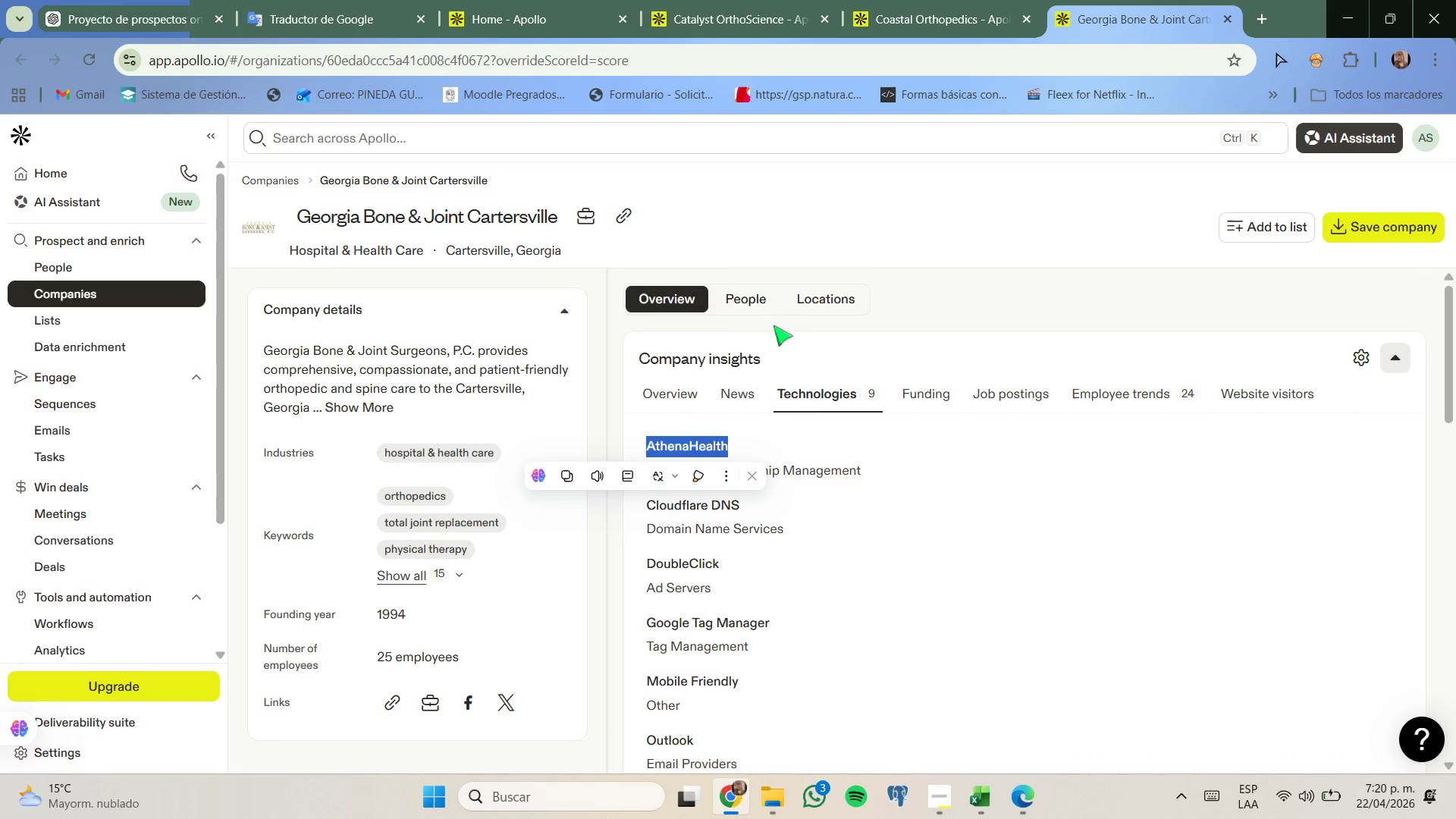 
left_click([736, 302])
 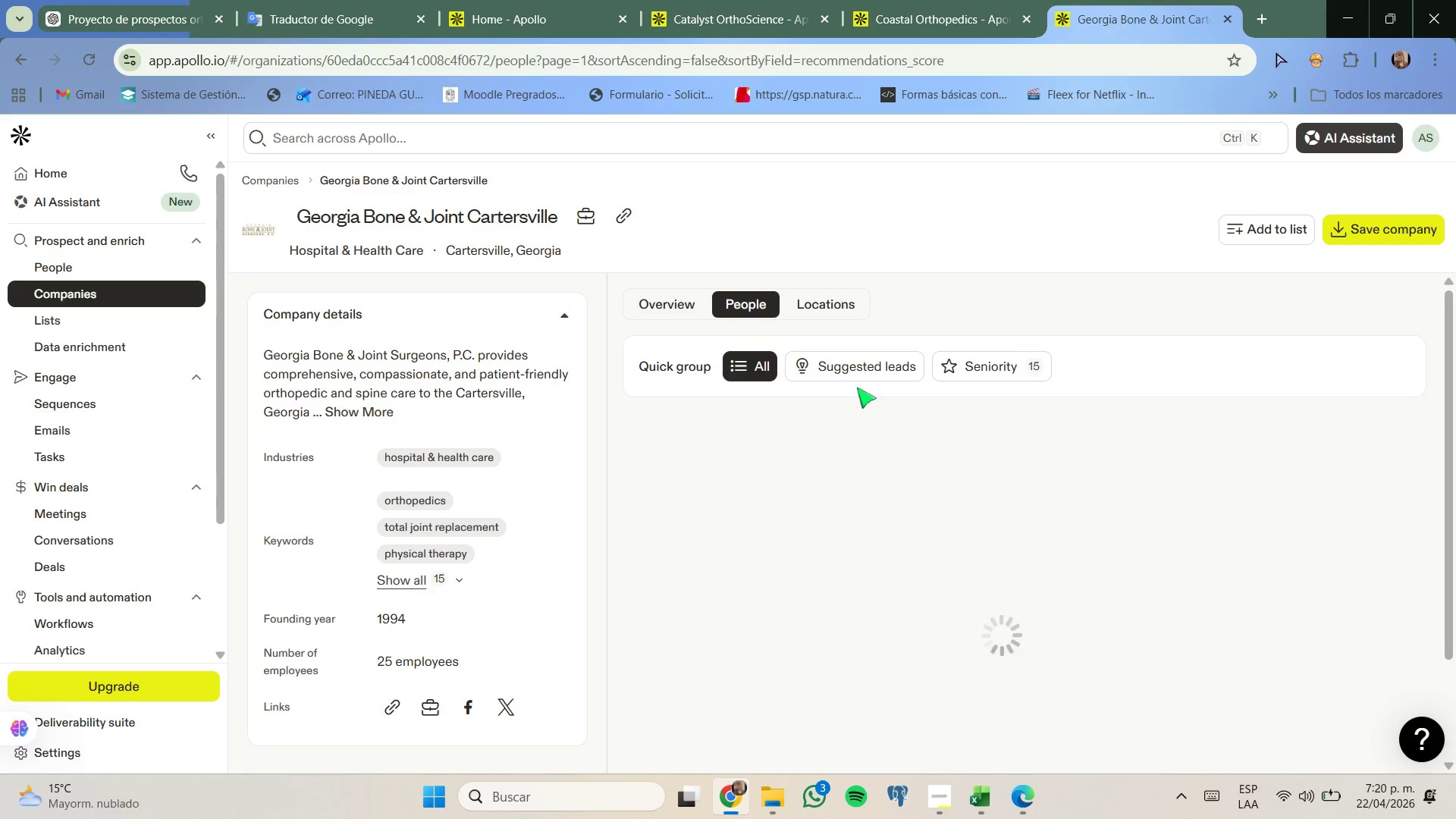 
scroll: coordinate [857, 388], scroll_direction: none, amount: 0.0
 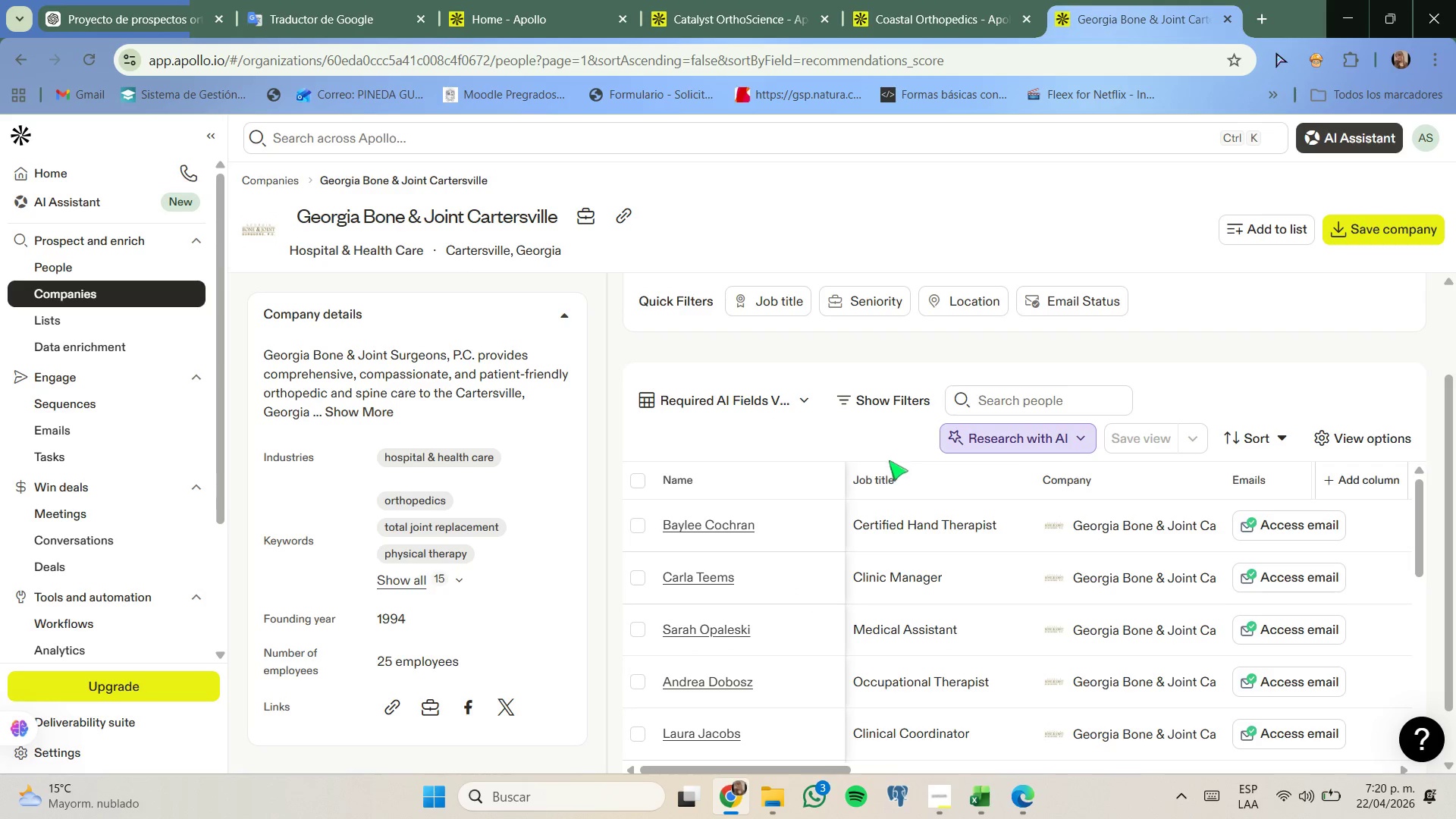 
mouse_move([907, 533])
 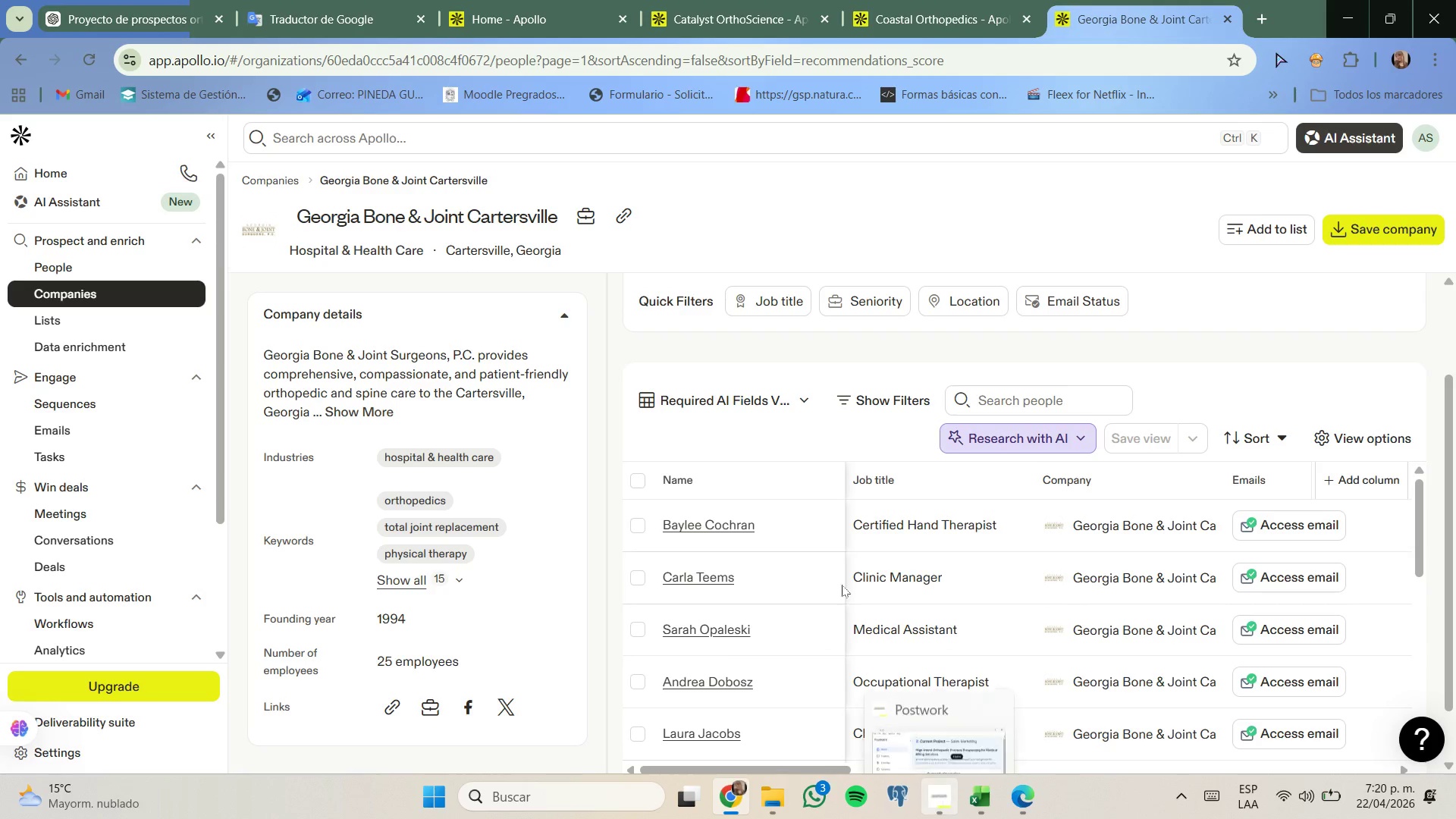 
left_click([379, 0])
 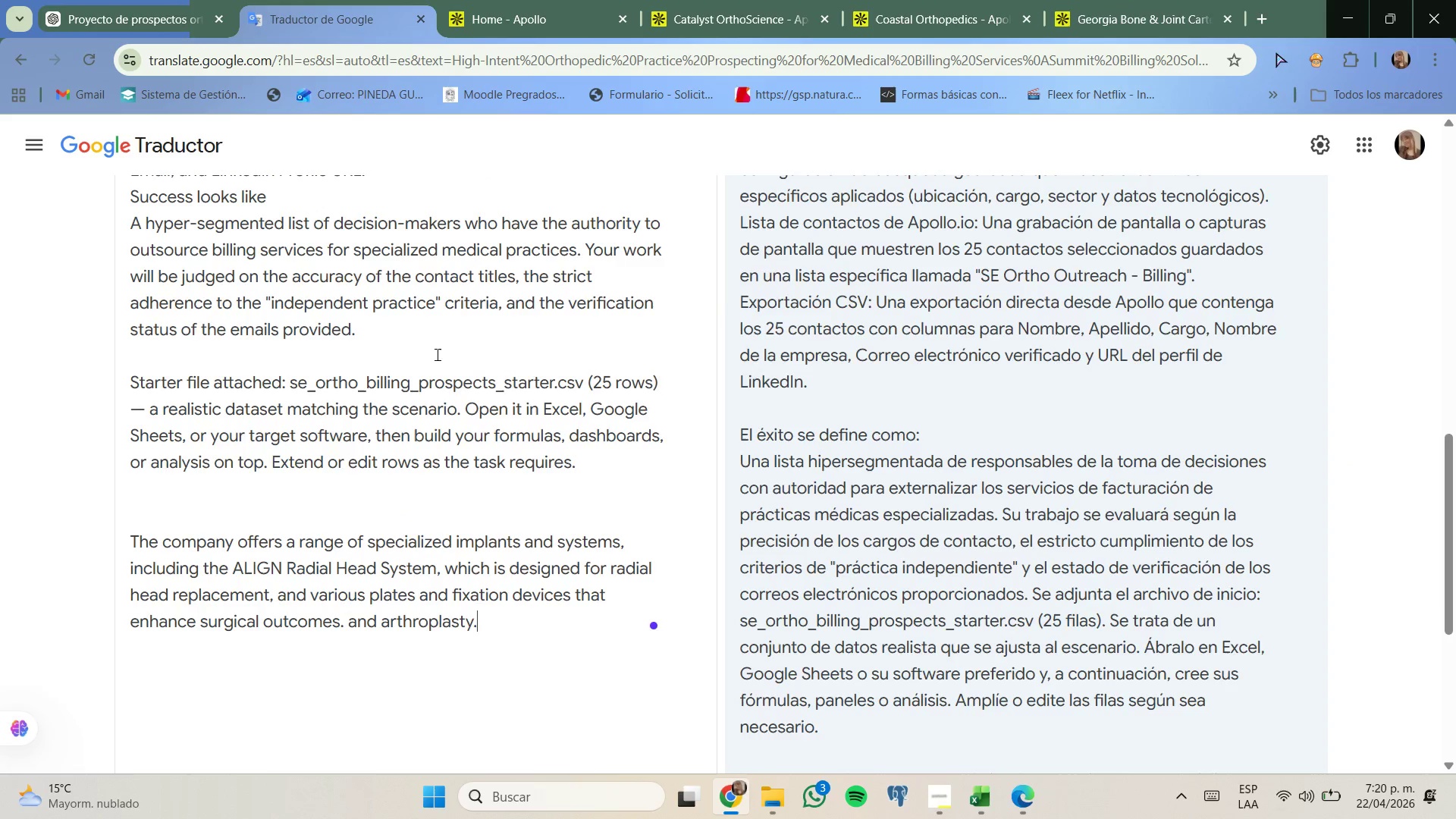 
scroll: coordinate [441, 356], scroll_direction: up, amount: 4.0
 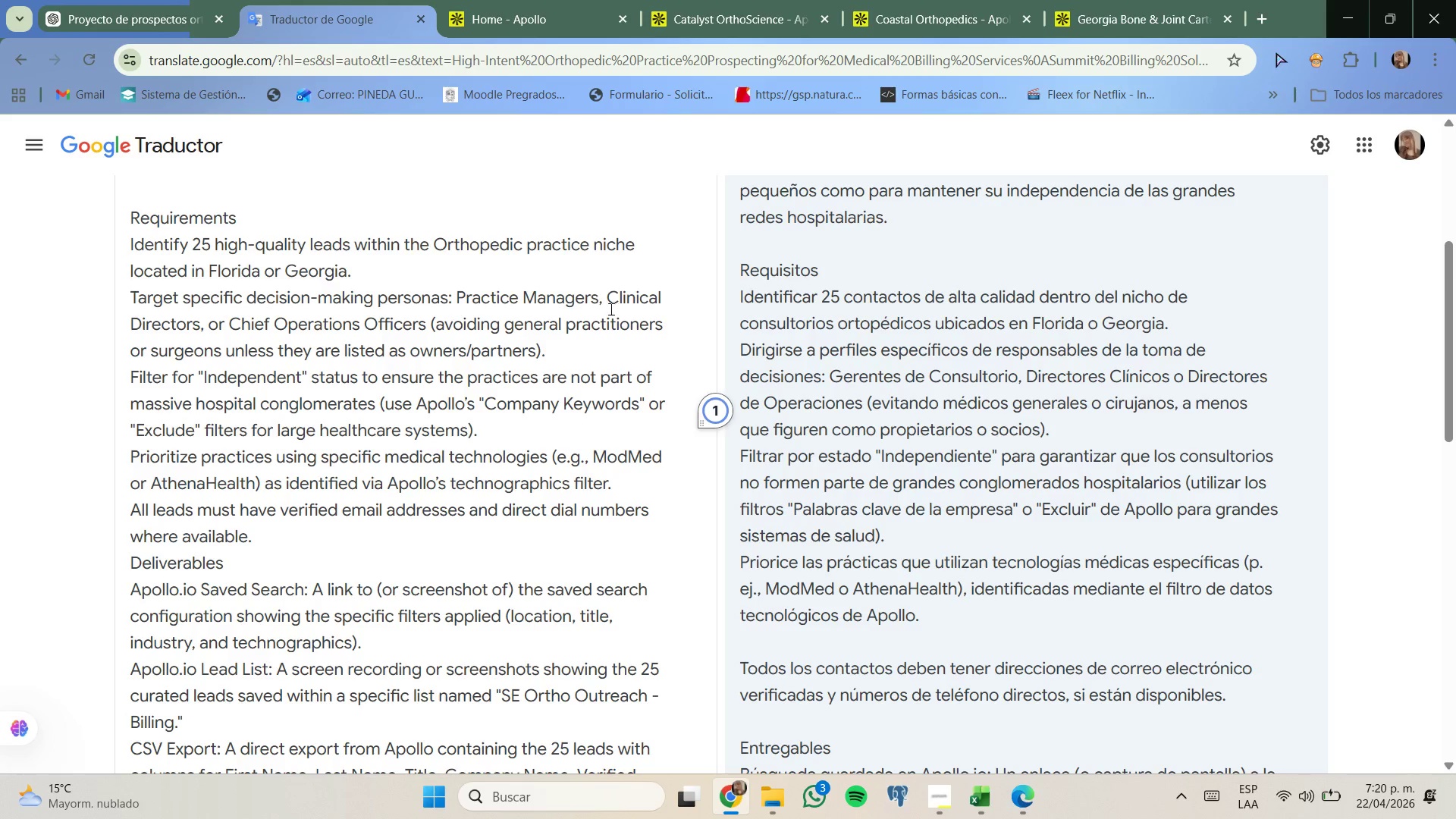 
left_click([615, 305])
 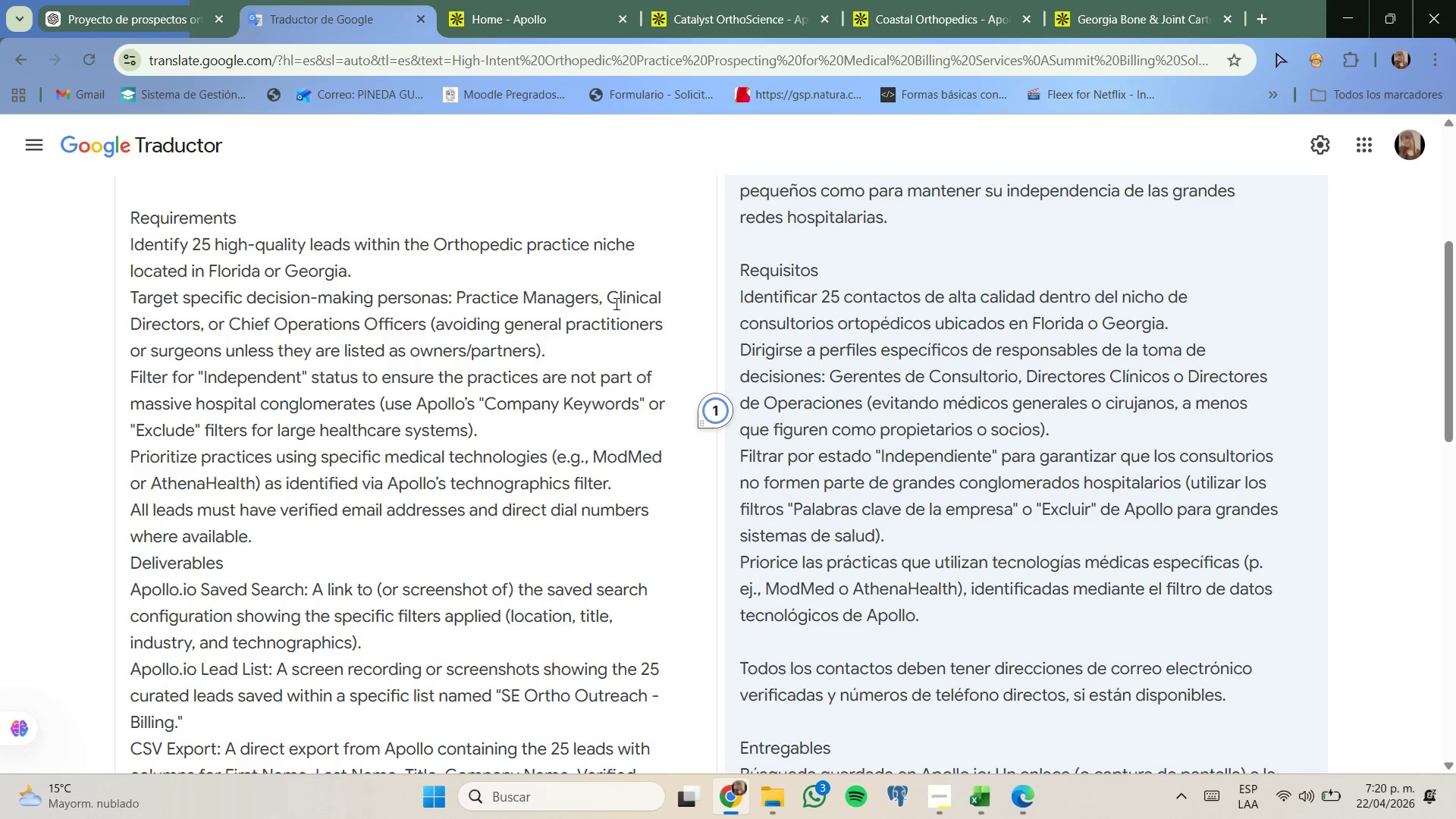 
left_click_drag(start_coordinate=[615, 303], to_coordinate=[630, 303])
 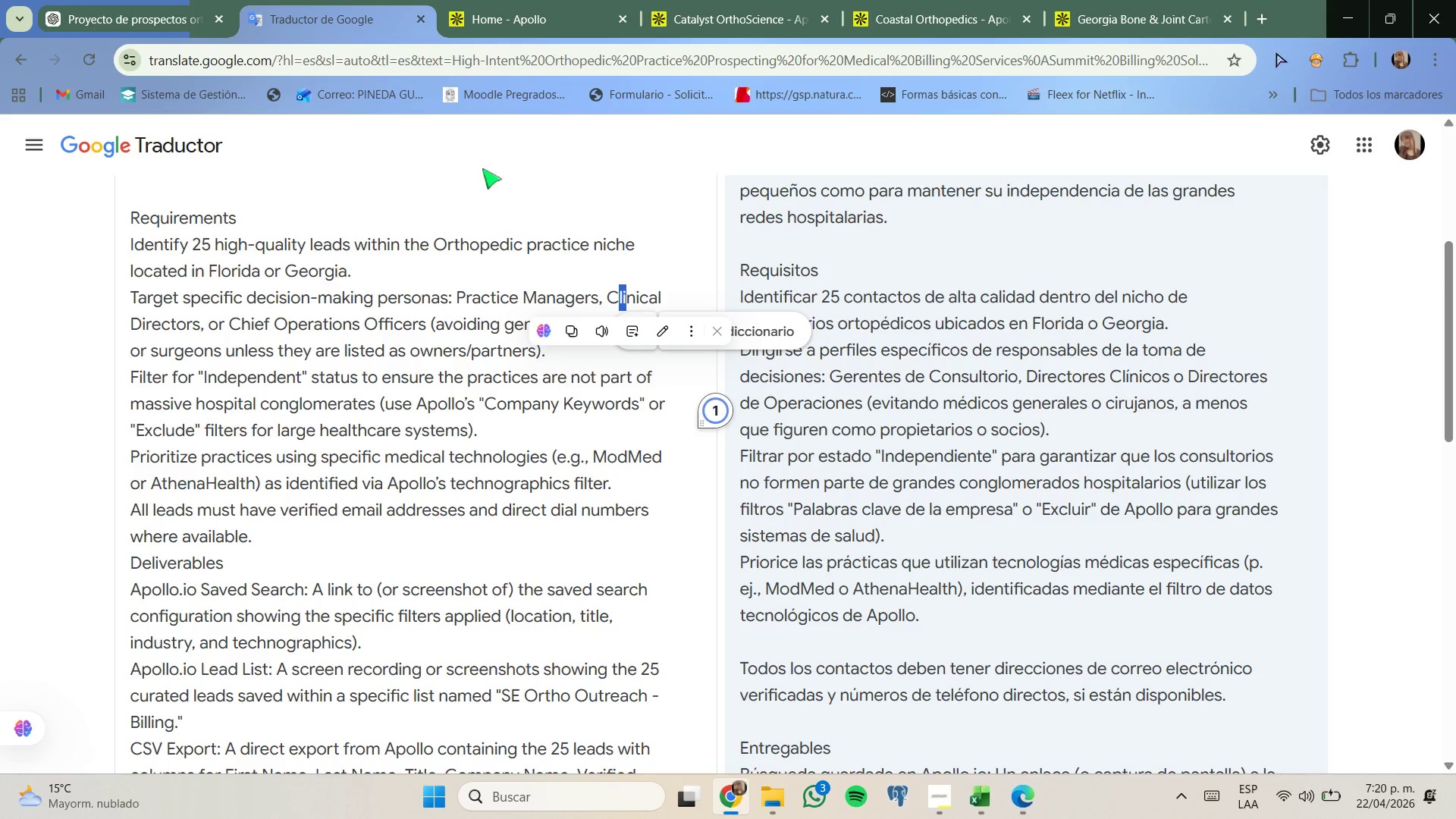 
left_click_drag(start_coordinate=[545, 13], to_coordinate=[546, 9])
 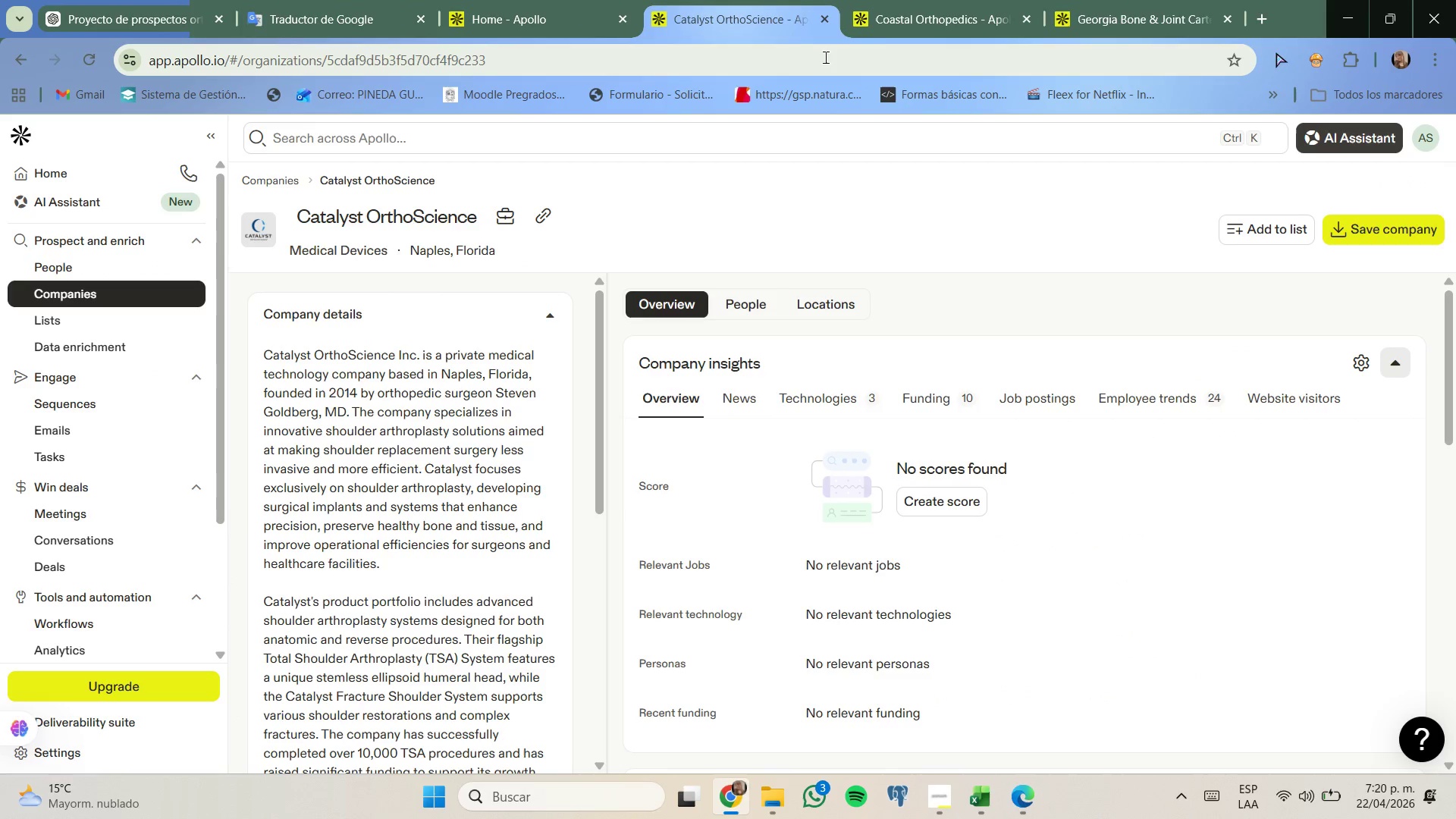 
left_click([926, 0])
 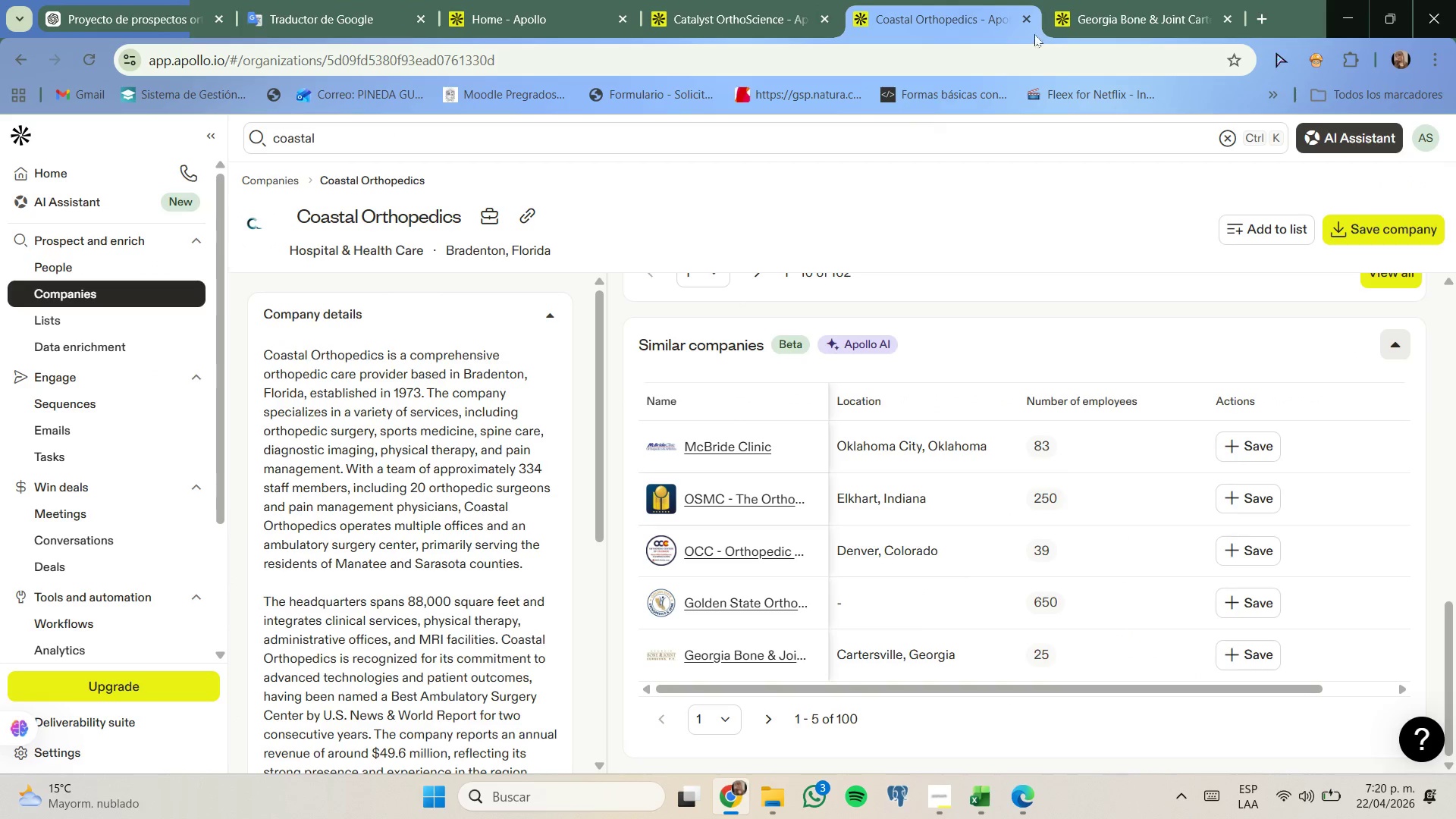 
left_click([1153, 0])
 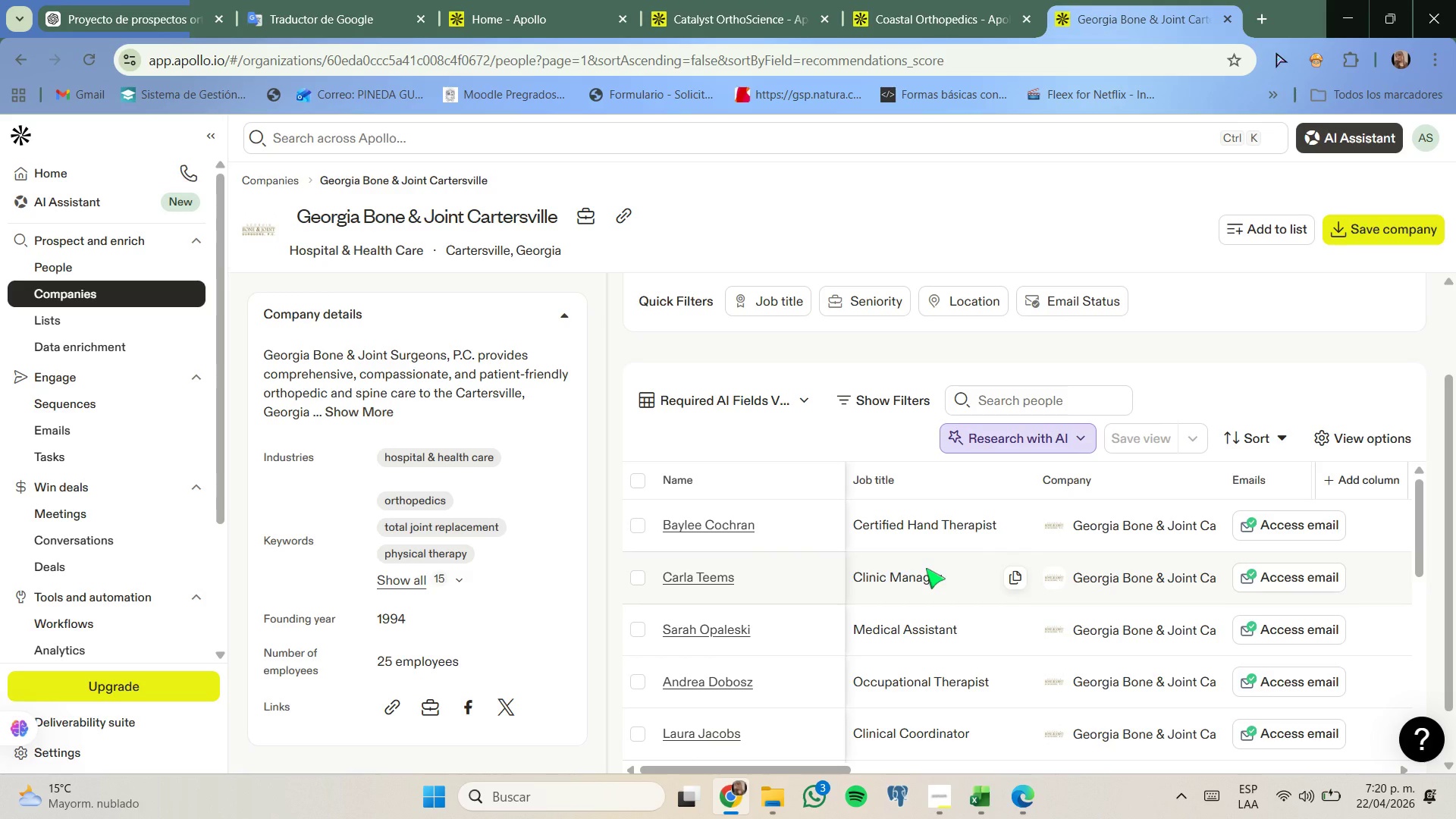 
scroll: coordinate [926, 568], scroll_direction: none, amount: 0.0
 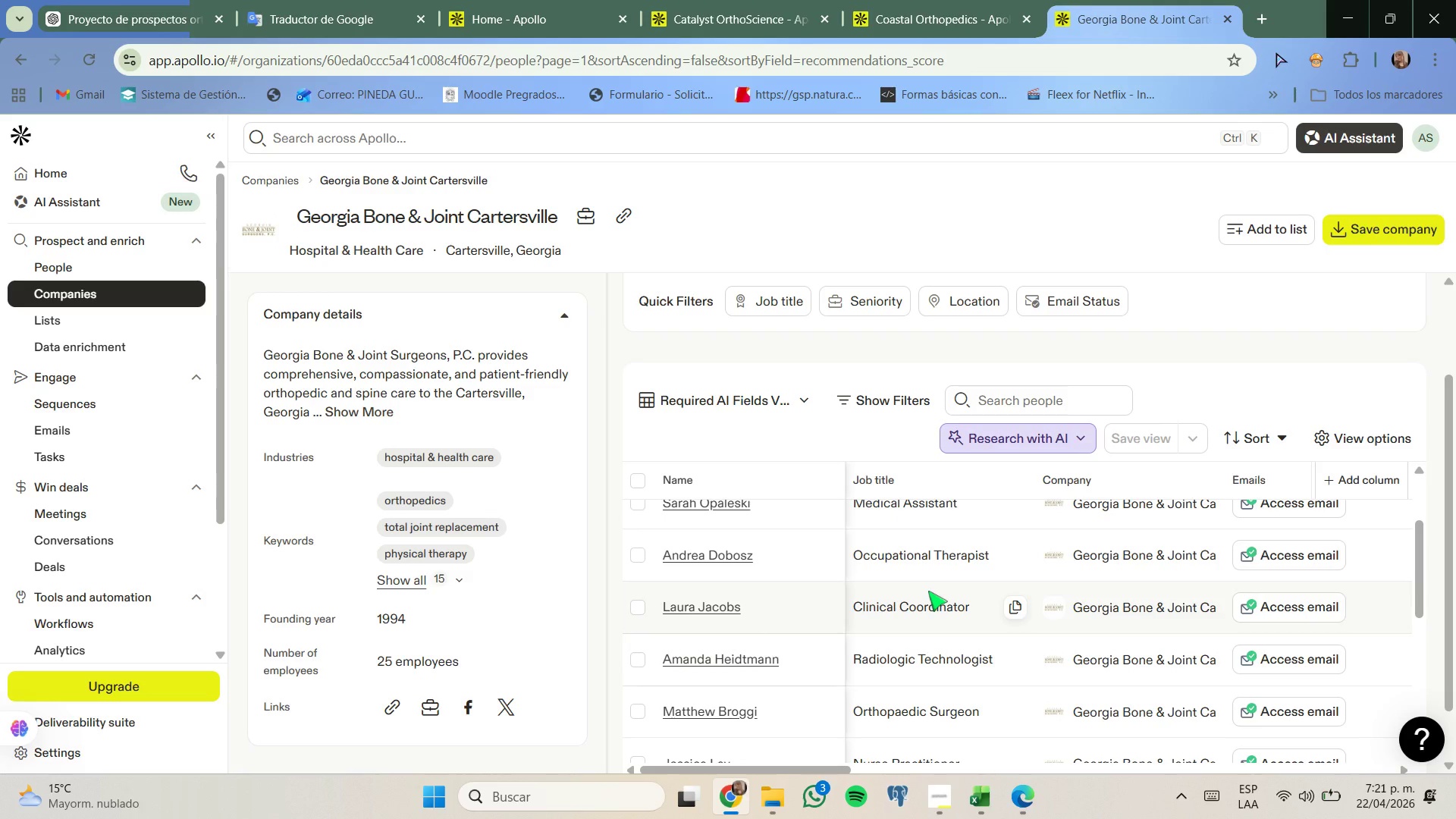 
scroll: coordinate [919, 569], scroll_direction: down, amount: 4.0
 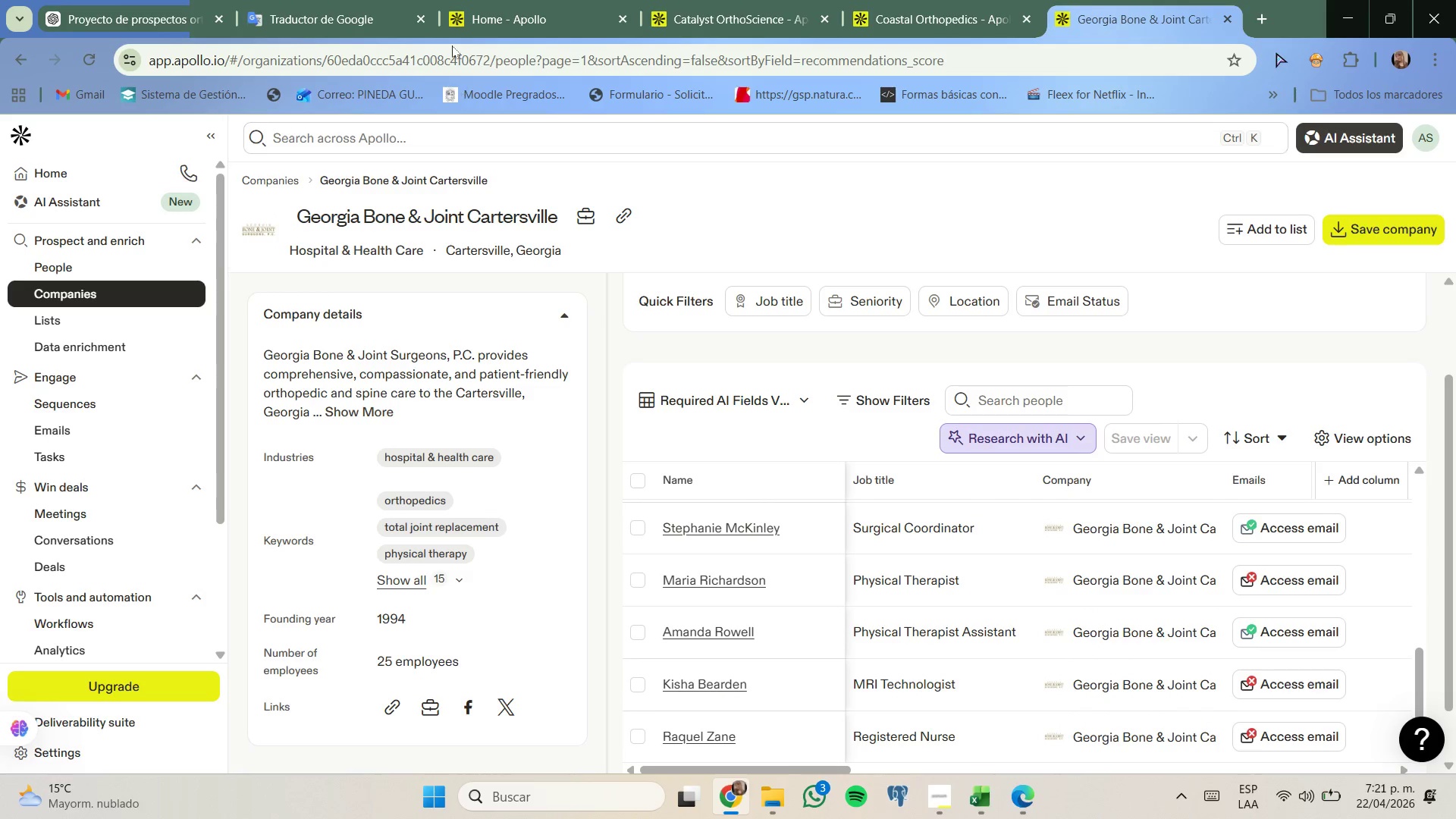 
left_click([386, 0])
 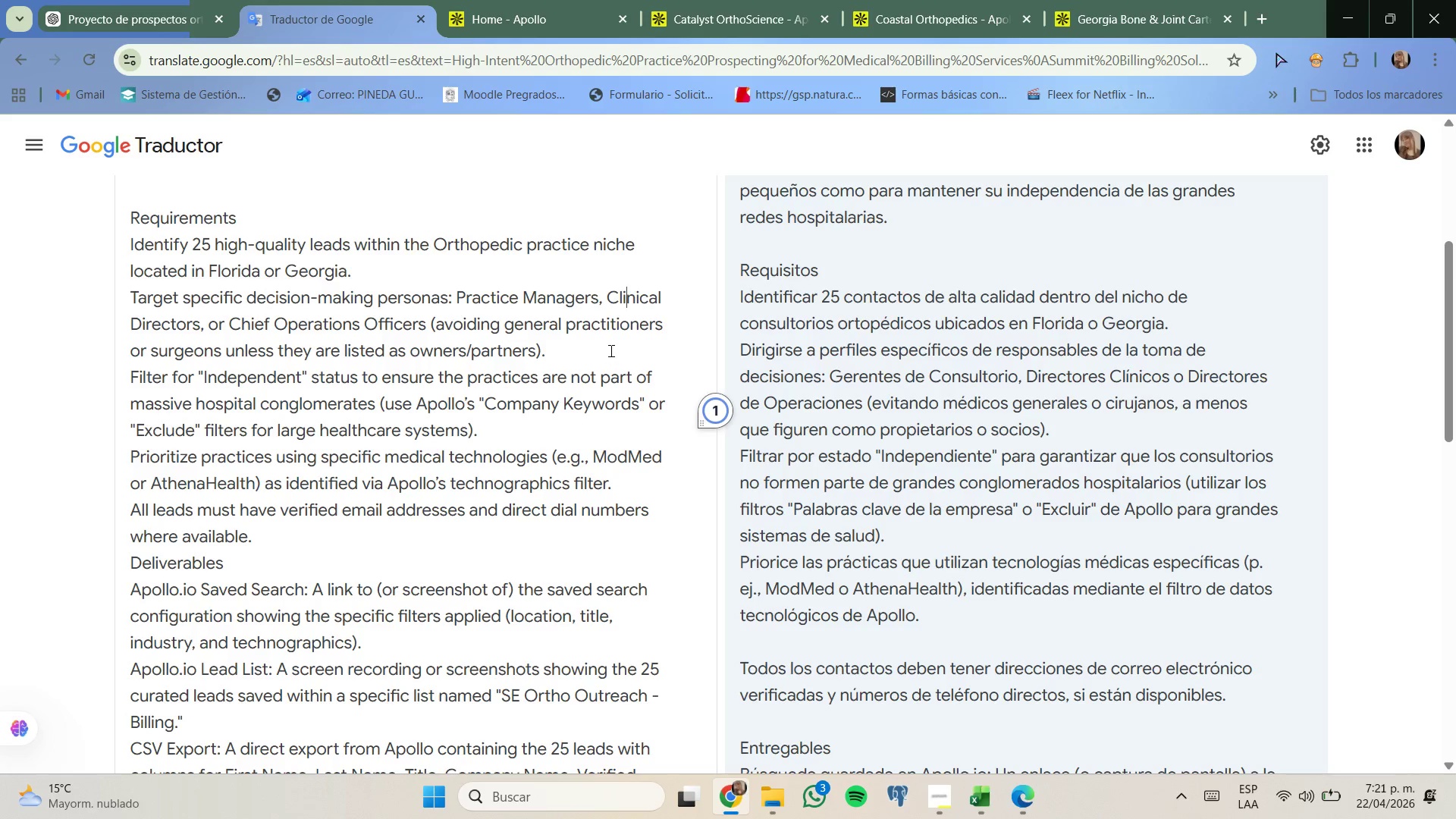 
wait(10.42)
 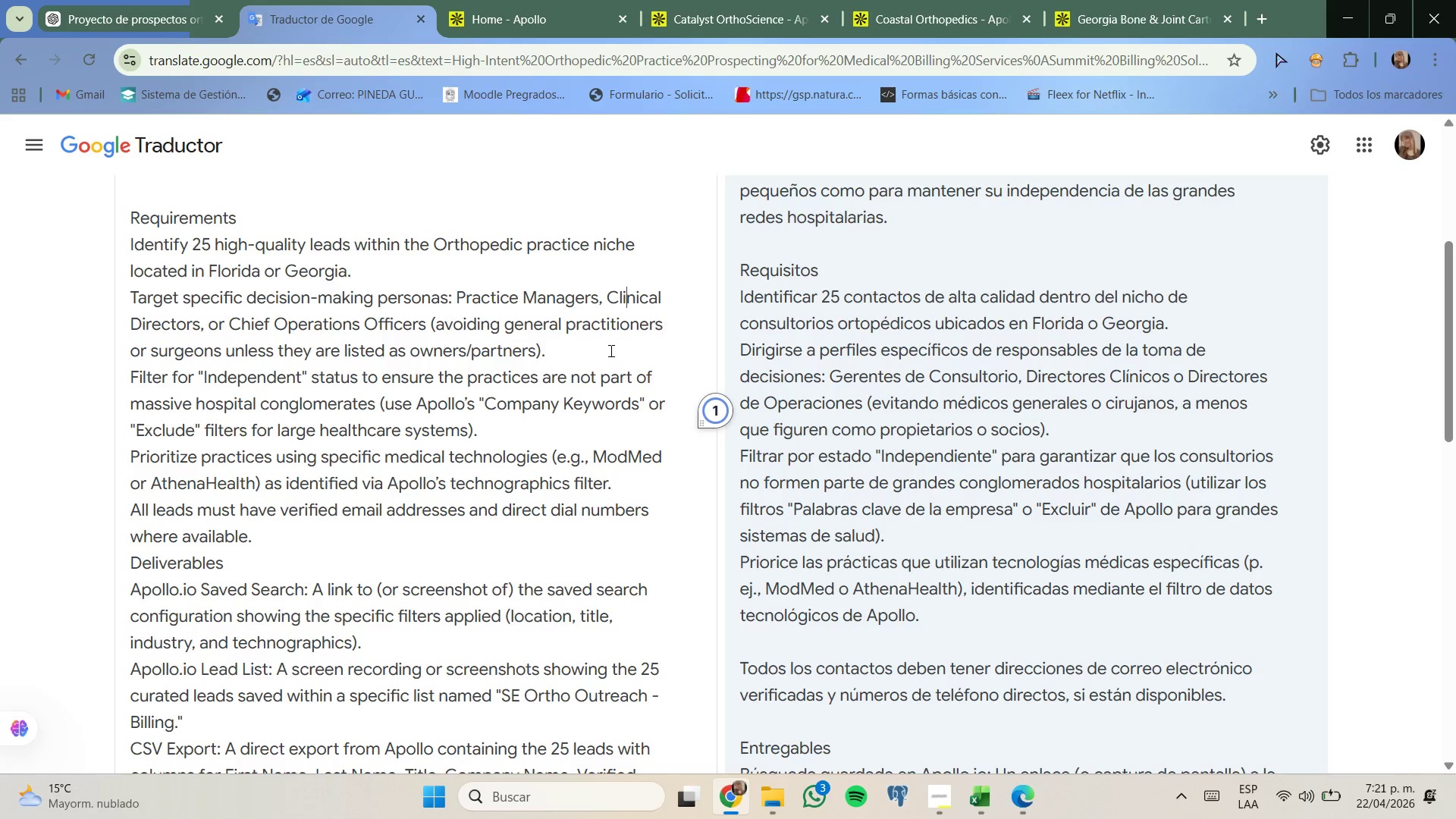 
left_click([946, 30])
 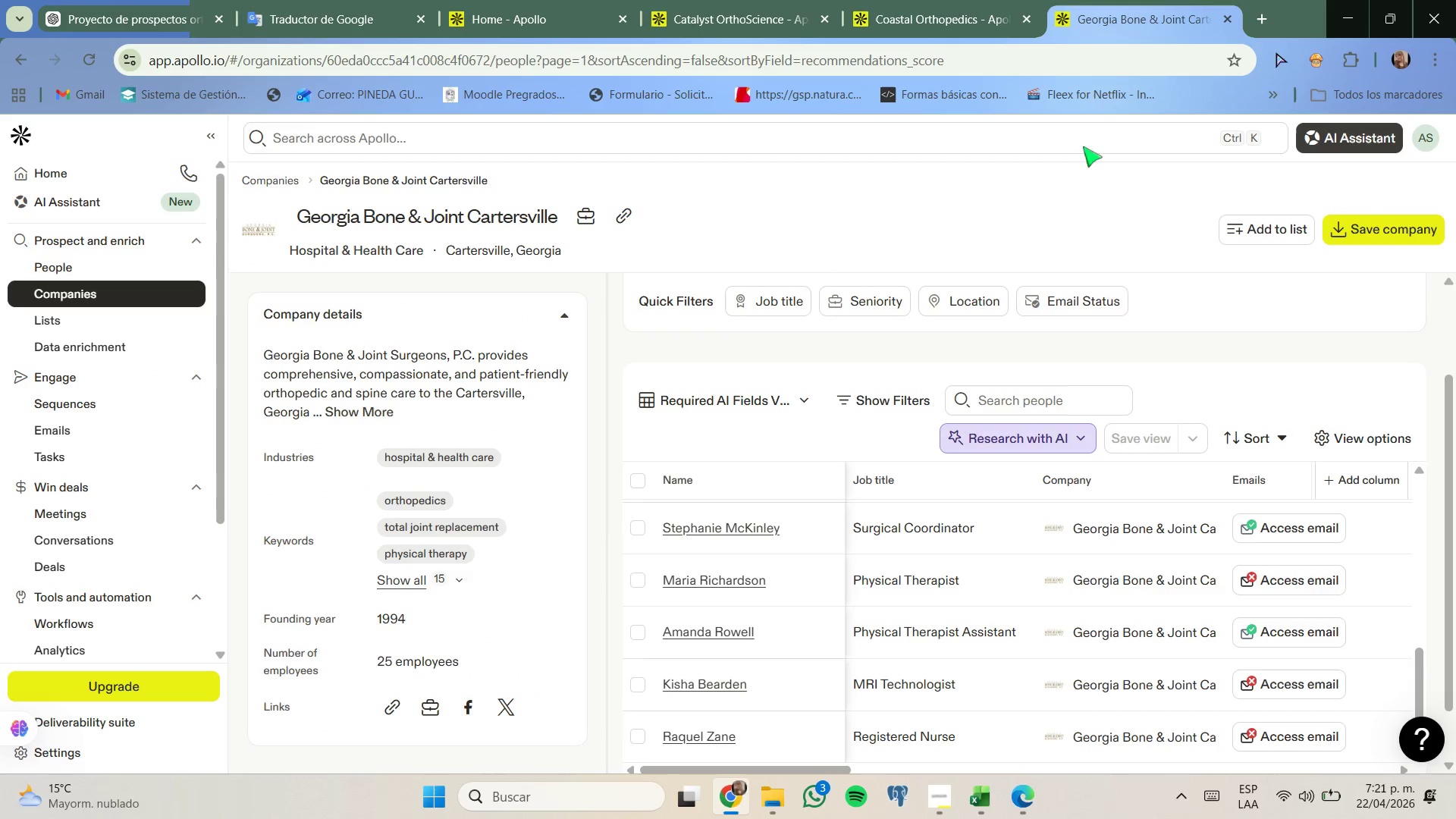 
scroll: coordinate [956, 565], scroll_direction: up, amount: 5.0
 